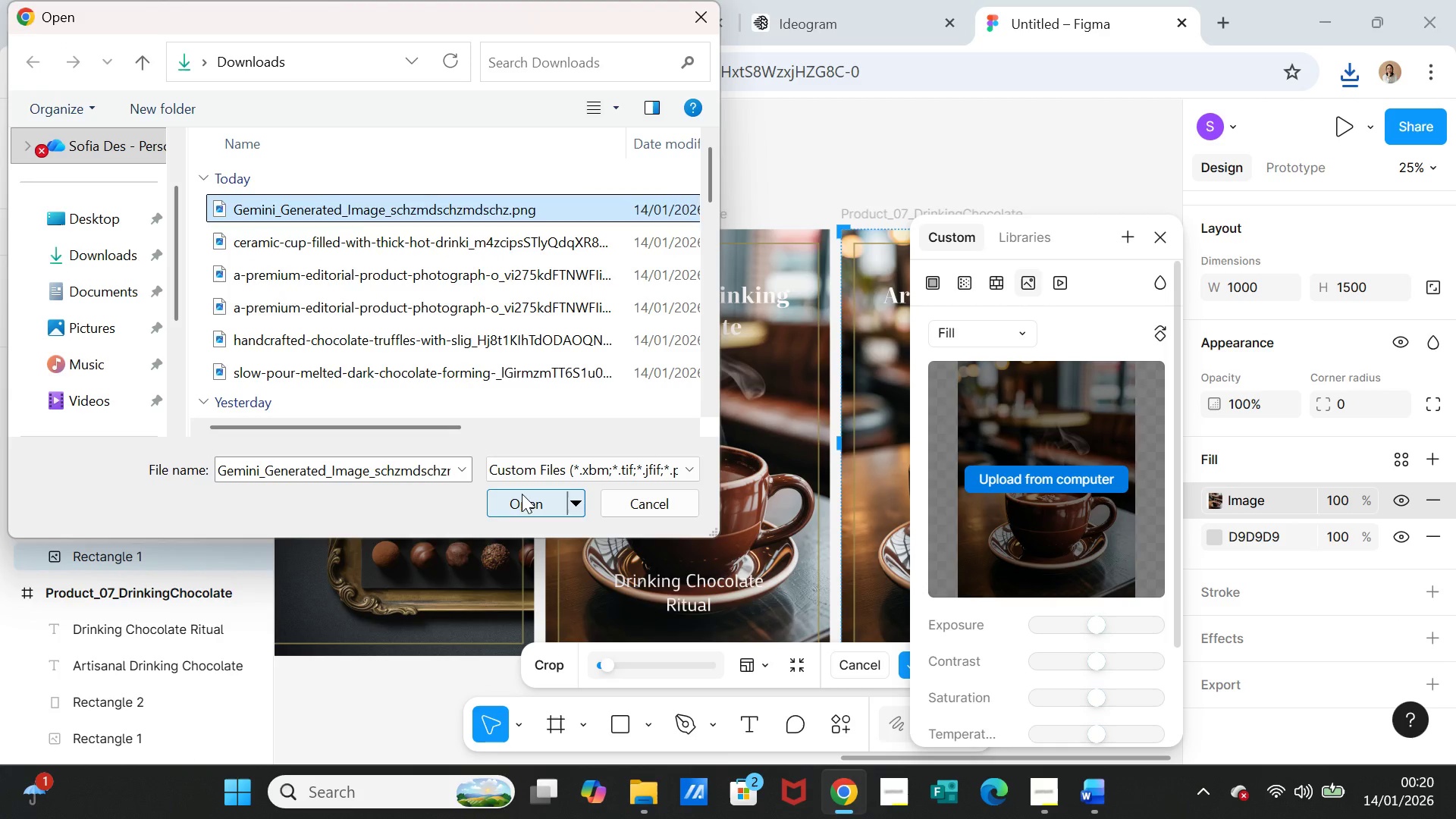 
left_click([522, 494])
 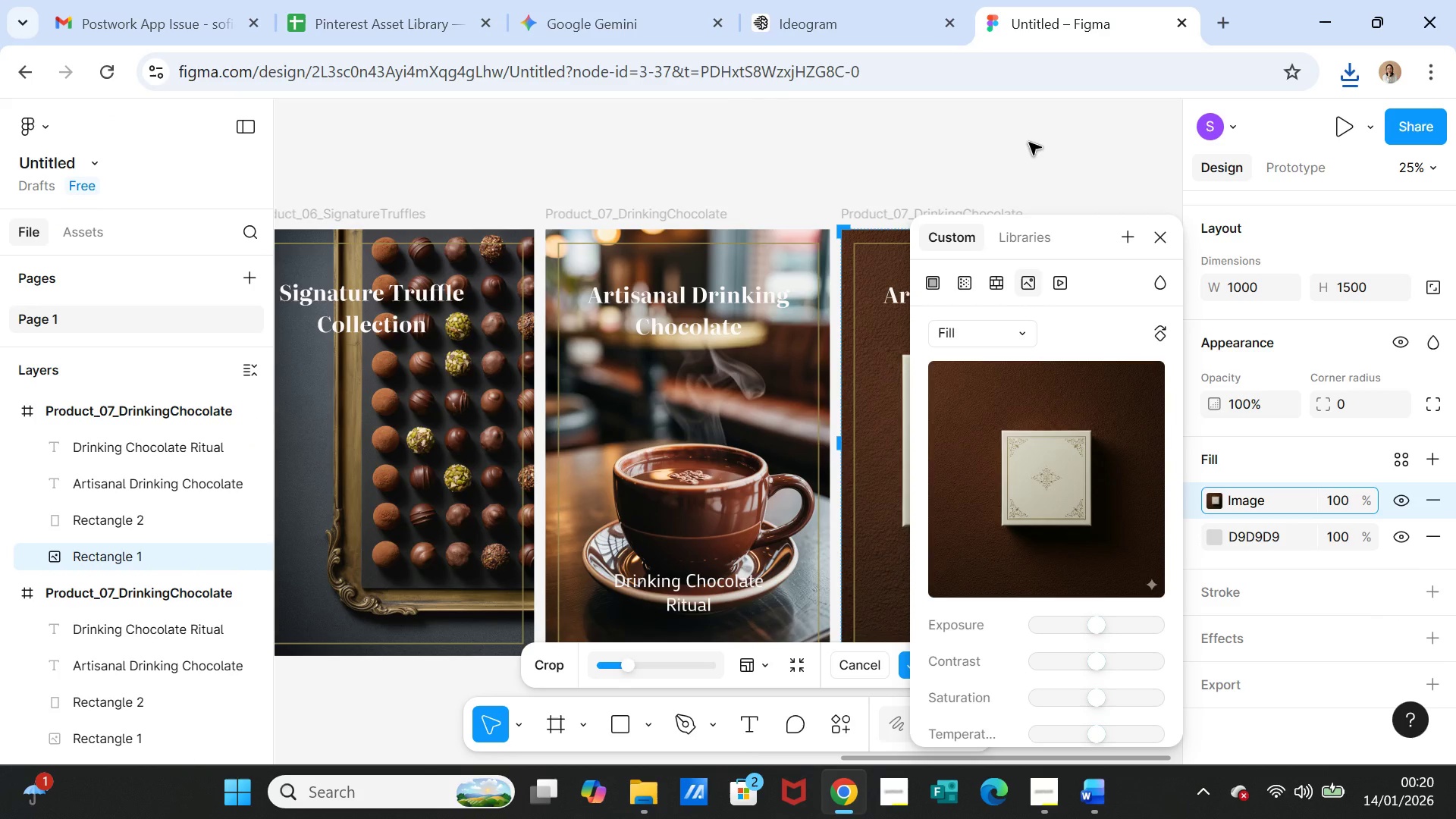 
left_click([1029, 143])
 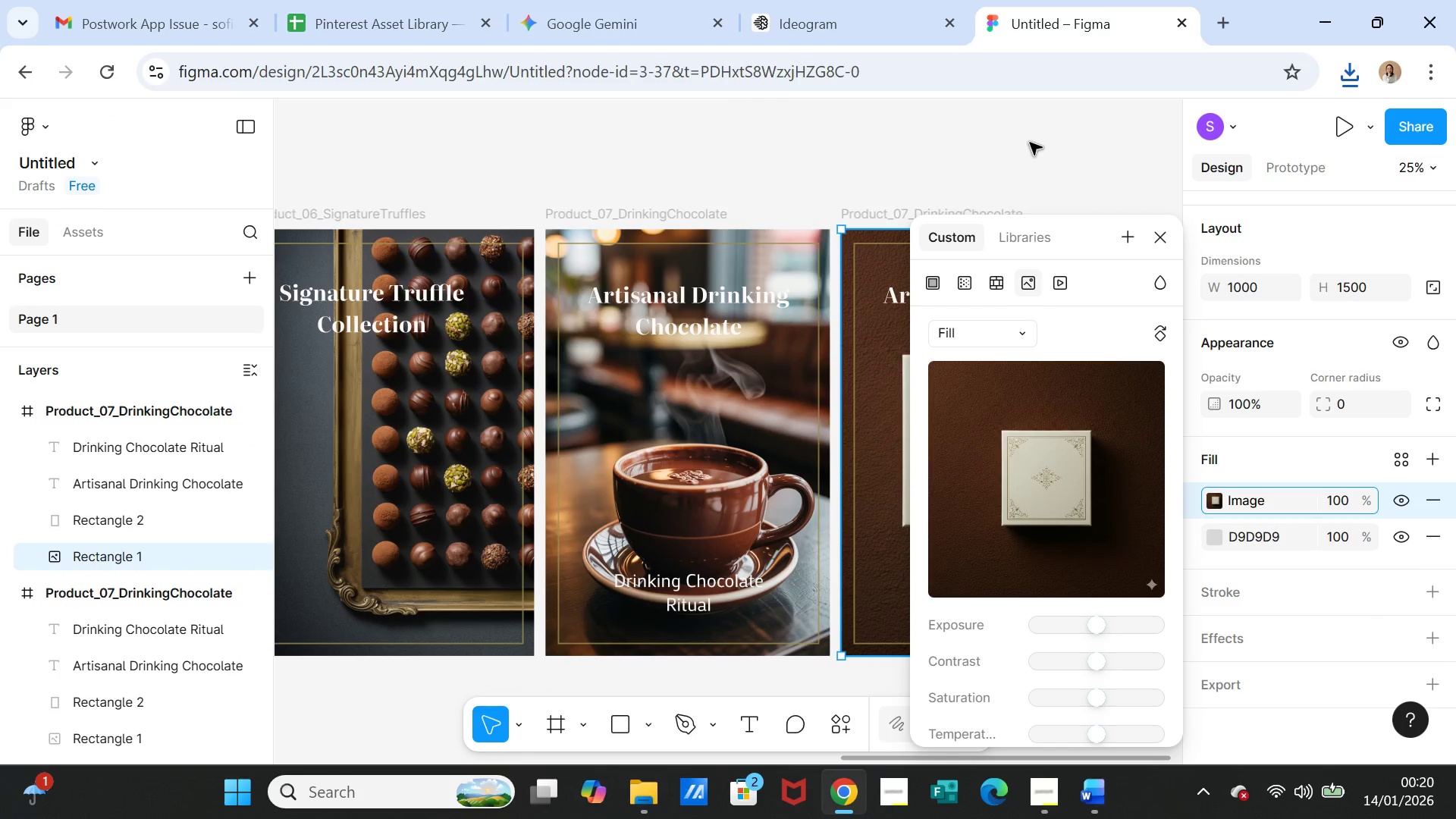 
left_click([1030, 143])
 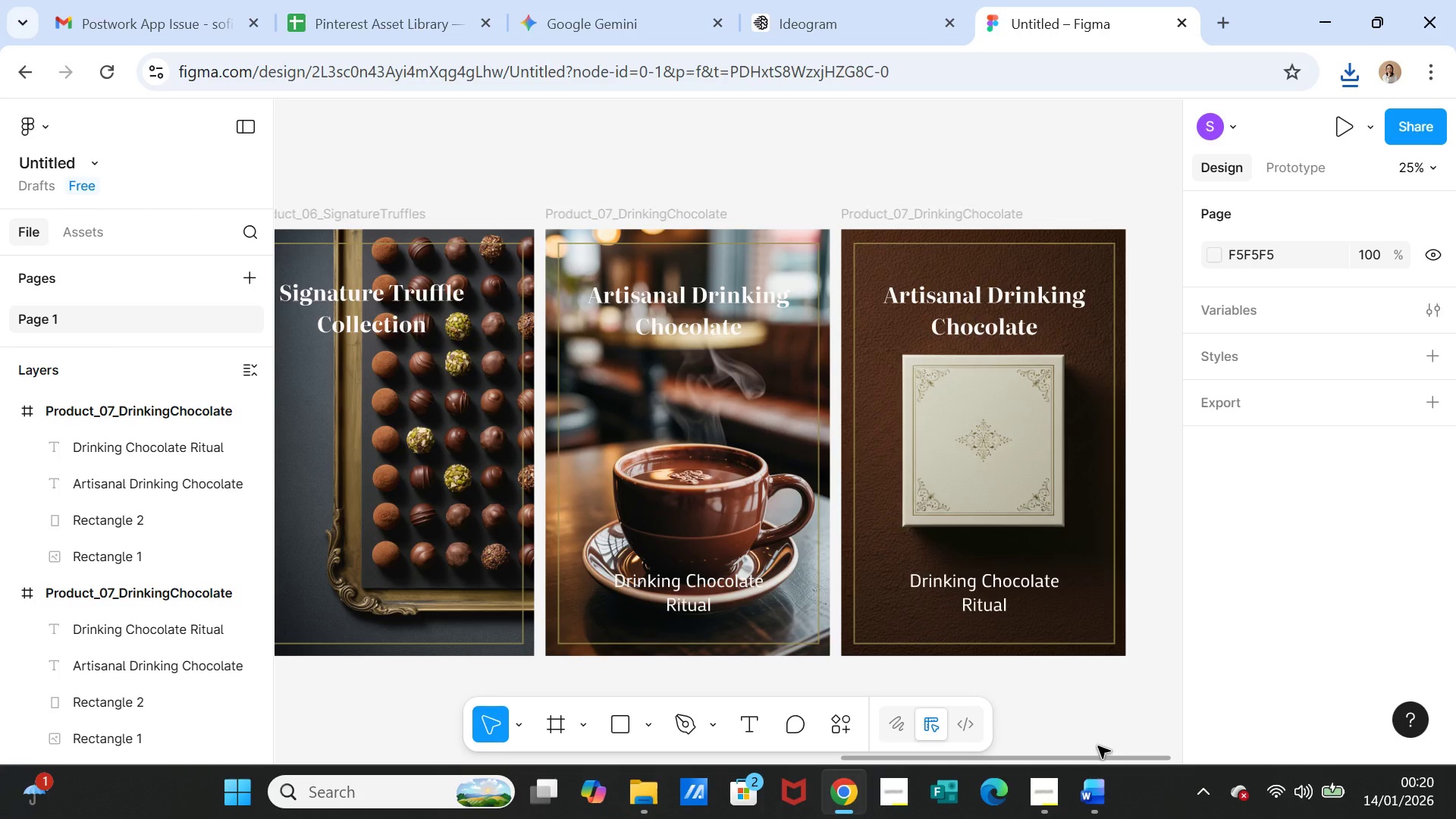 
left_click([1085, 795])
 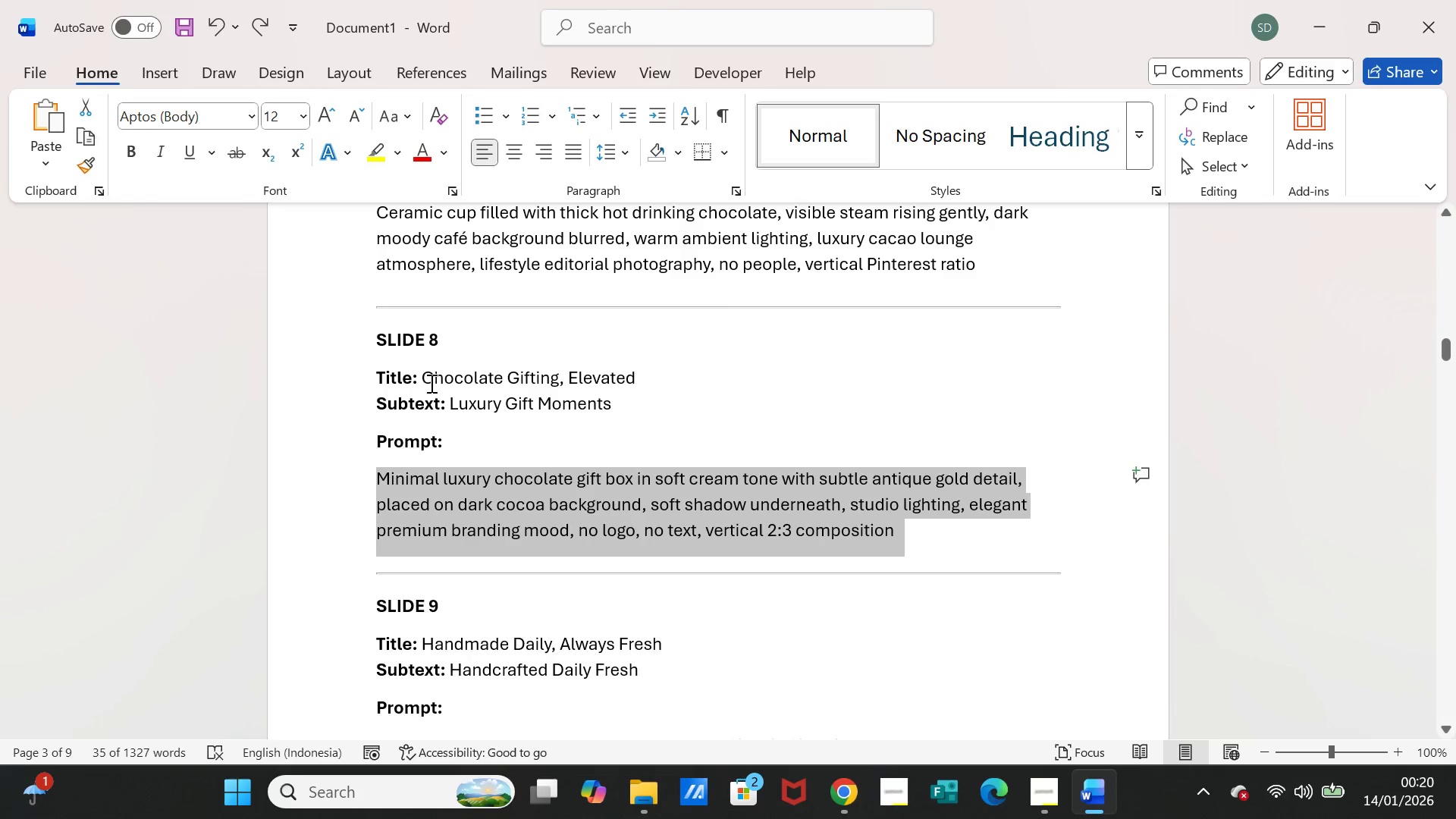 
left_click_drag(start_coordinate=[421, 378], to_coordinate=[610, 375])
 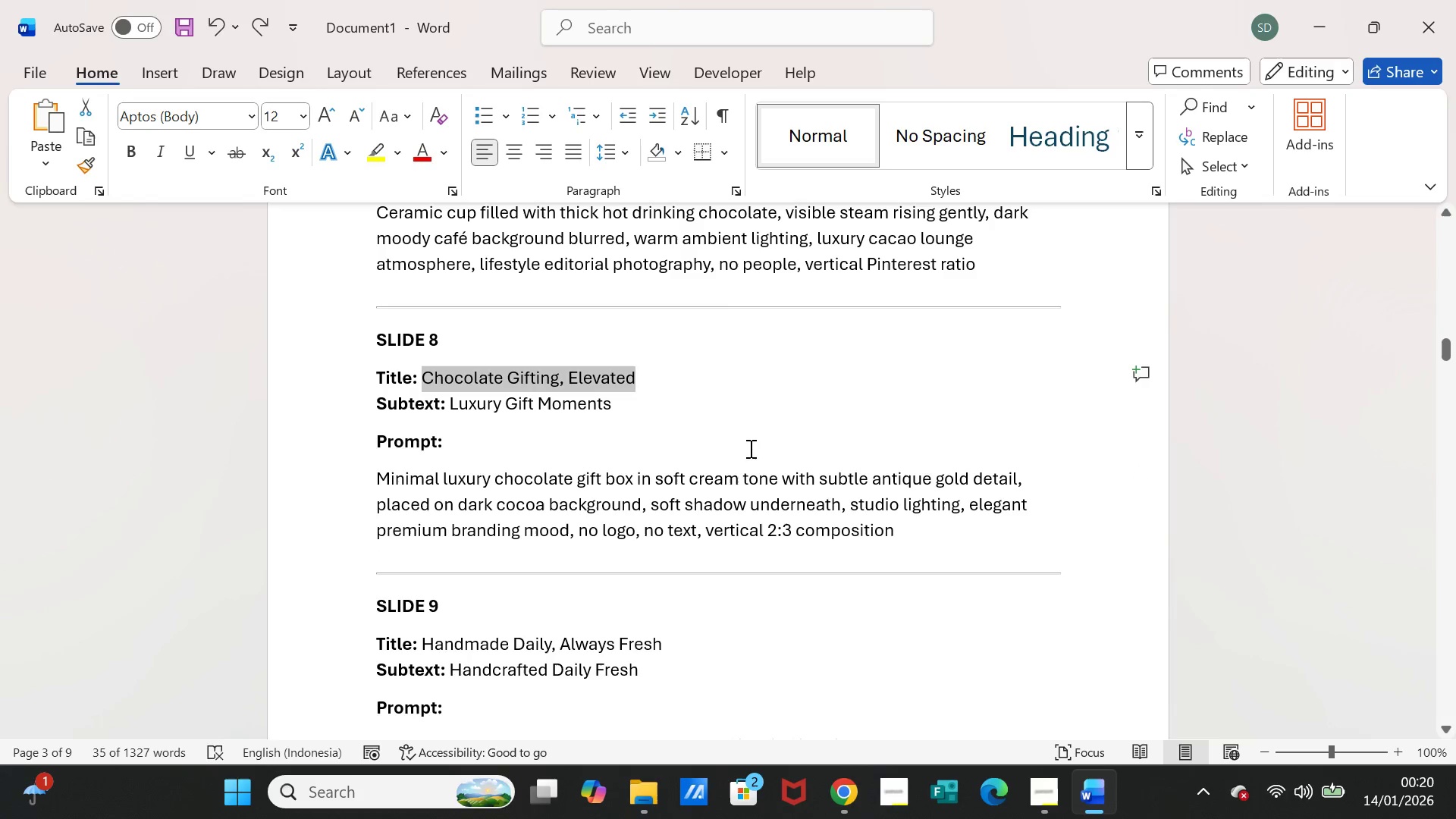 
key(Control+C)
 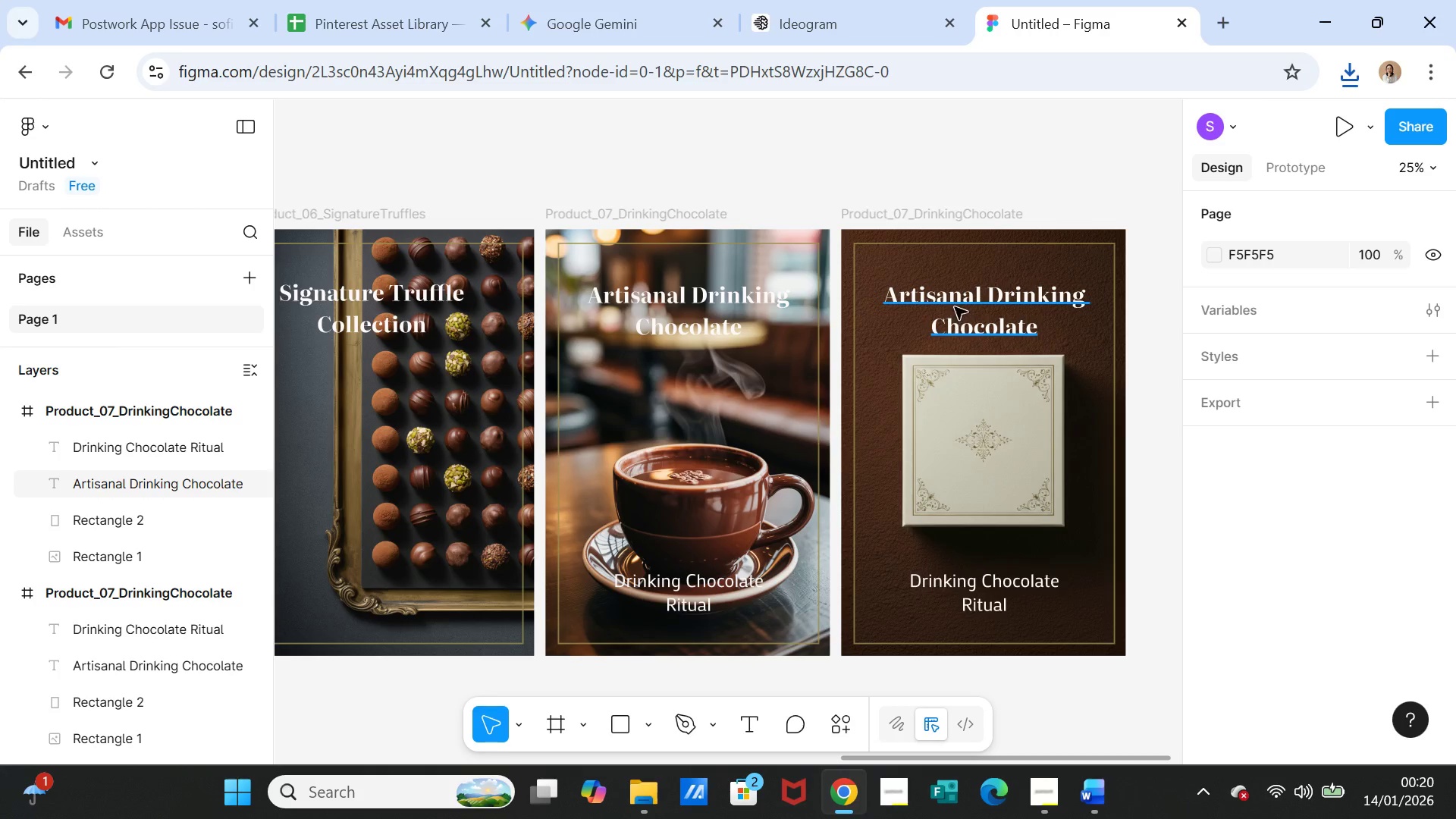 
double_click([958, 293])
 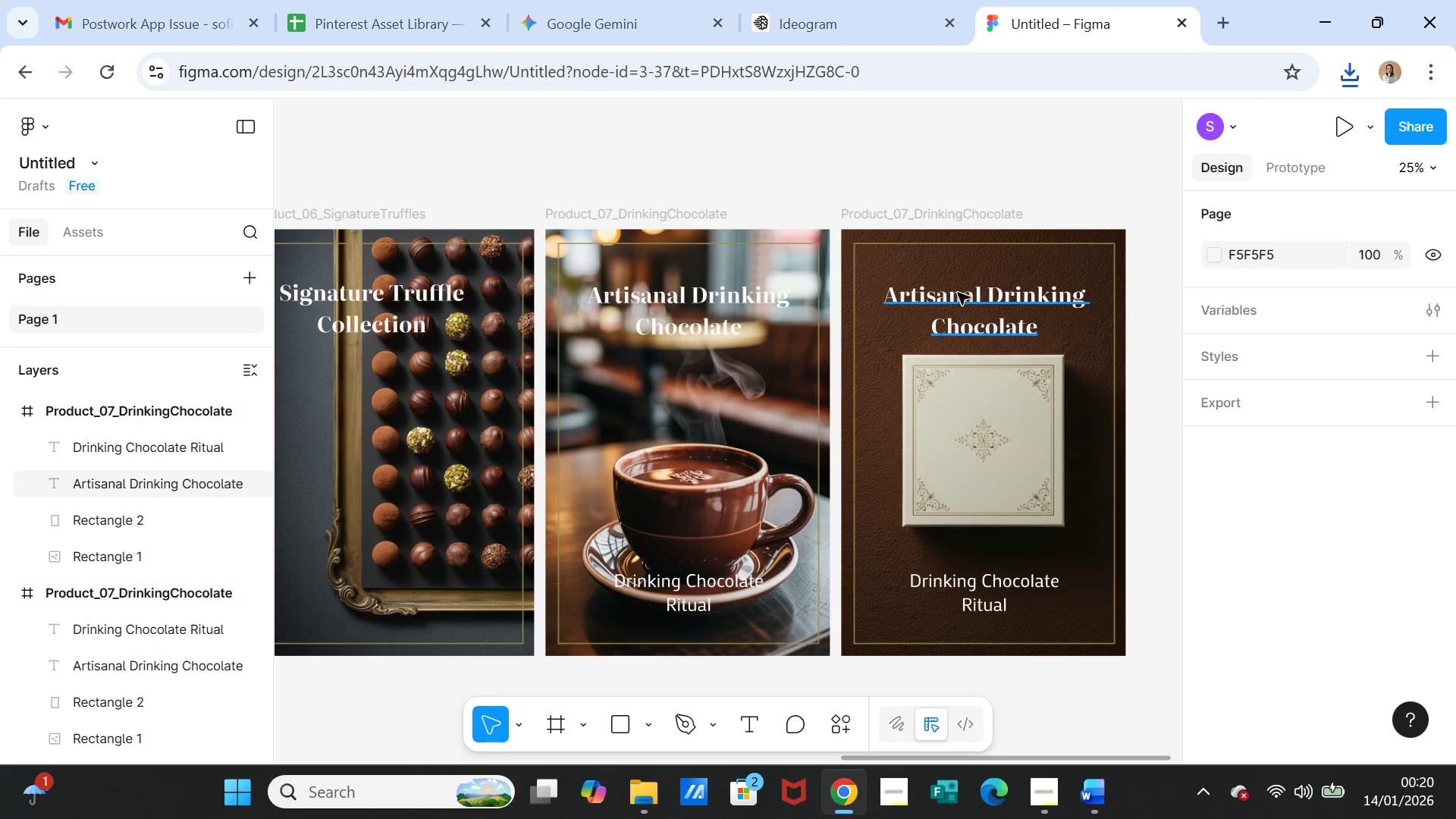 
triple_click([958, 293])
 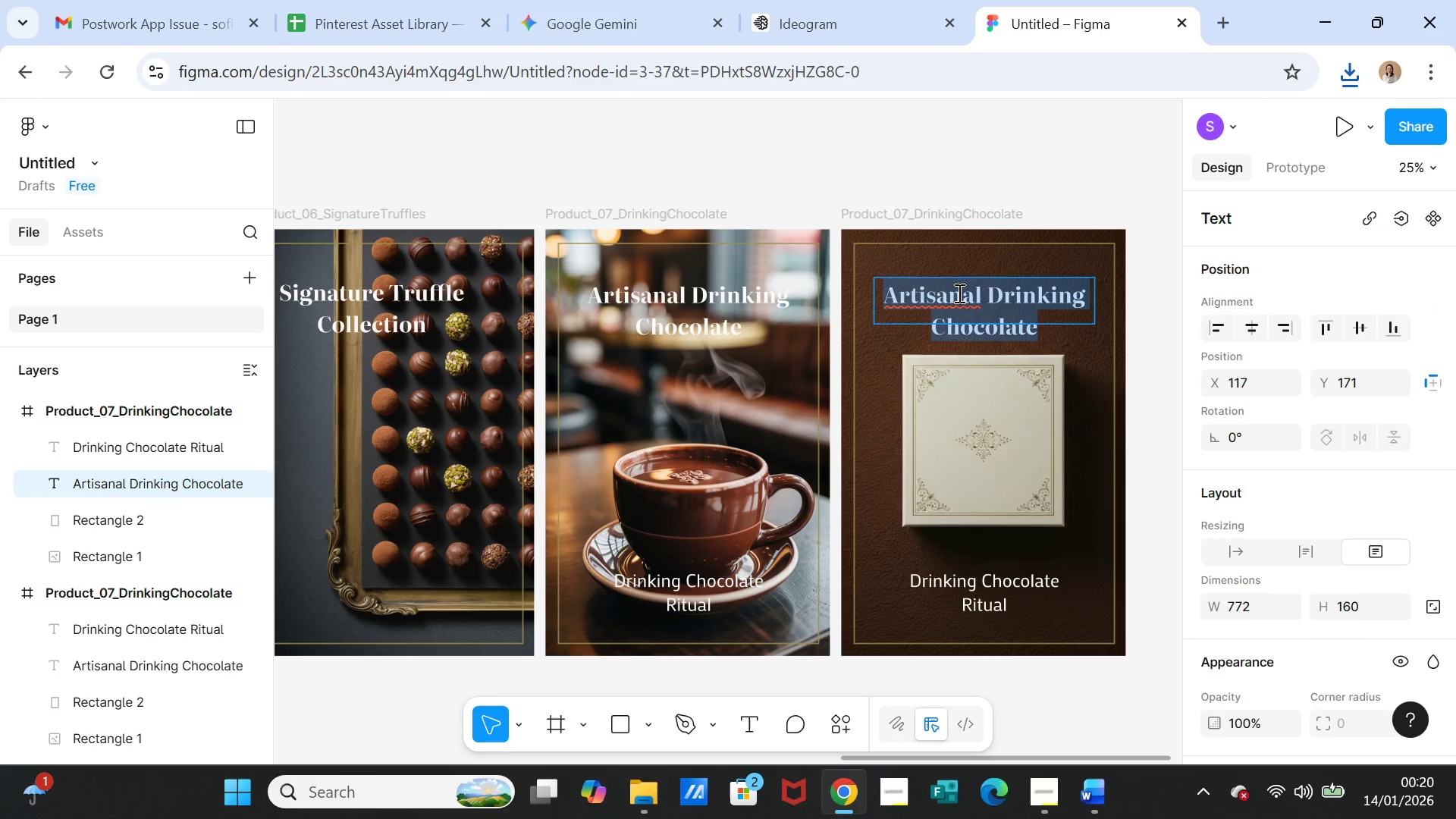 
key(Control+V)
 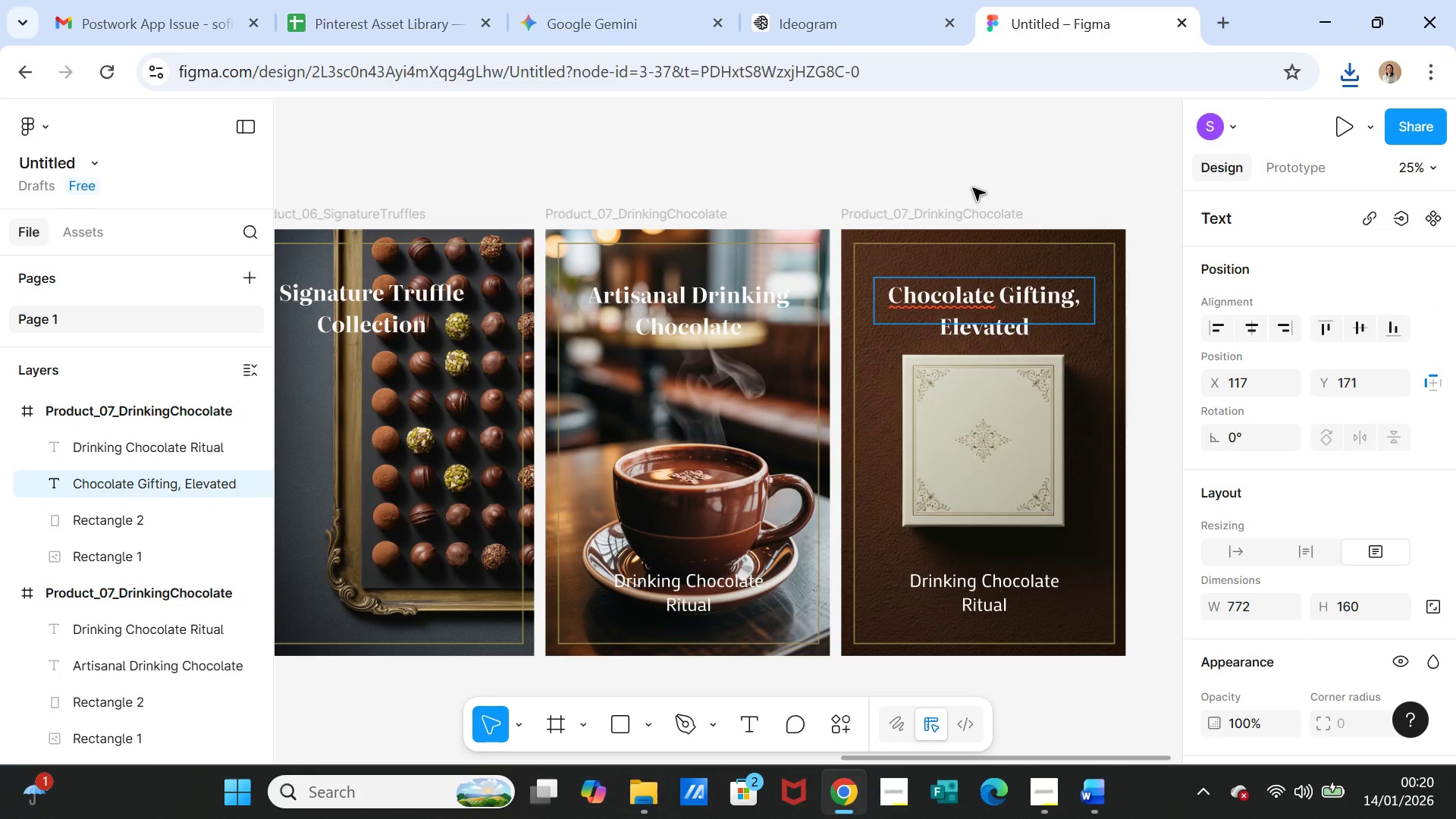 
left_click([973, 187])
 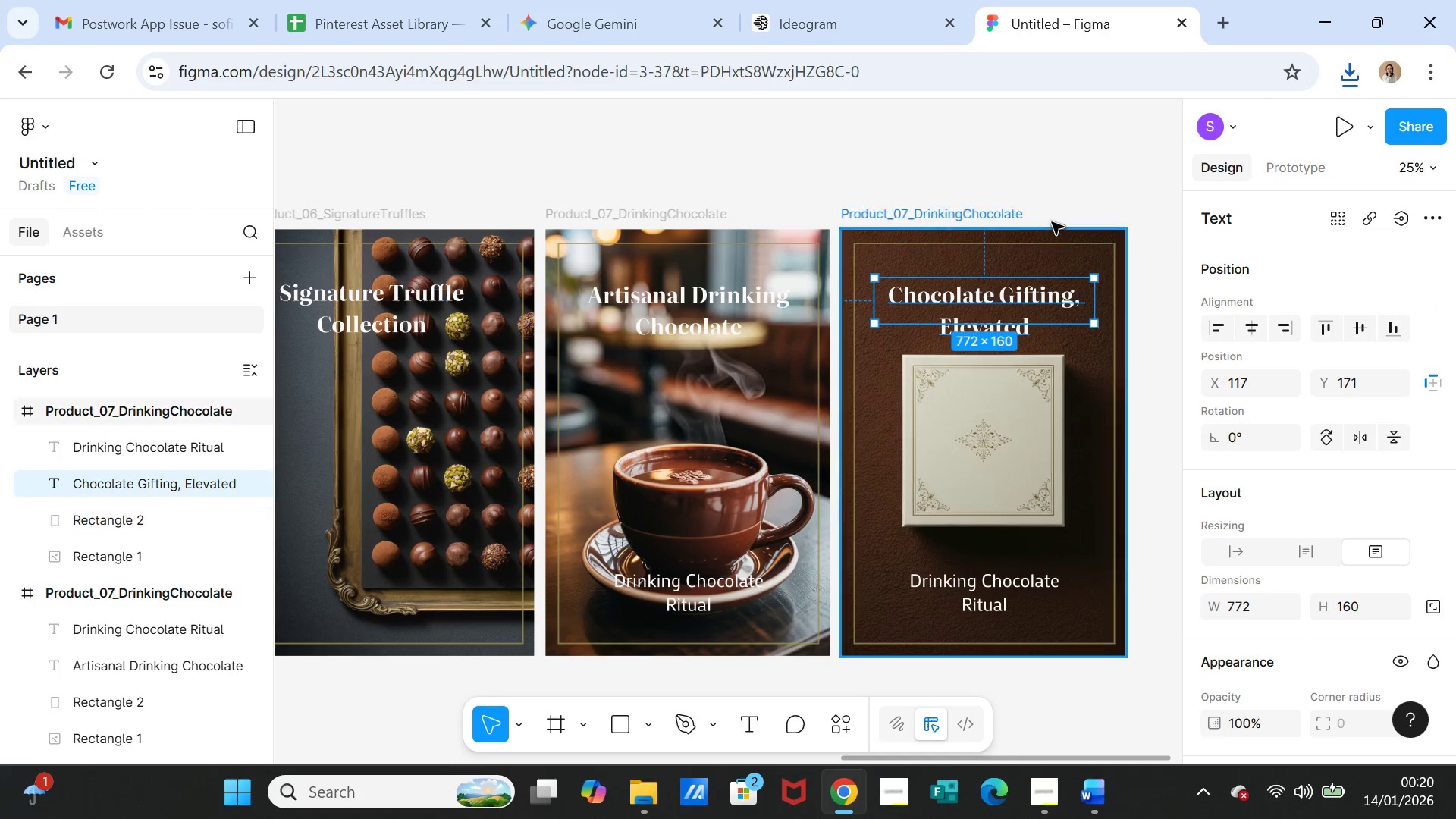 
left_click([1049, 194])
 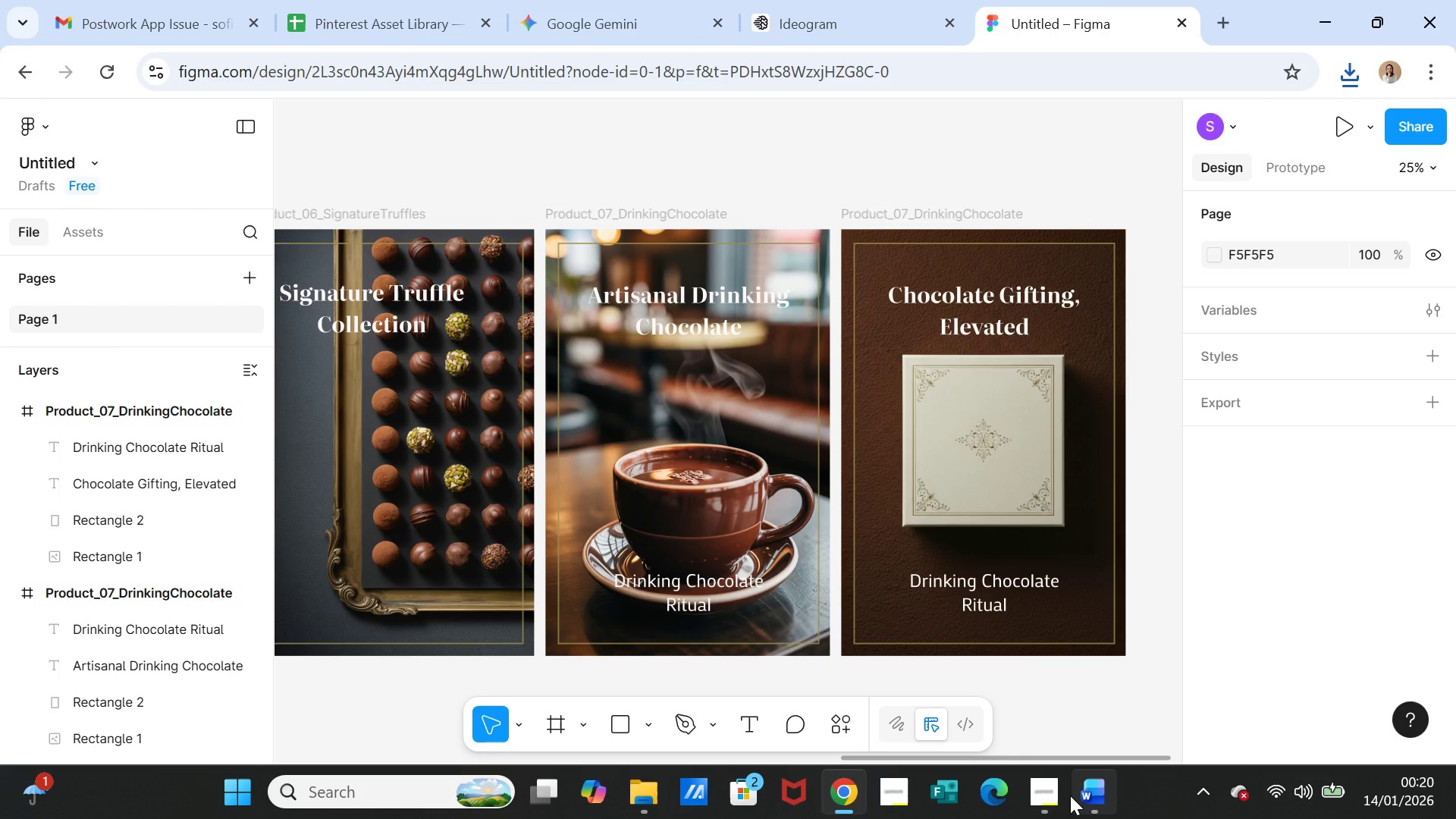 
left_click([1091, 798])
 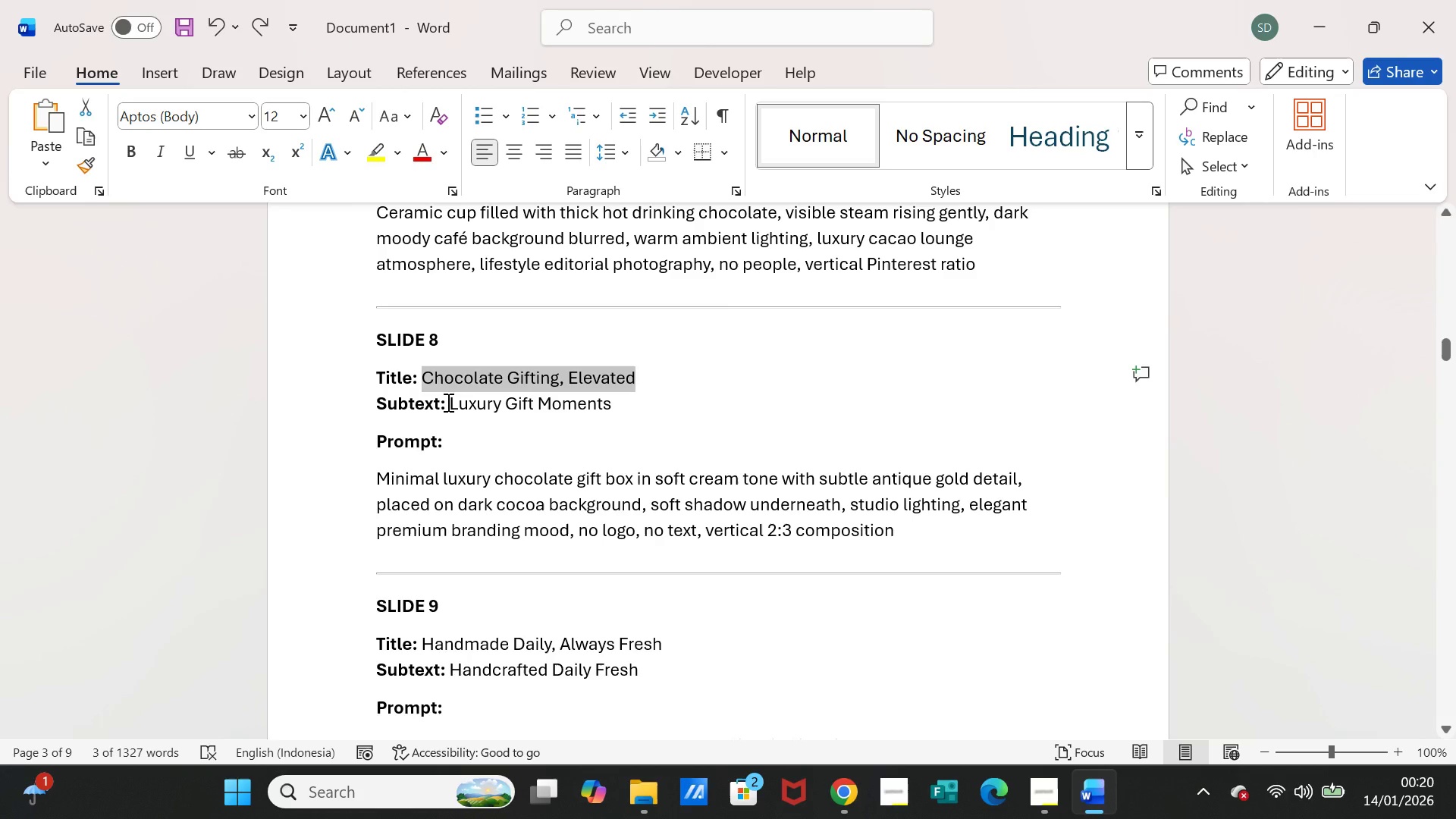 
left_click_drag(start_coordinate=[447, 402], to_coordinate=[519, 403])
 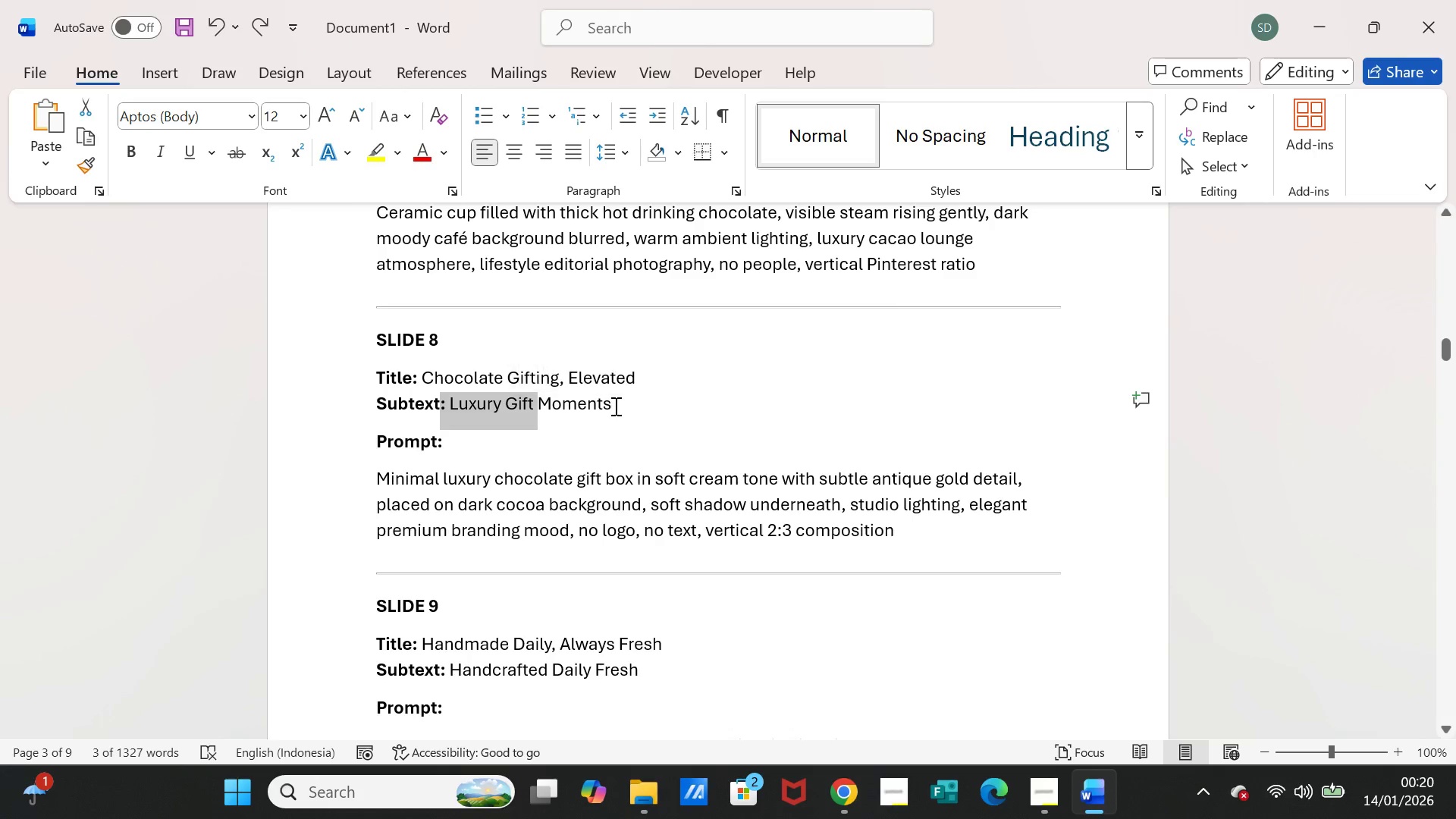 
left_click_drag(start_coordinate=[614, 406], to_coordinate=[472, 409])
 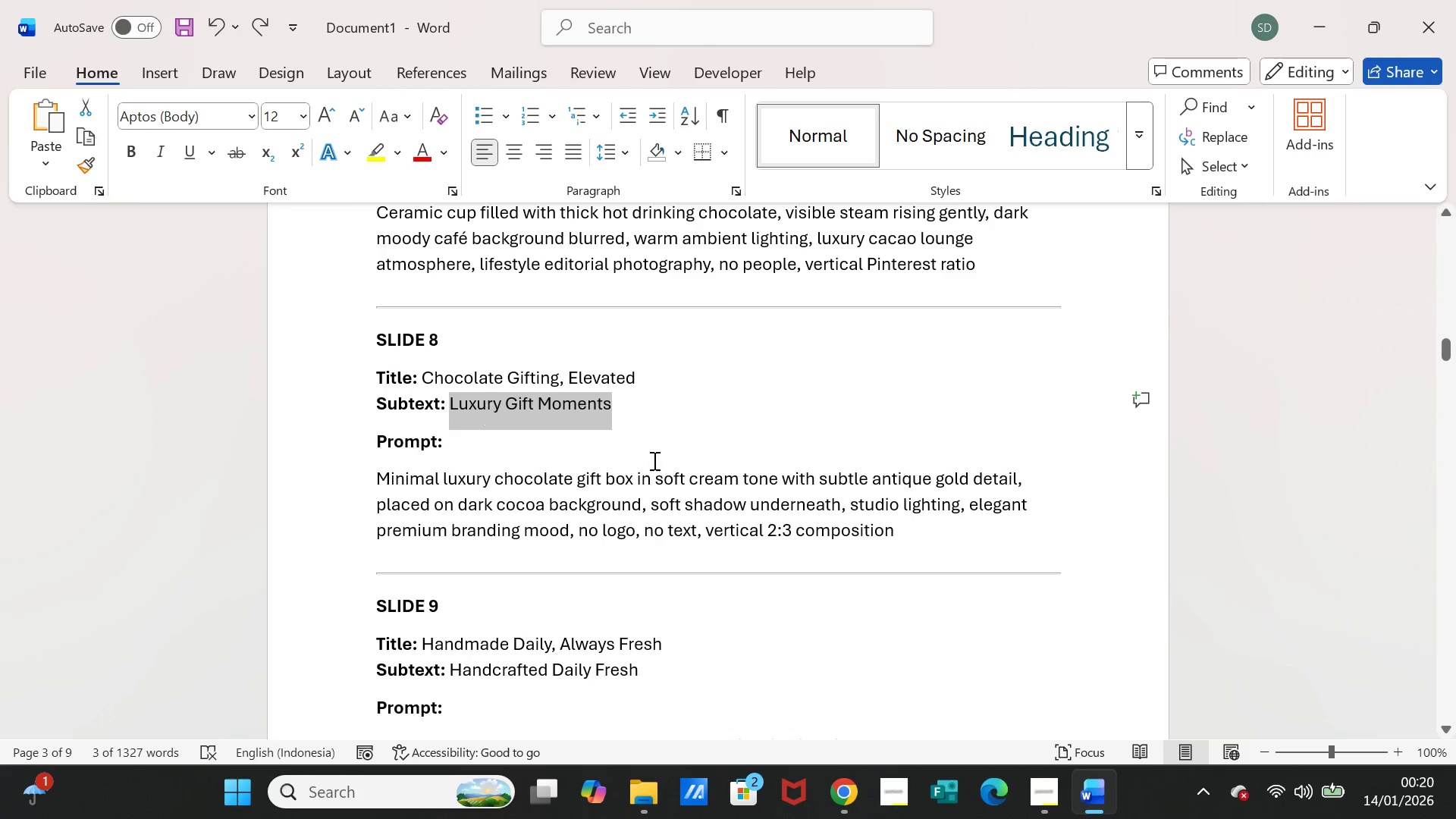 
key(Control+C)
 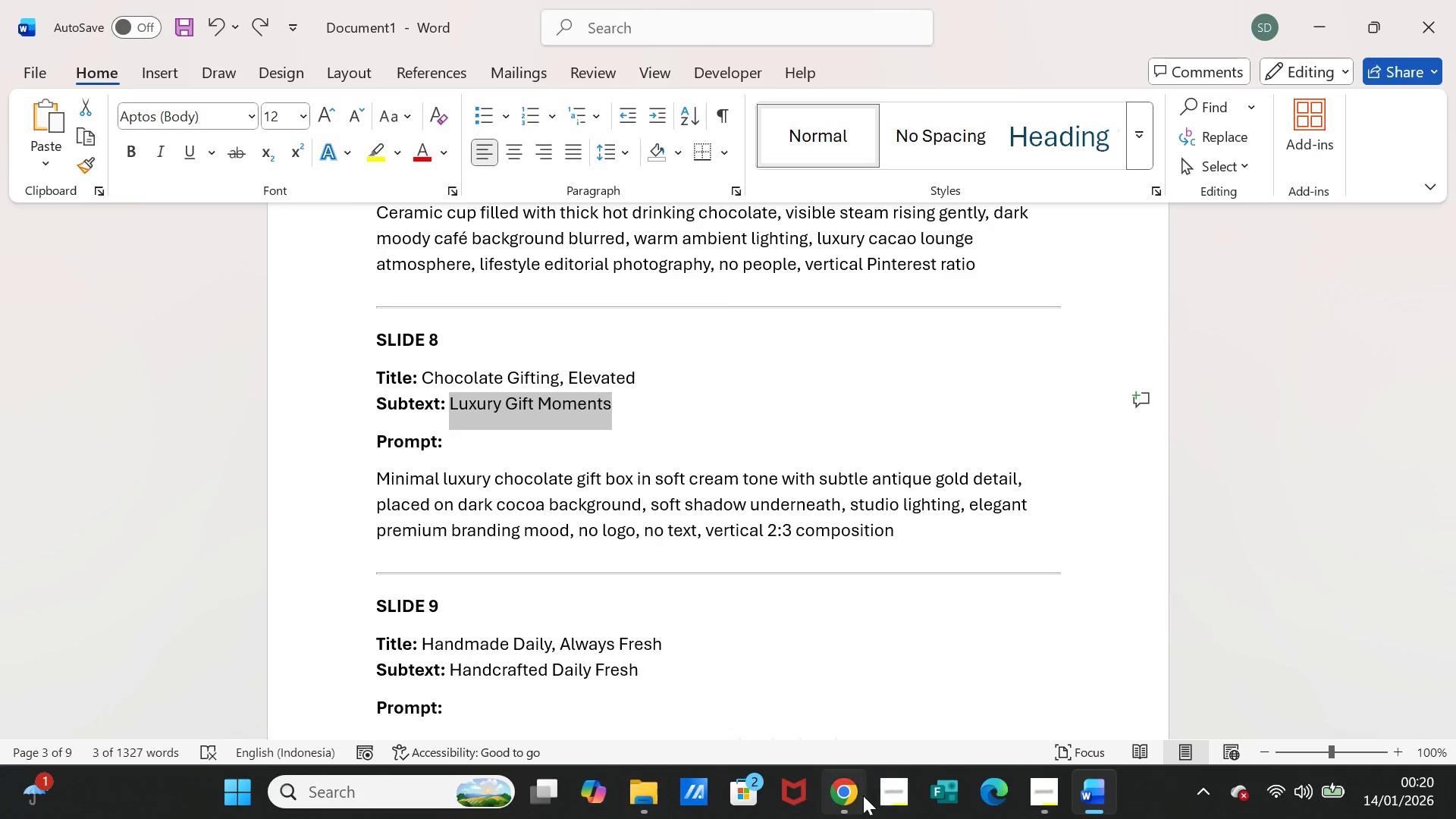 
left_click([855, 793])
 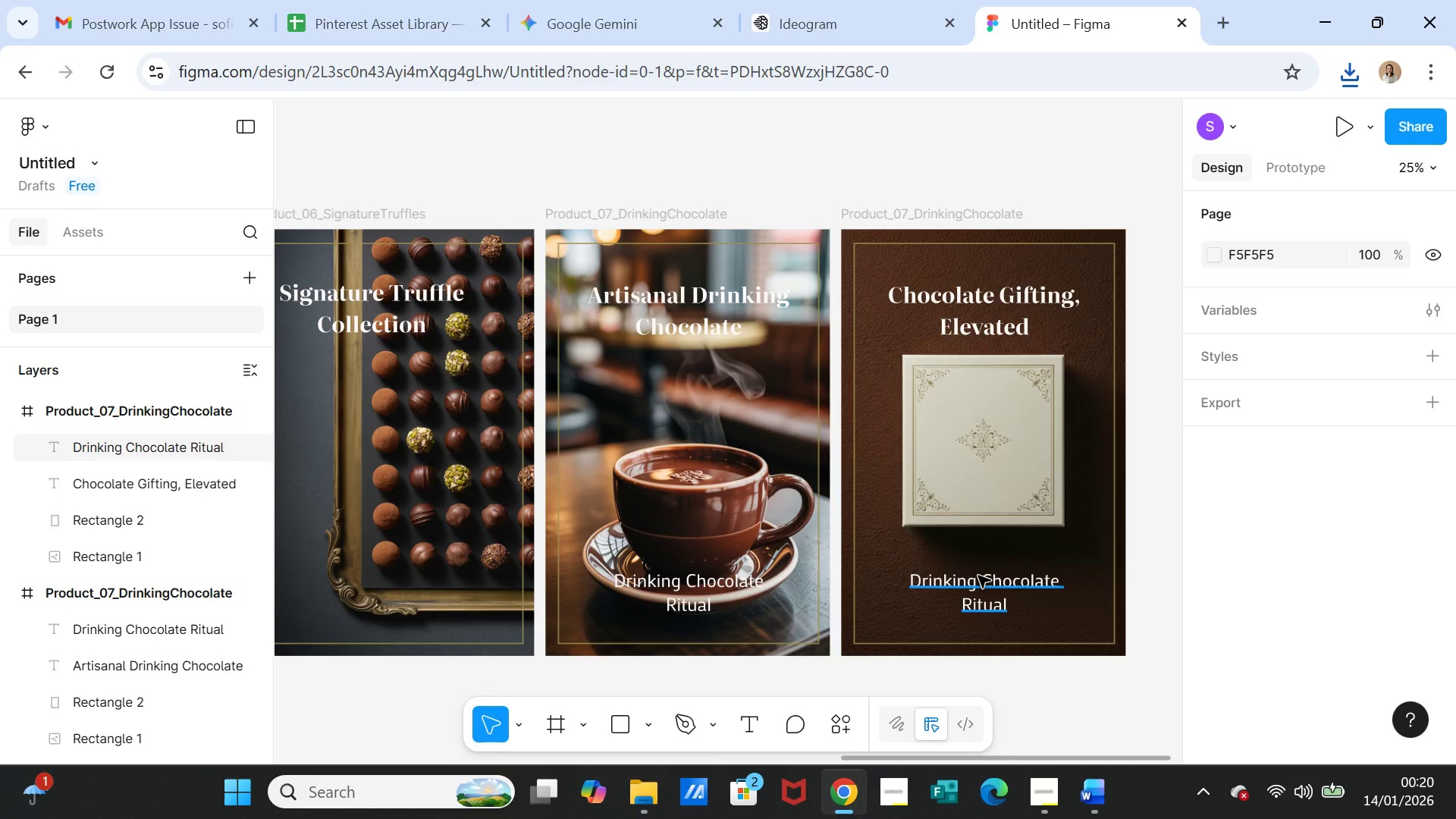 
double_click([978, 576])
 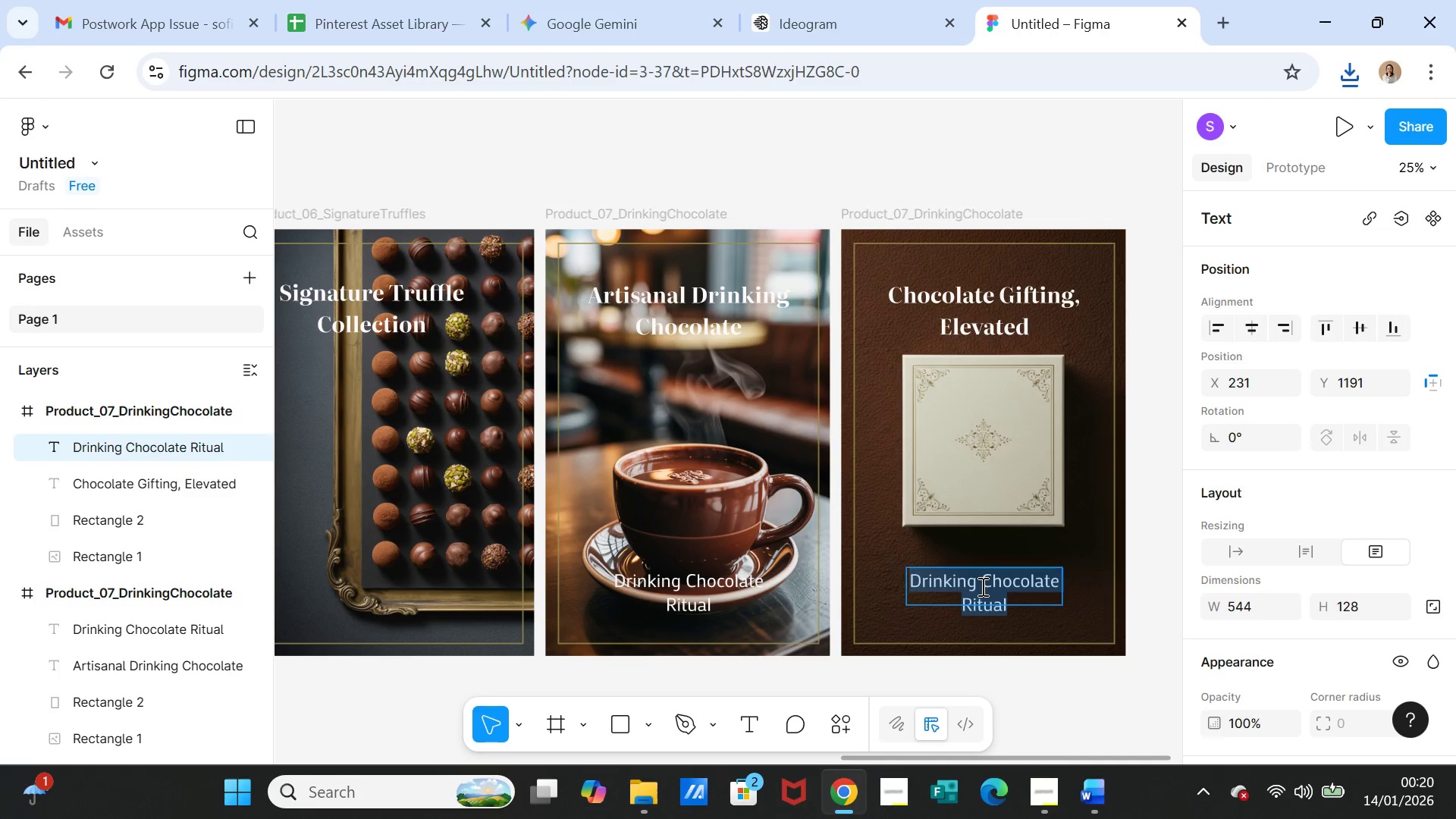 
key(Control+ControlLeft)
 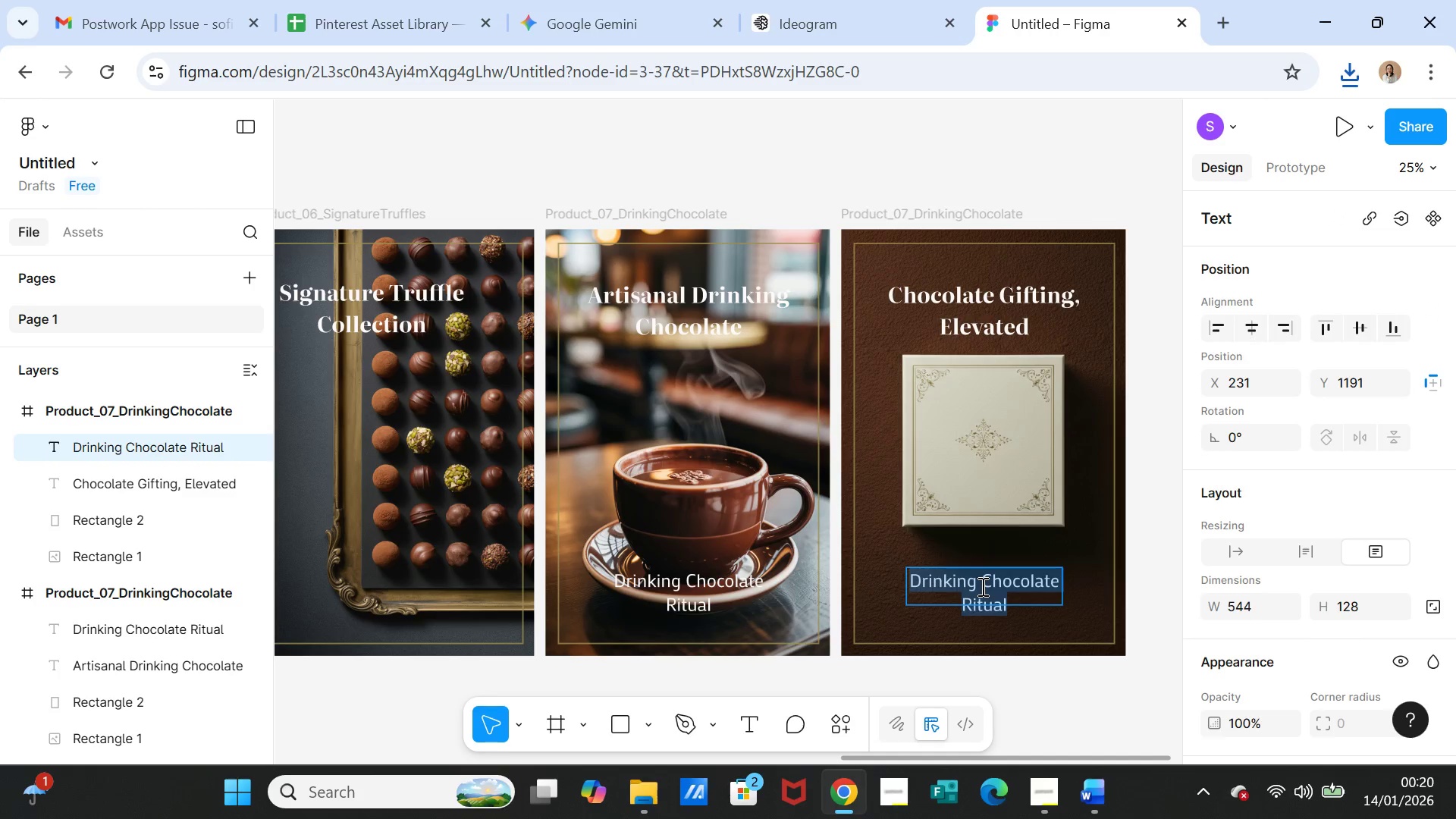 
key(Control+V)
 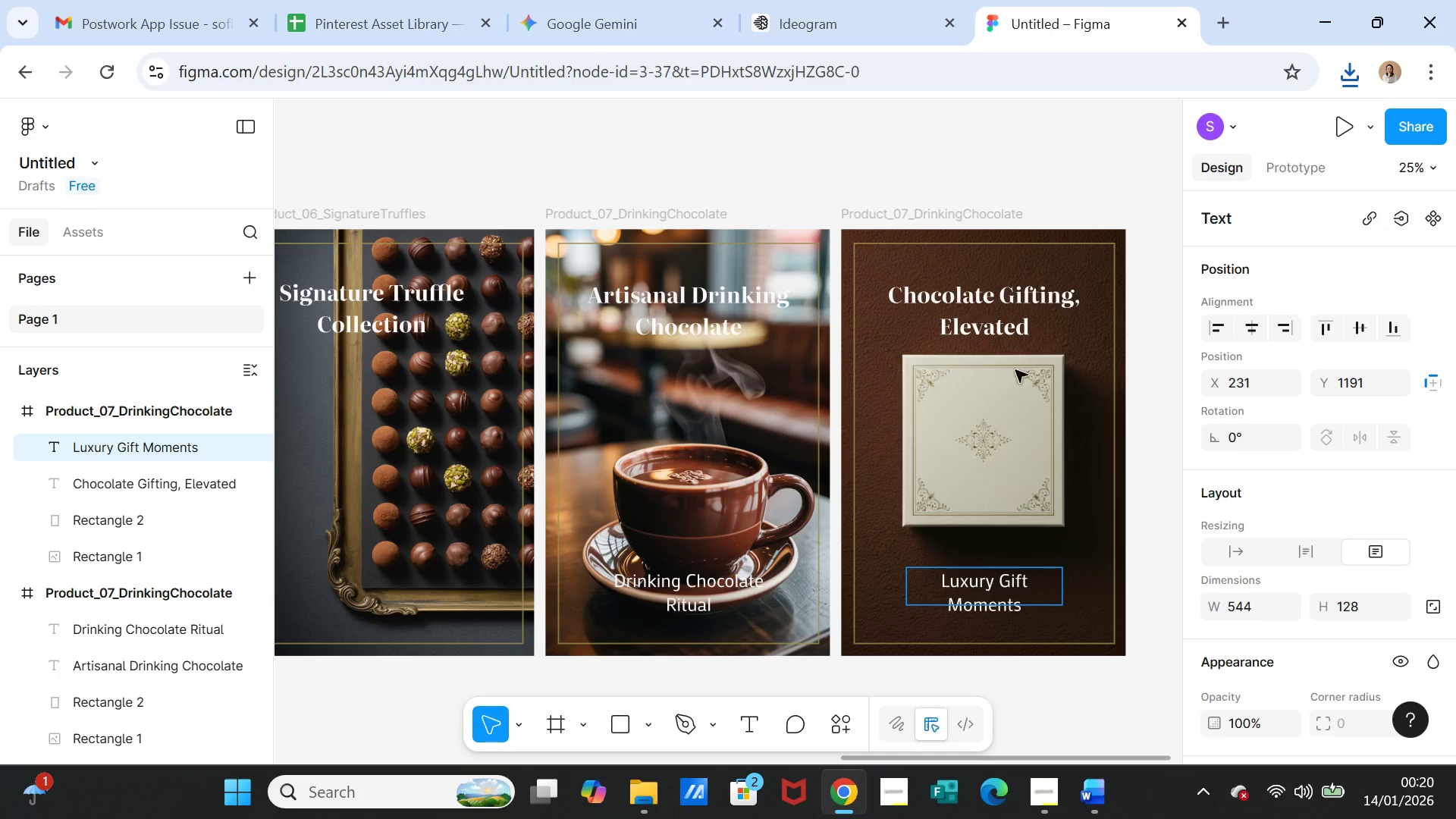 
left_click([1012, 183])
 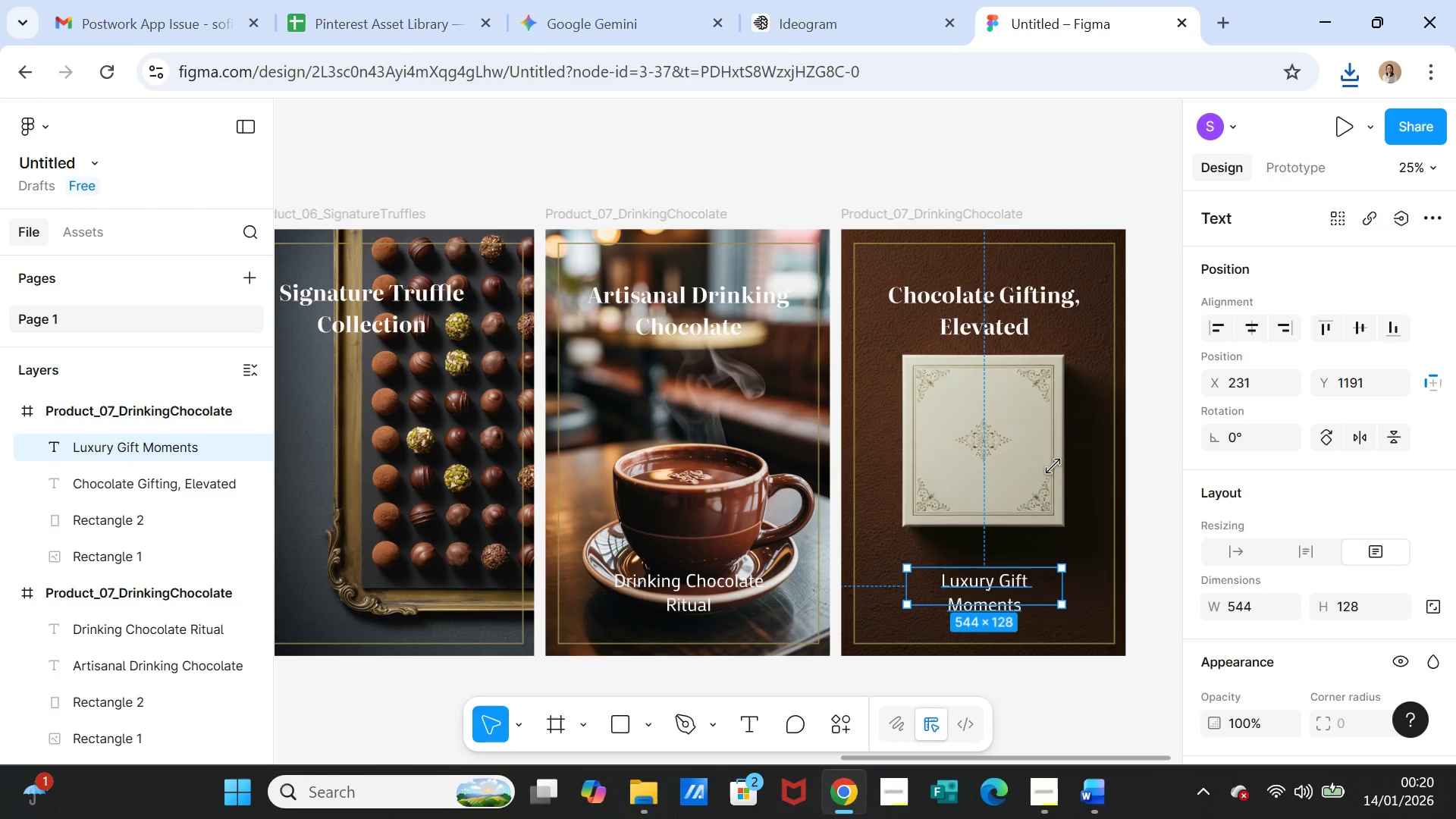 
left_click([988, 181])
 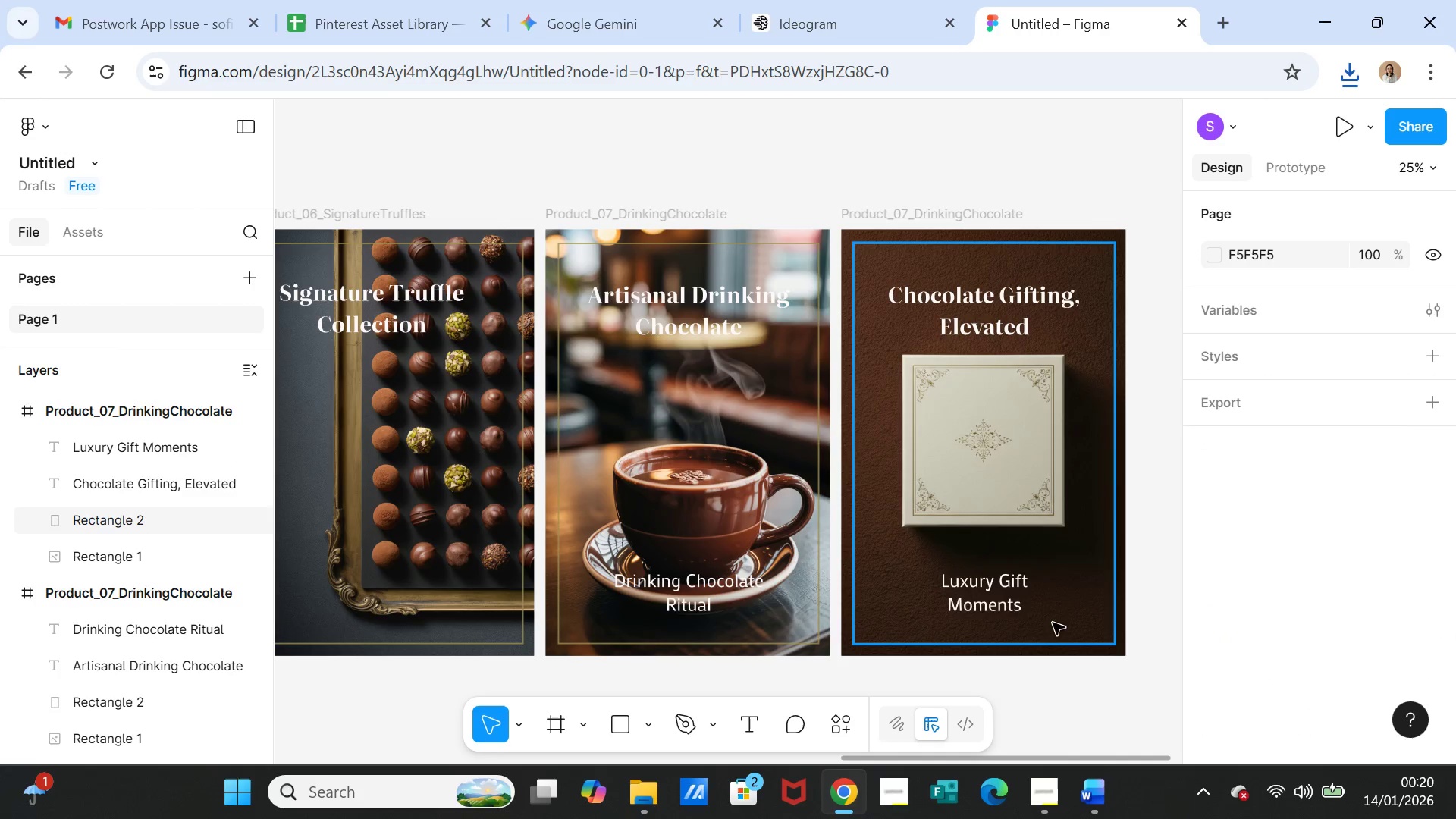 
wait(8.03)
 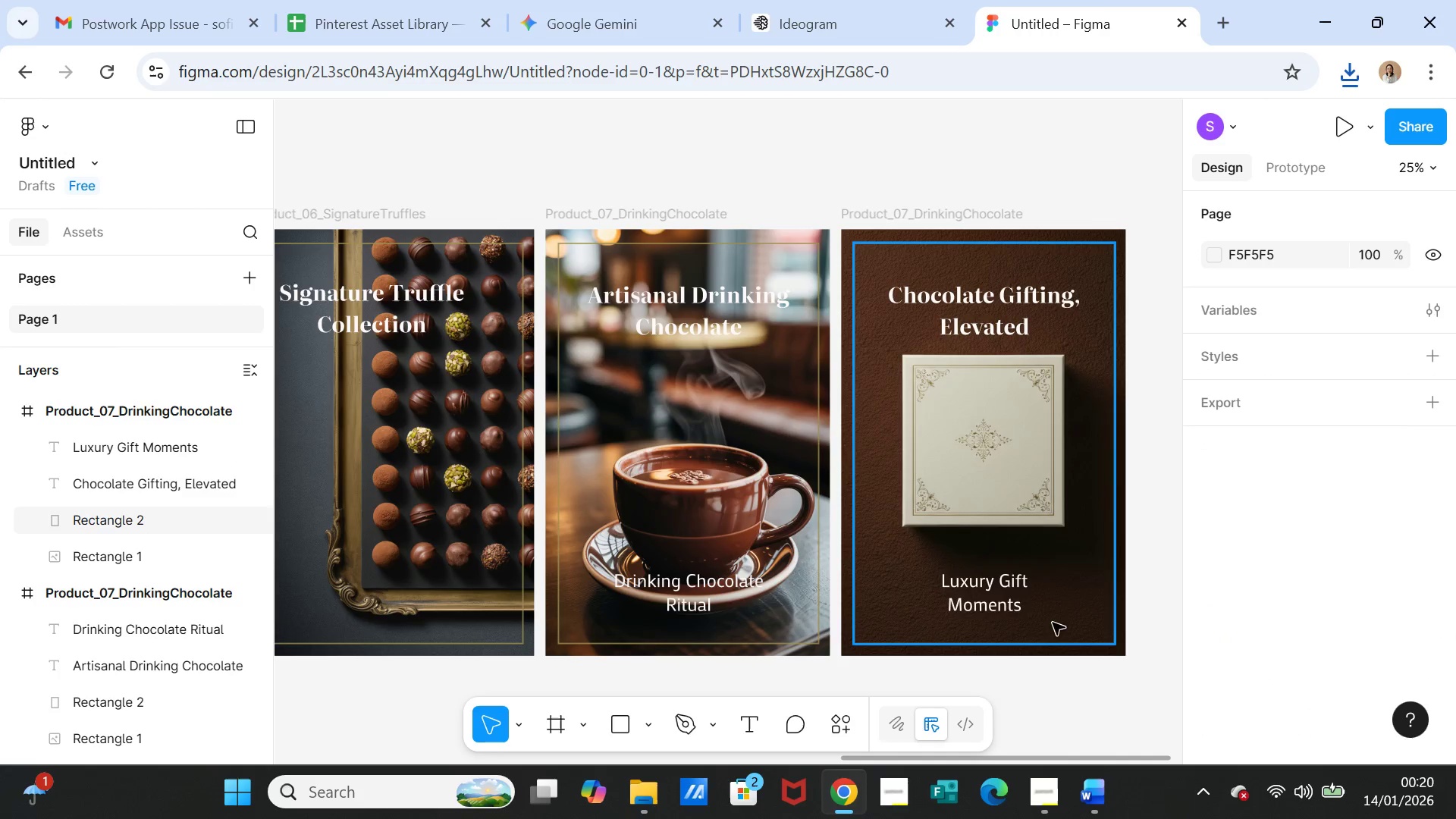 
left_click([351, 8])
 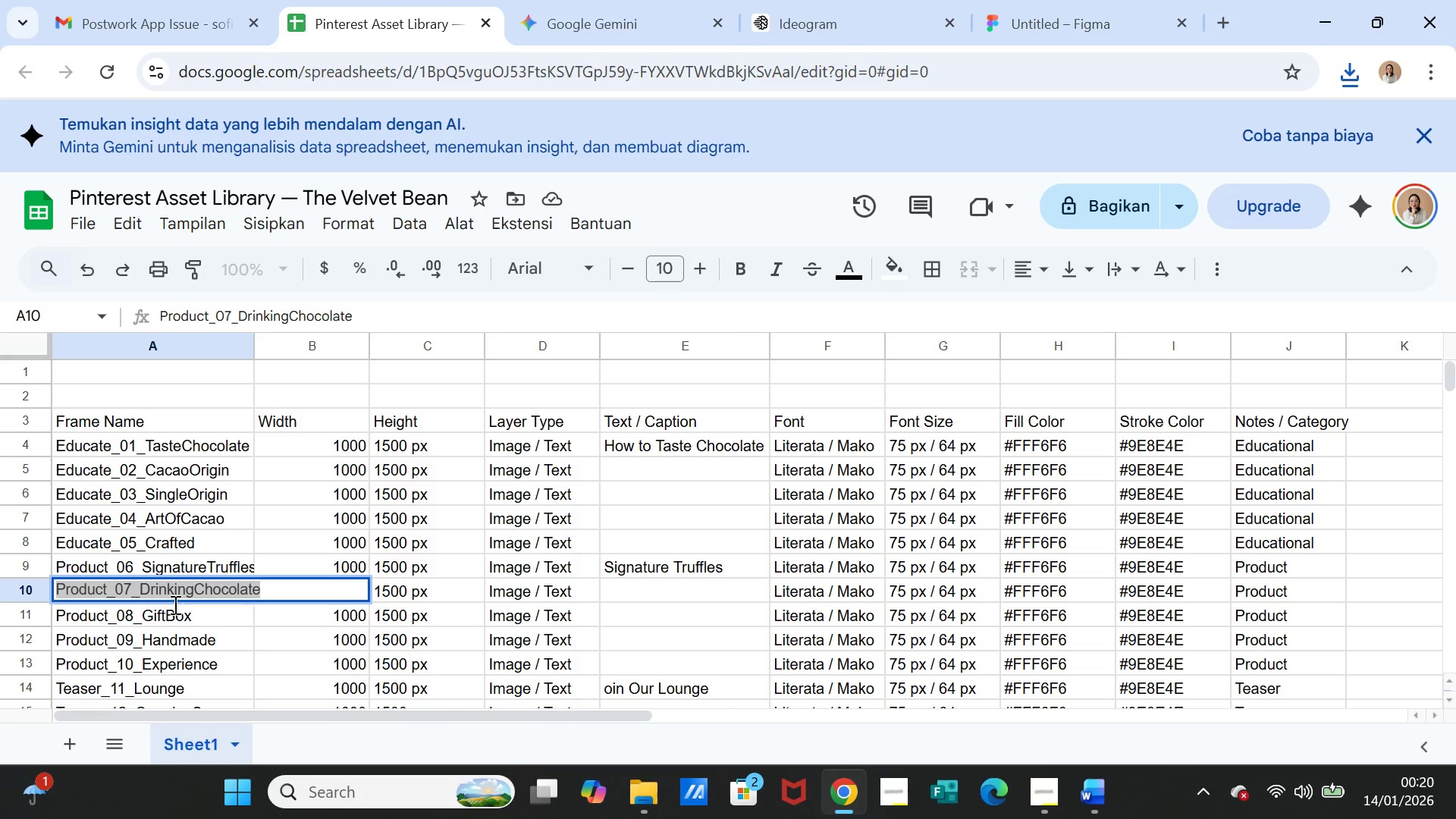 
left_click([171, 609])
 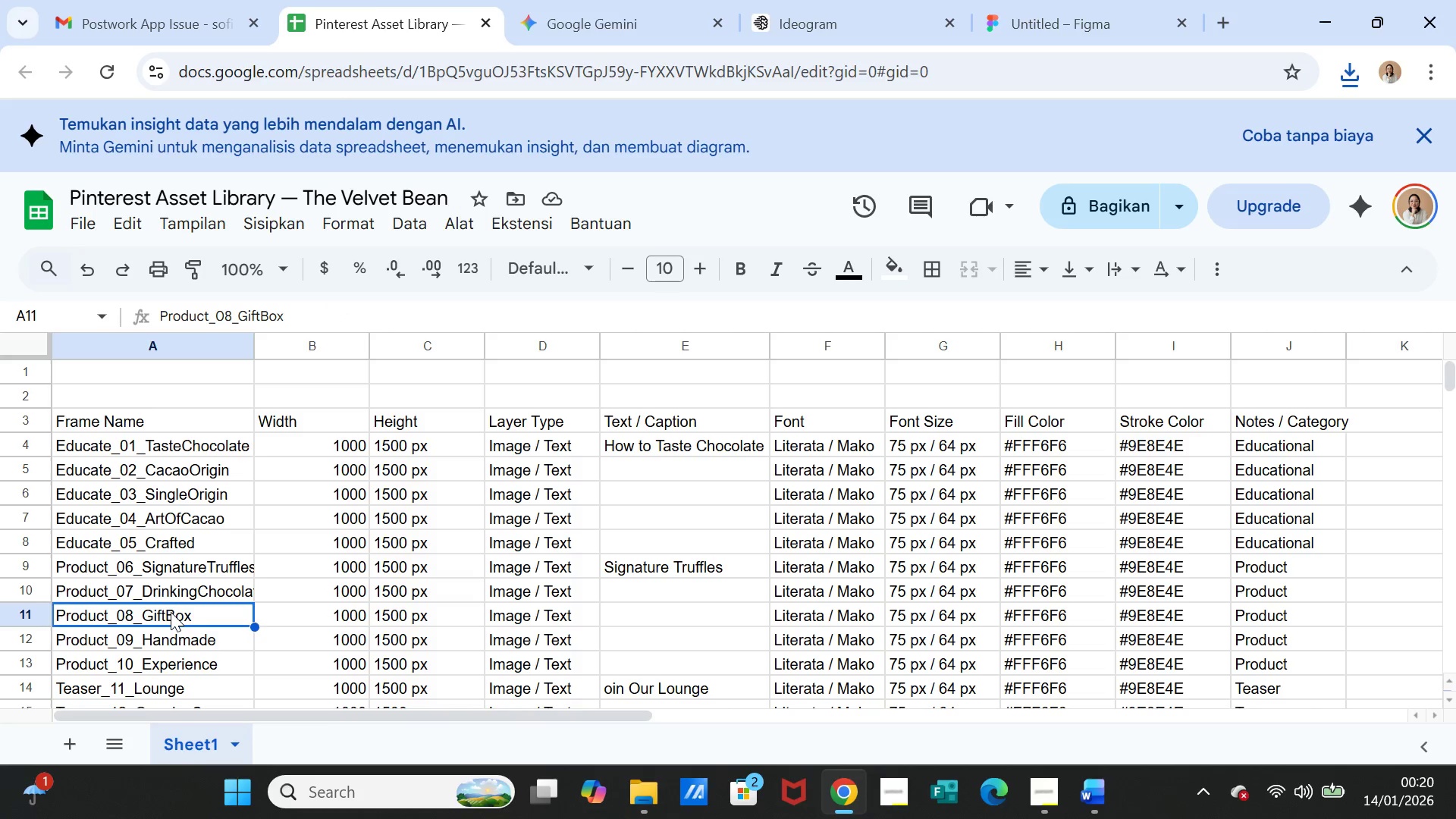 
double_click([171, 612])
 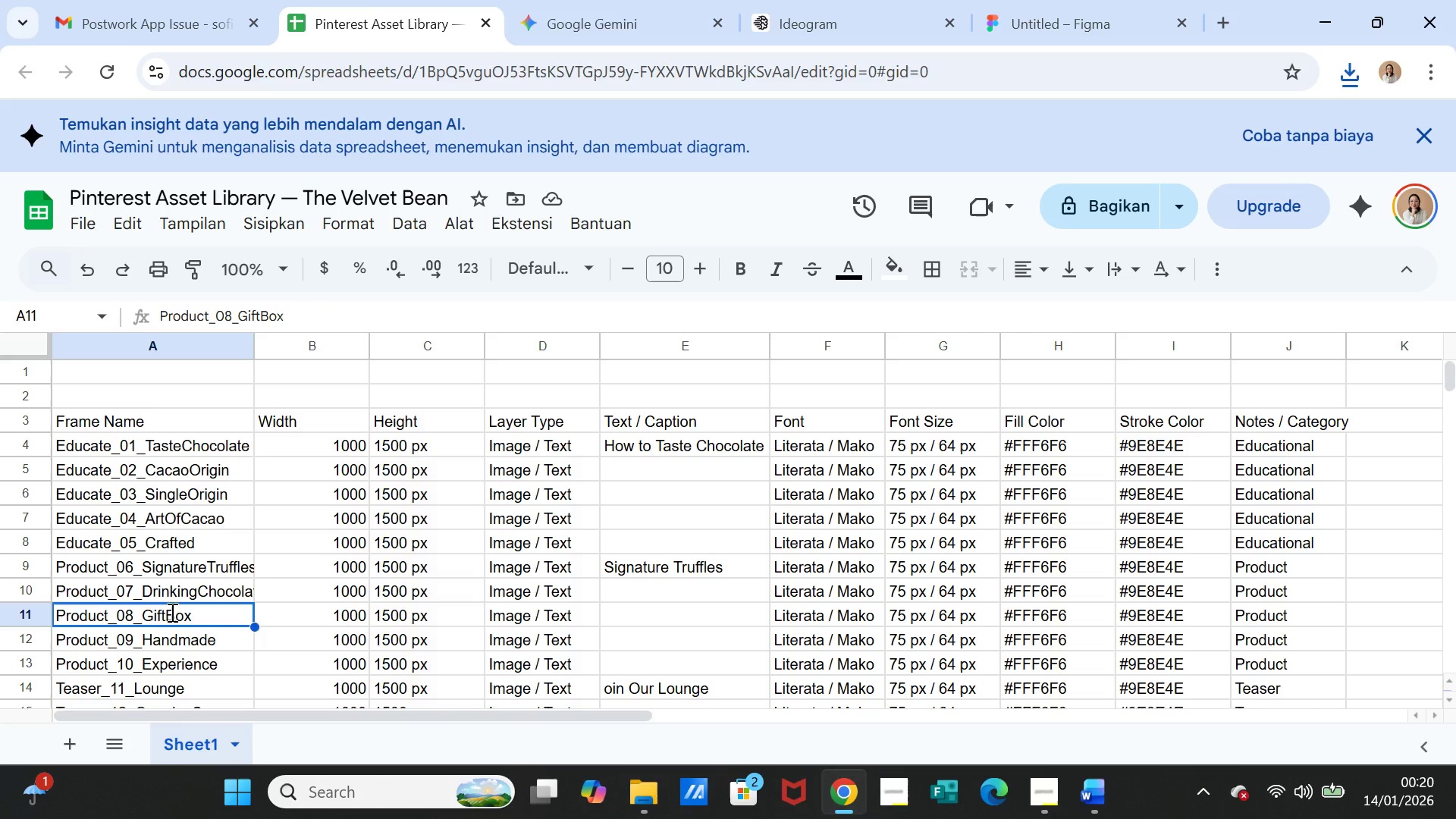 
triple_click([171, 612])
 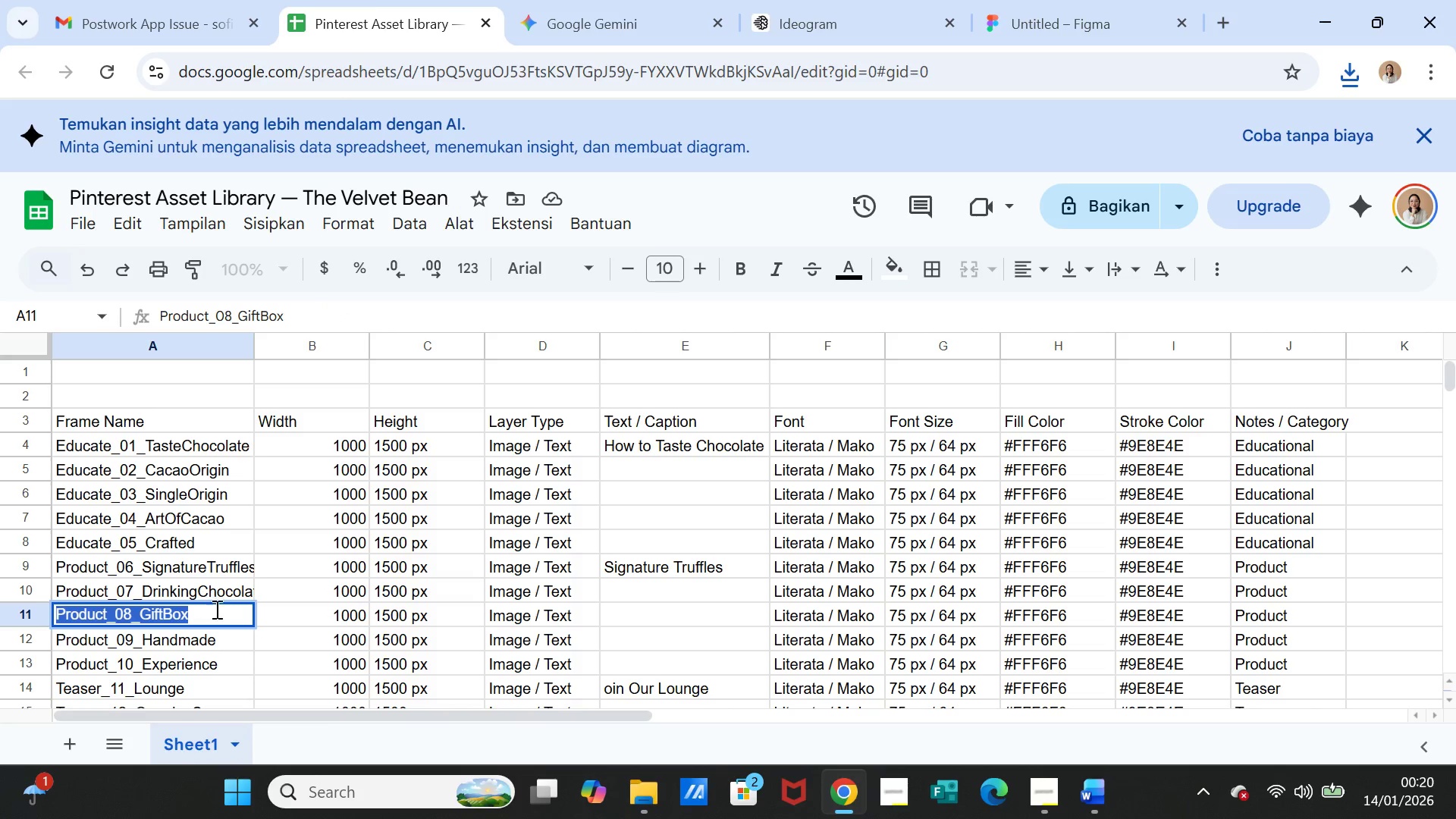 
key(Control+ControlLeft)
 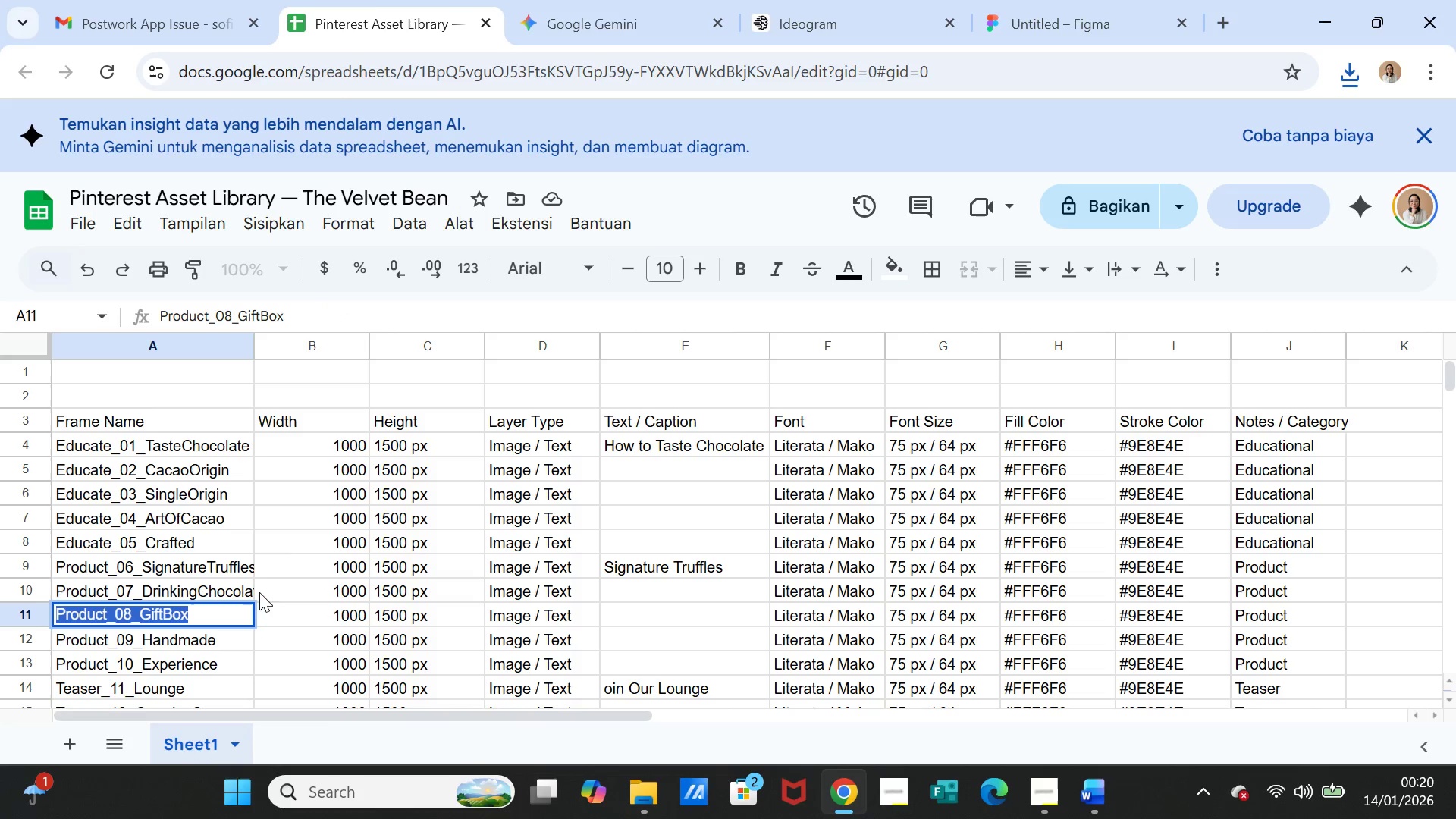 
key(Control+C)
 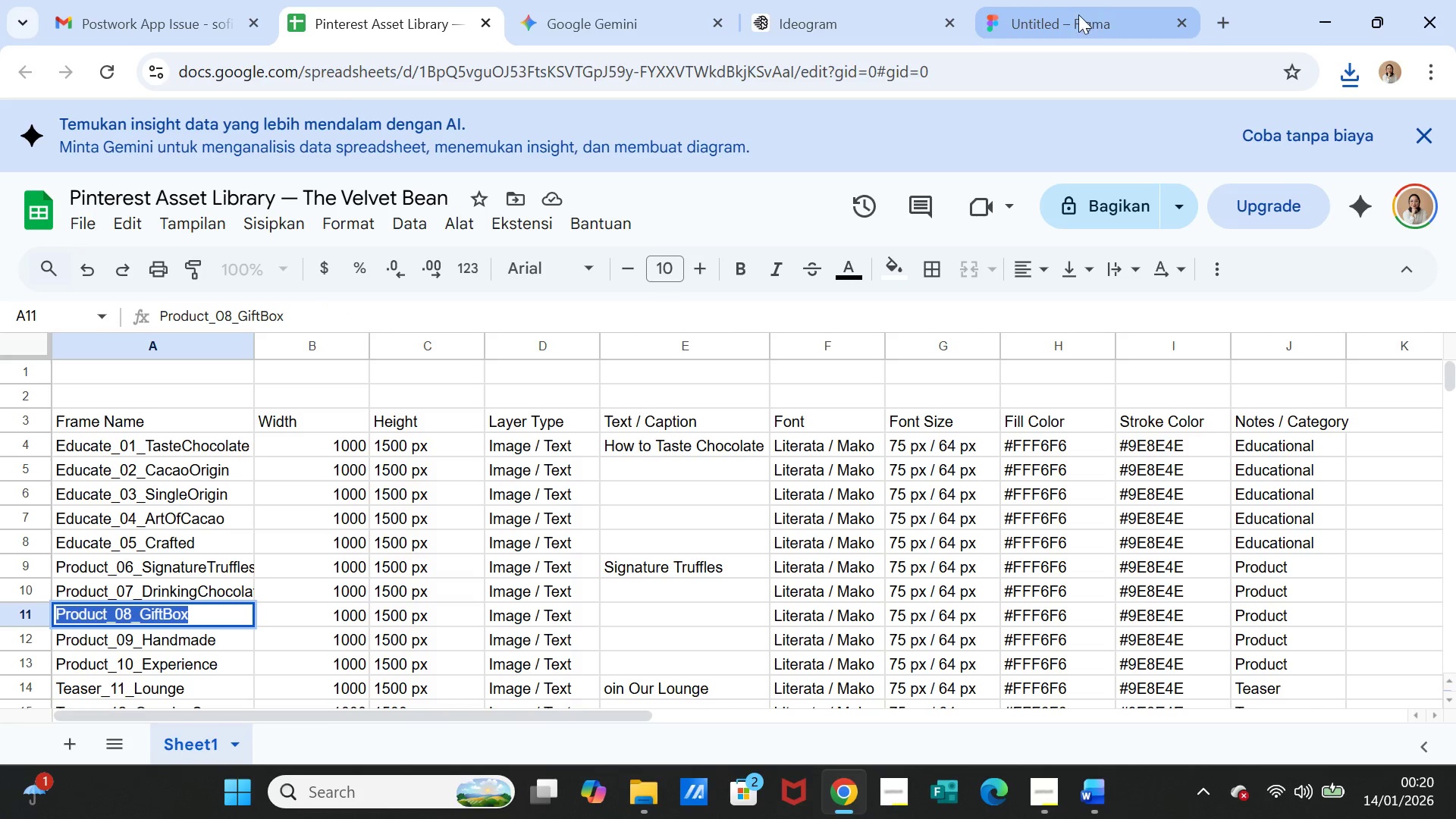 
left_click([1078, 15])
 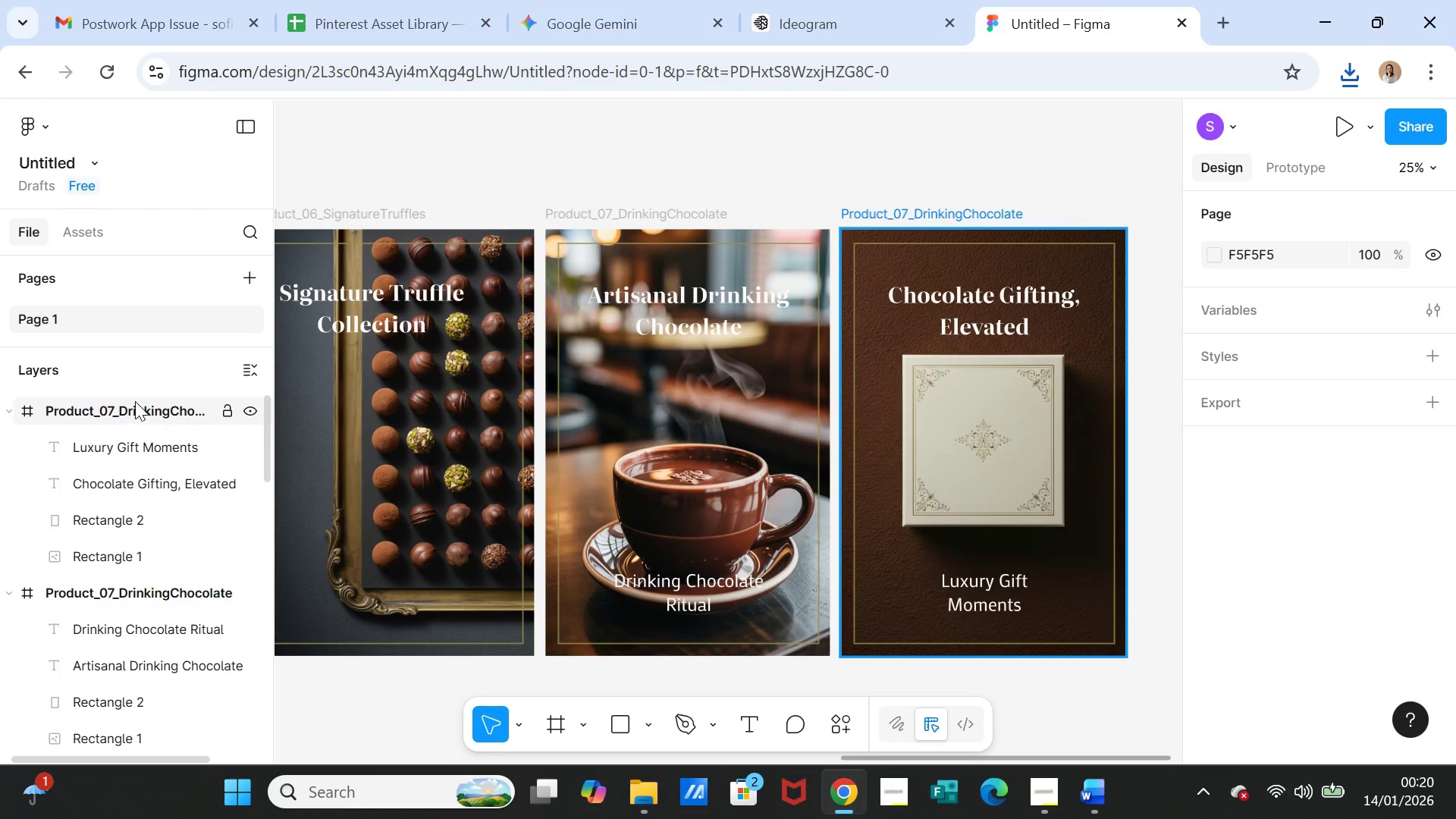 
double_click([135, 401])
 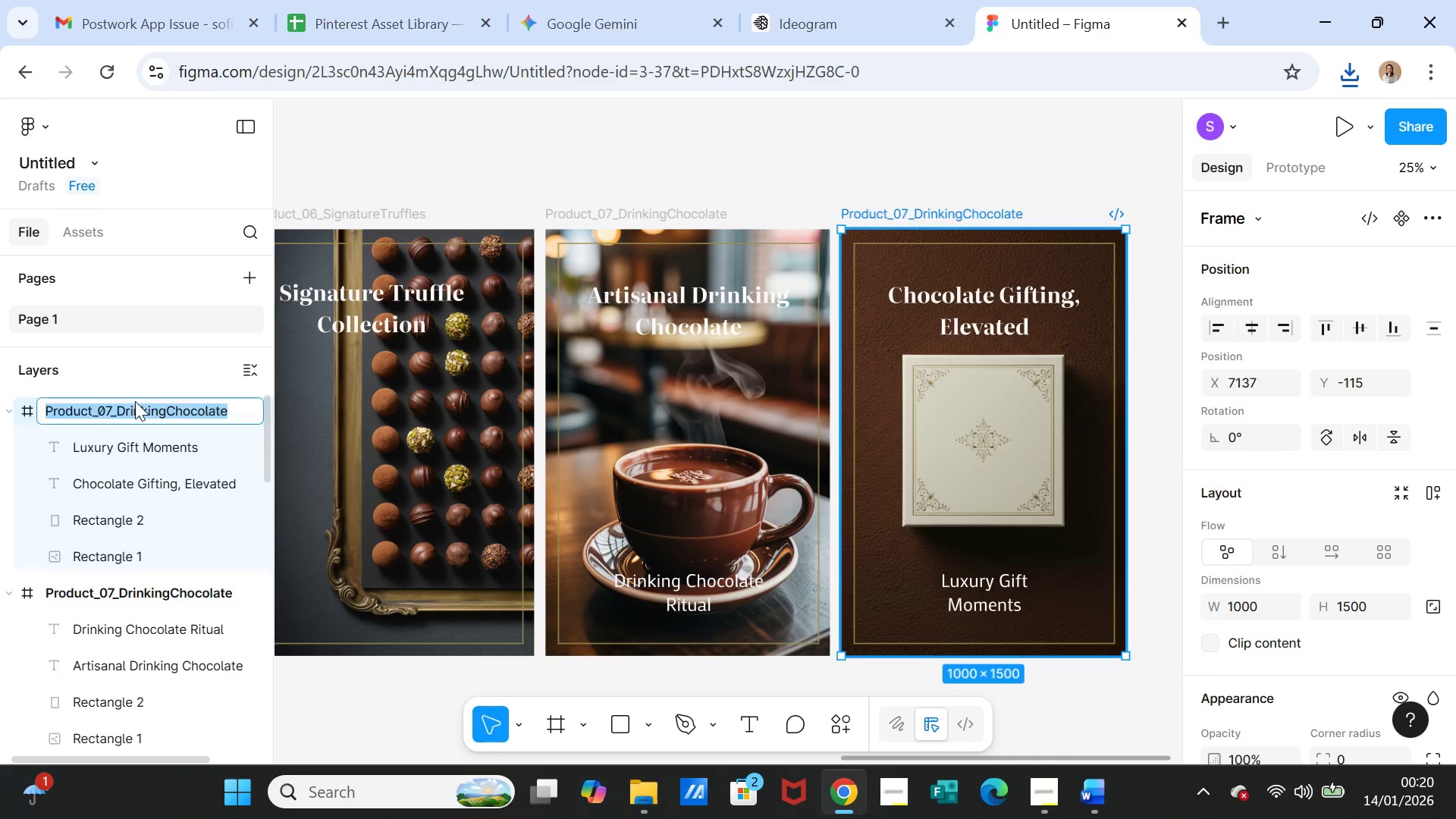 
triple_click([135, 401])
 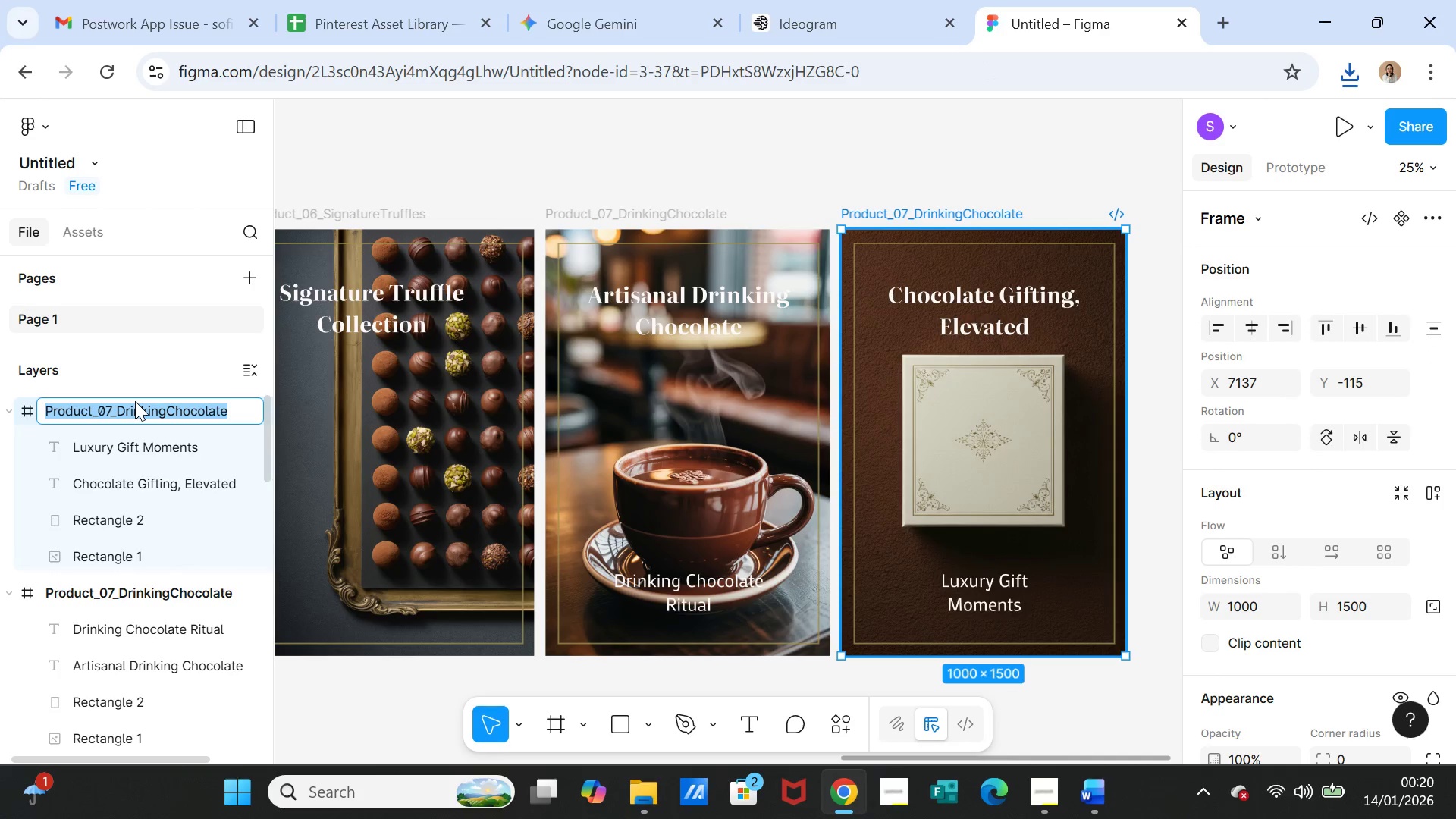 
key(Control+V)
 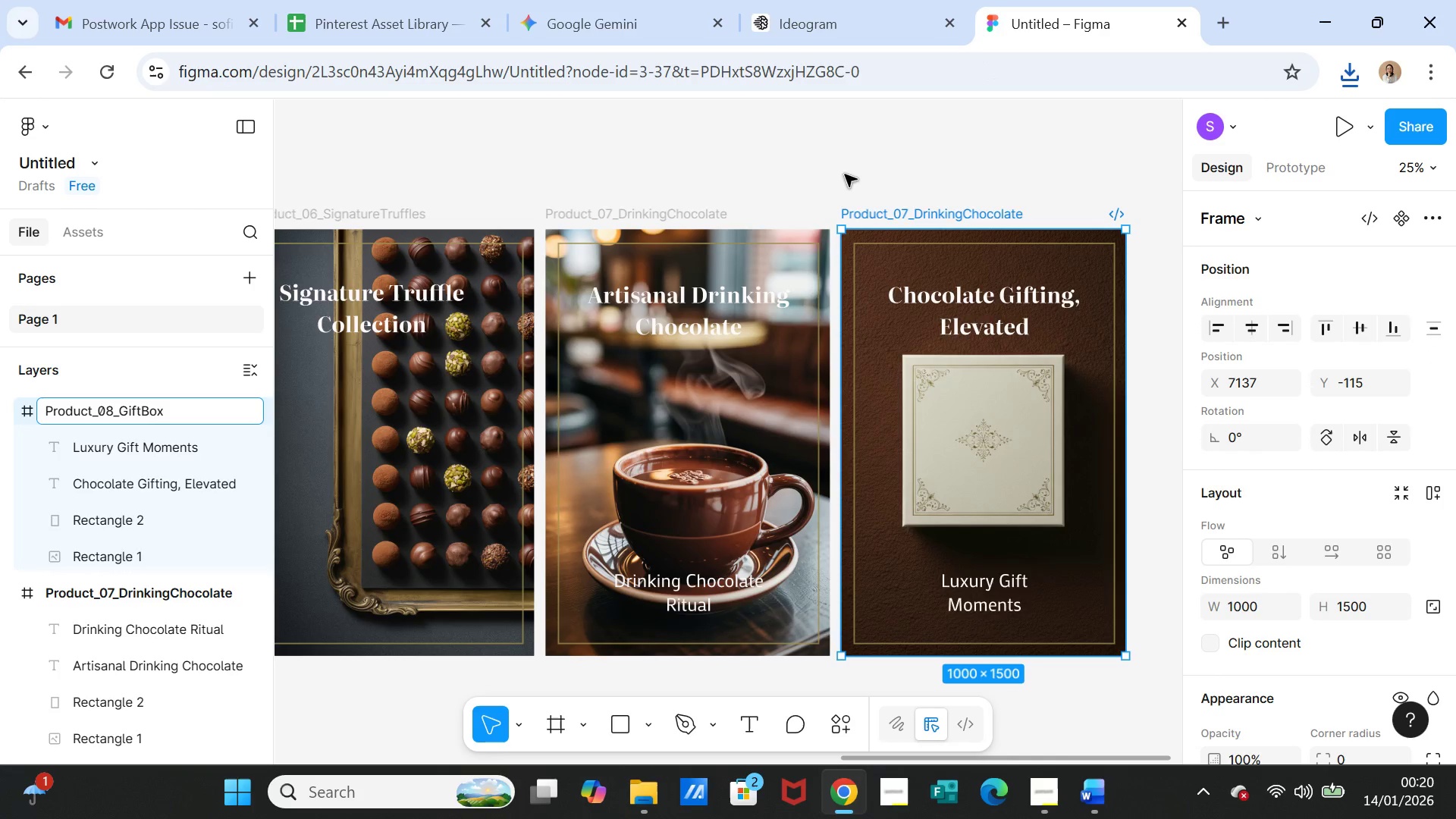 
left_click([846, 174])
 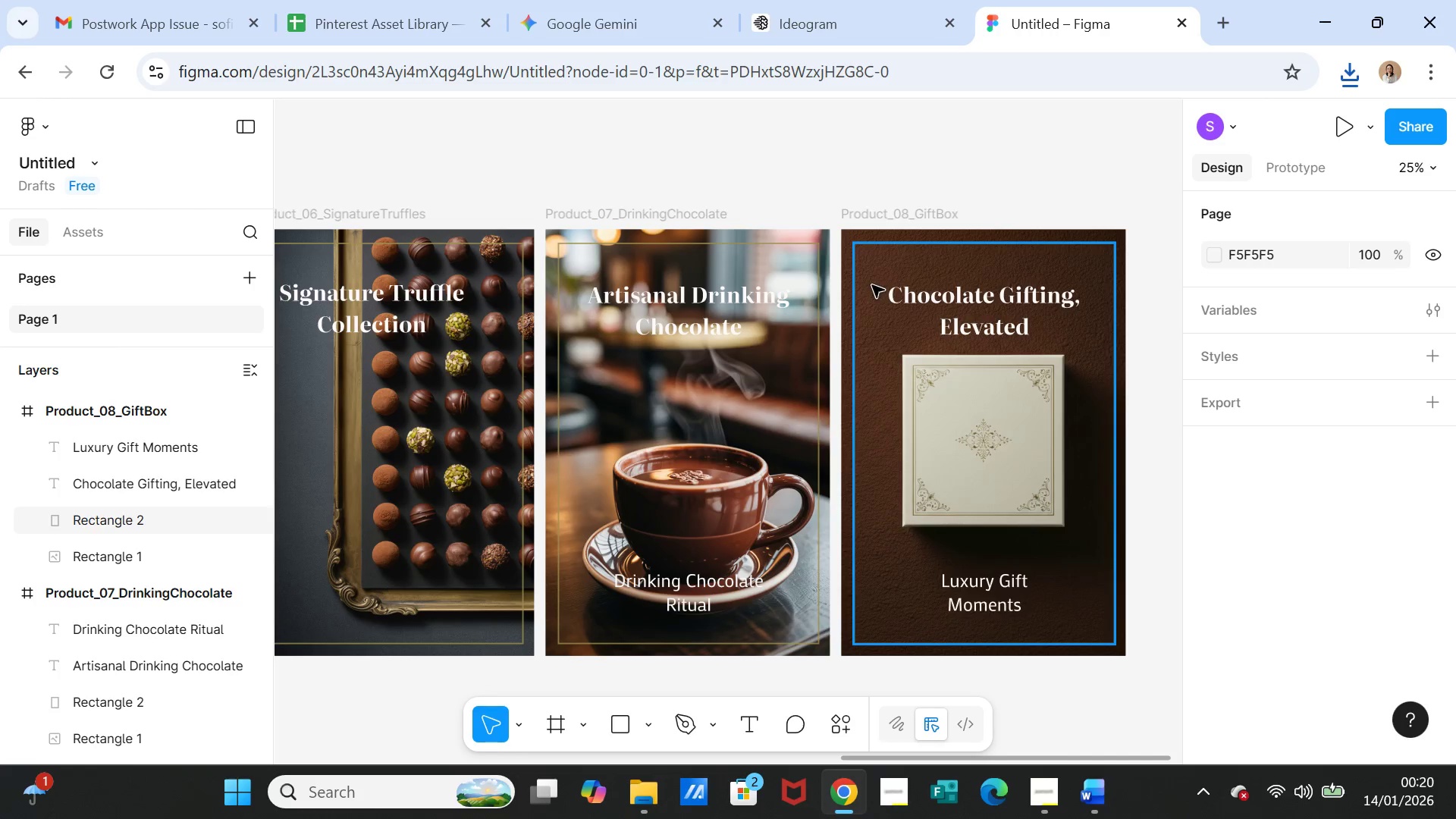 
left_click([880, 268])
 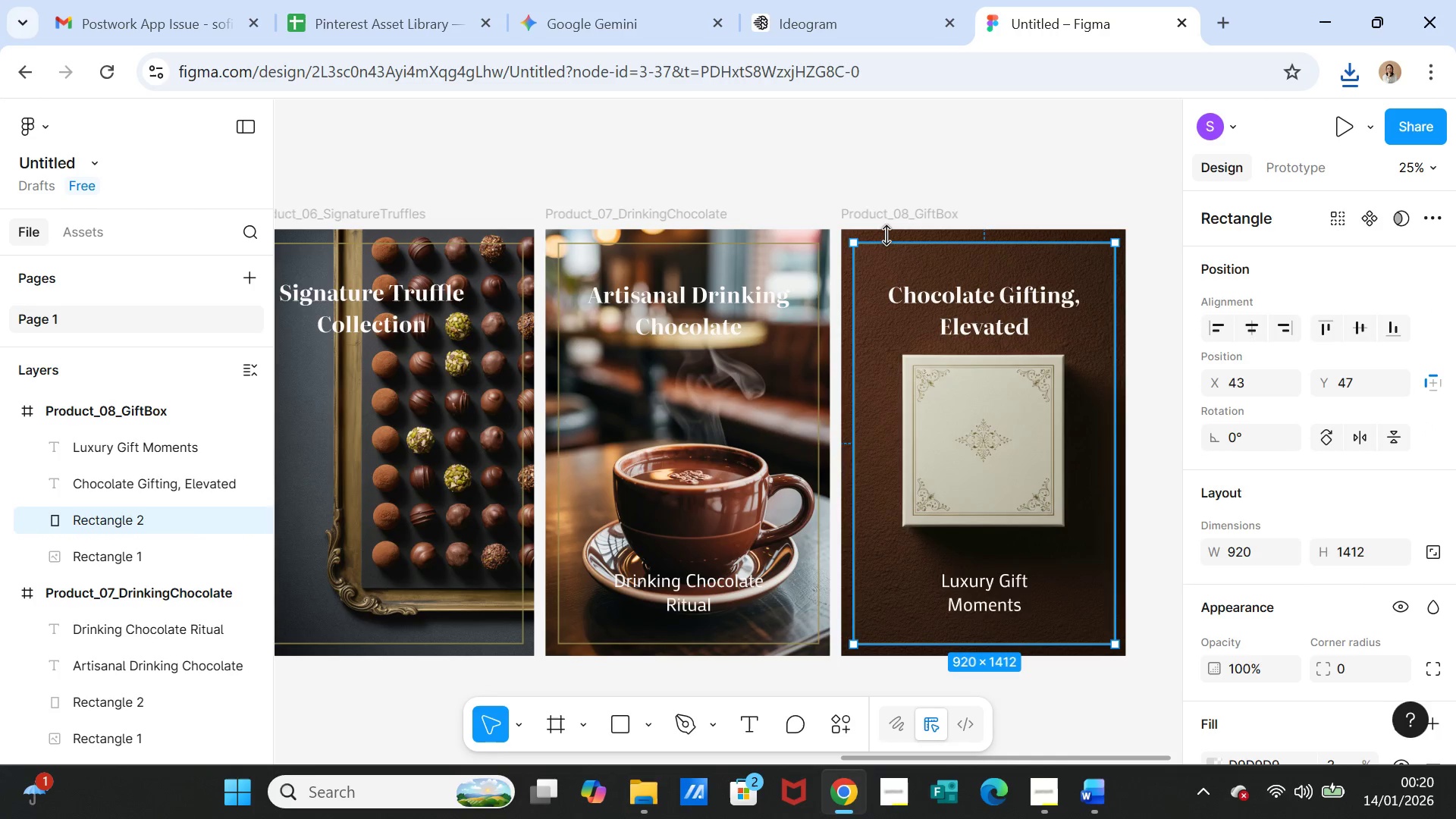 
left_click([887, 235])
 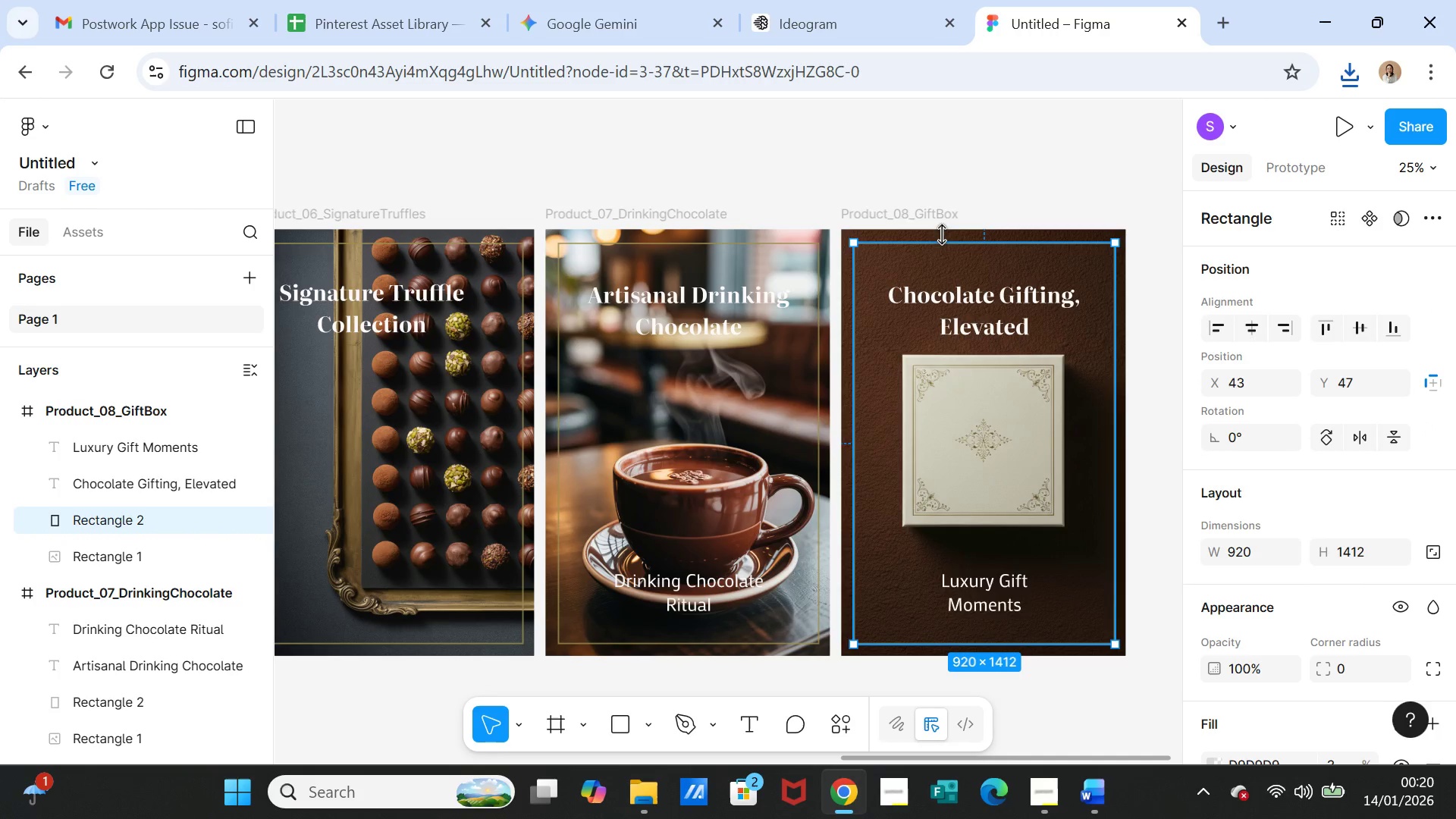 
left_click([944, 228])
 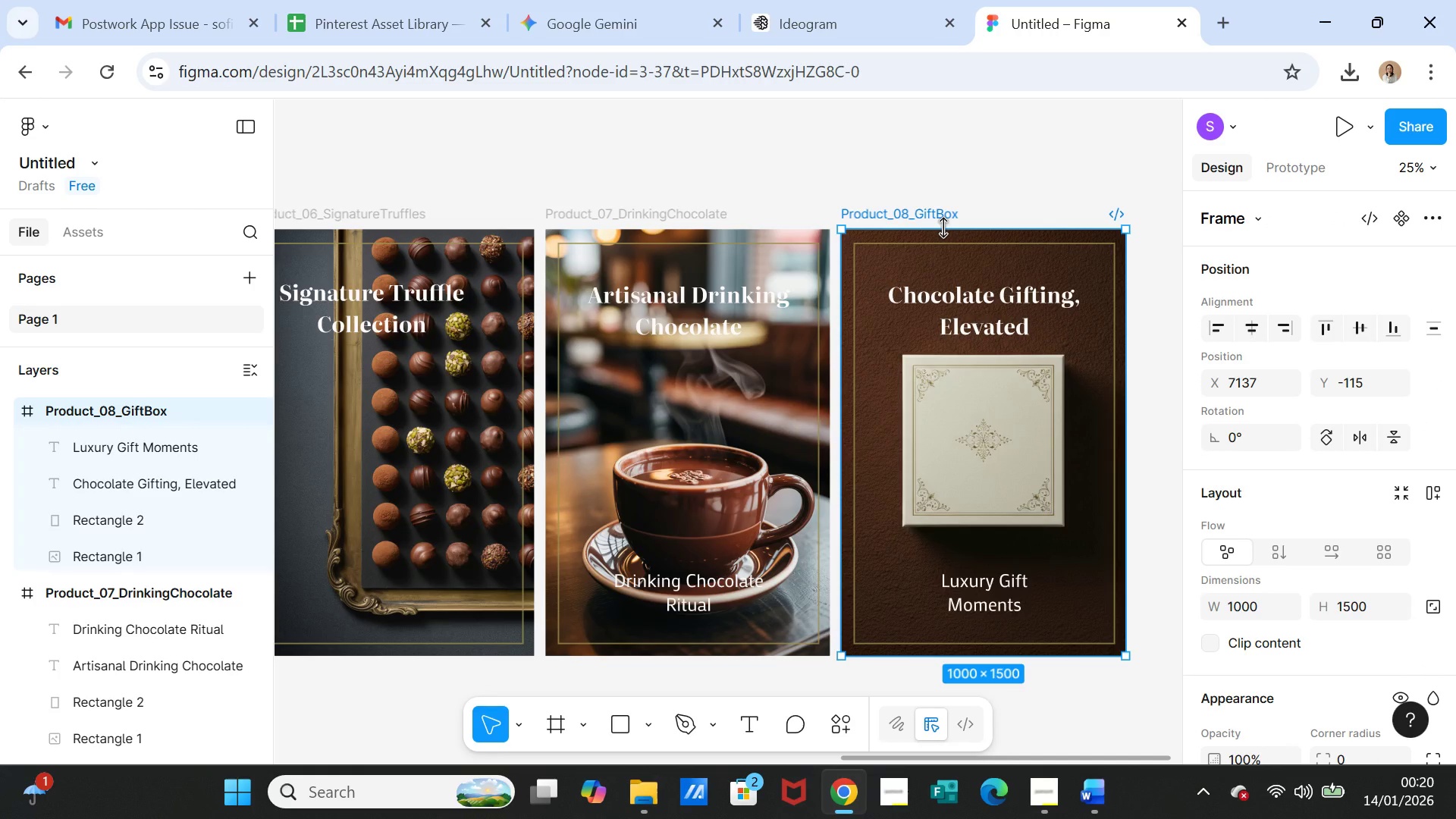 
key(Control+D)
 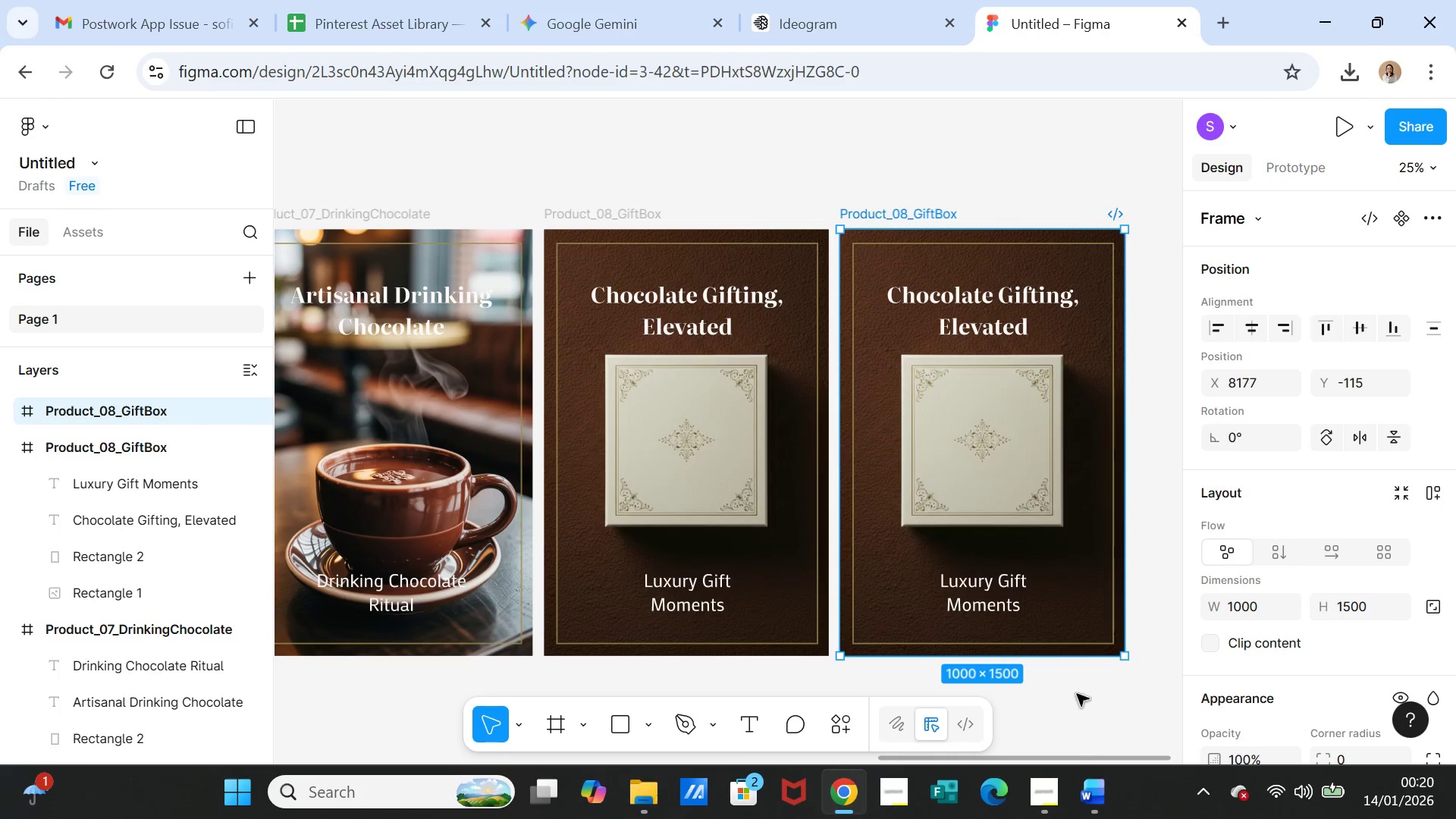 
left_click([1090, 782])
 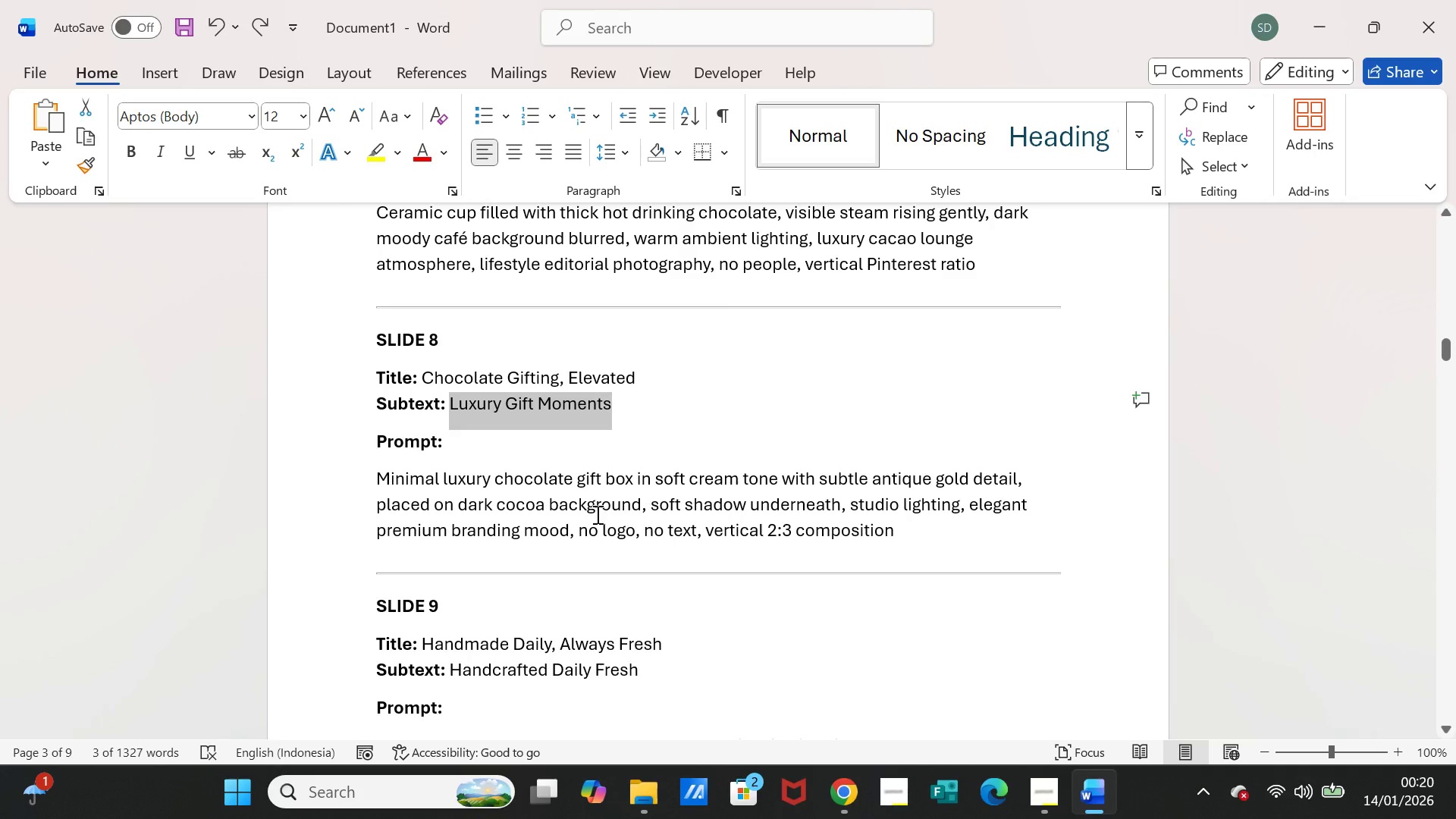 
scroll: coordinate [471, 575], scroll_direction: down, amount: 3.0
 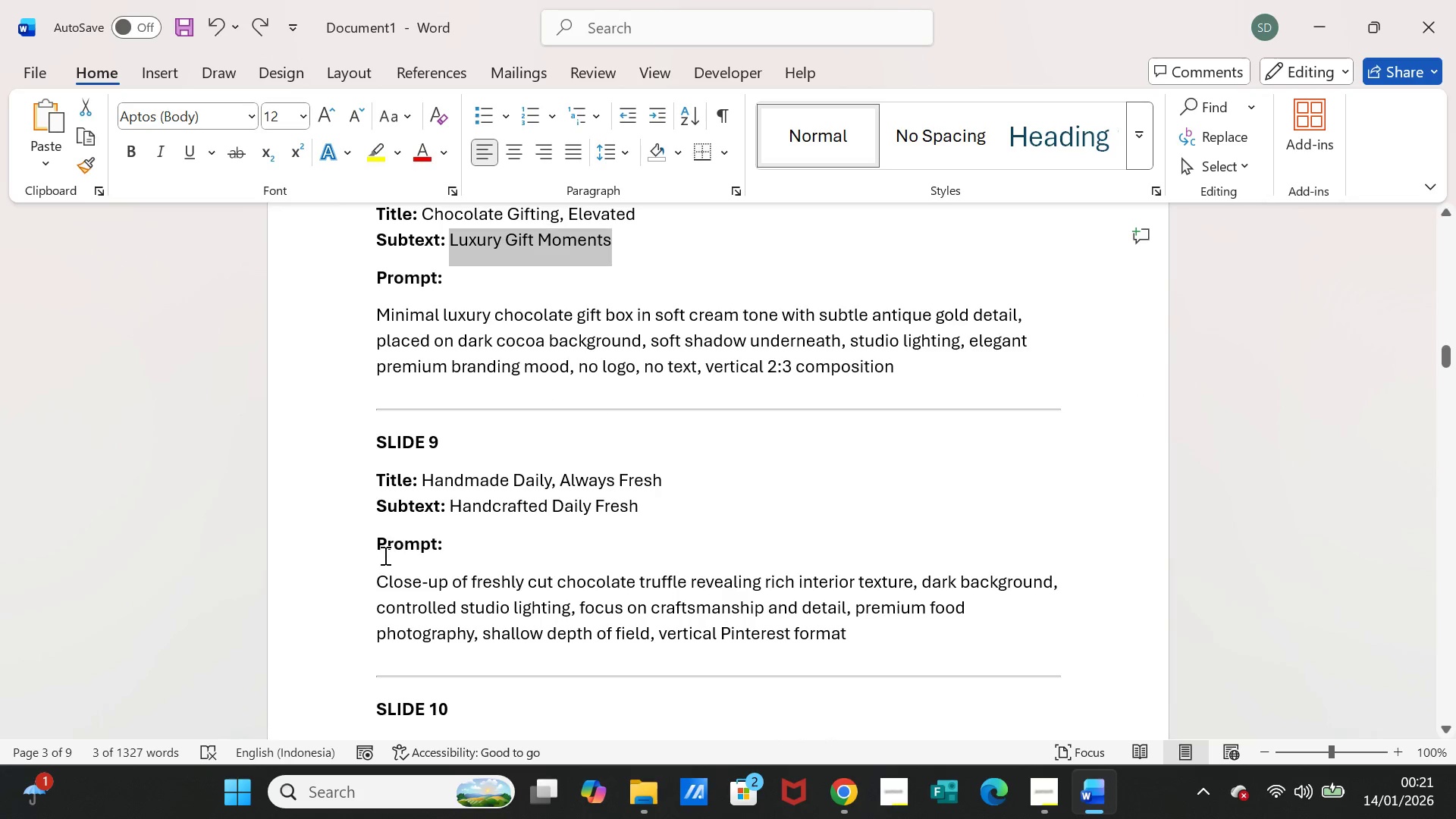 
left_click_drag(start_coordinate=[377, 576], to_coordinate=[824, 626])
 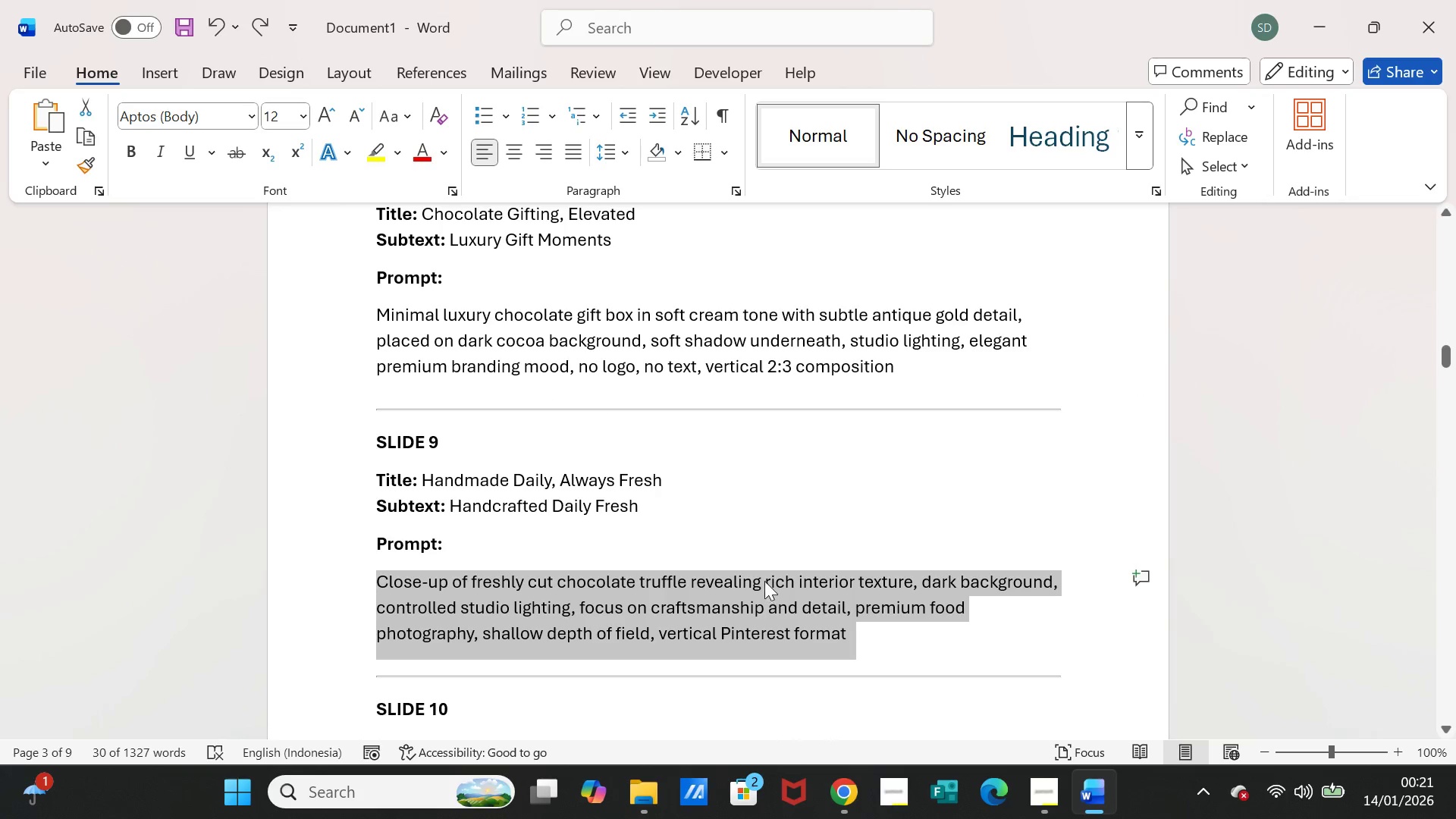 
key(Control+C)
 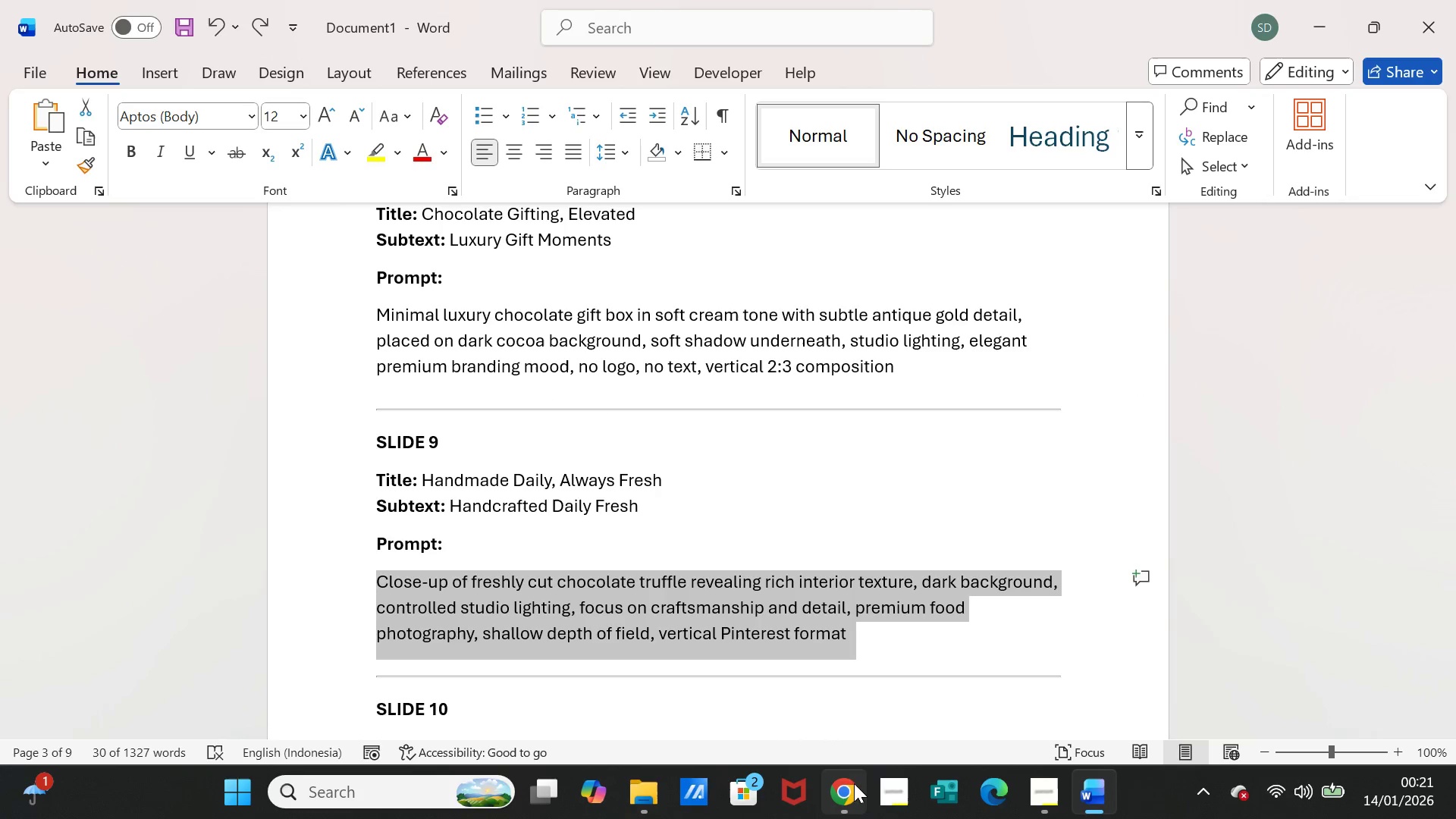 
left_click([858, 783])
 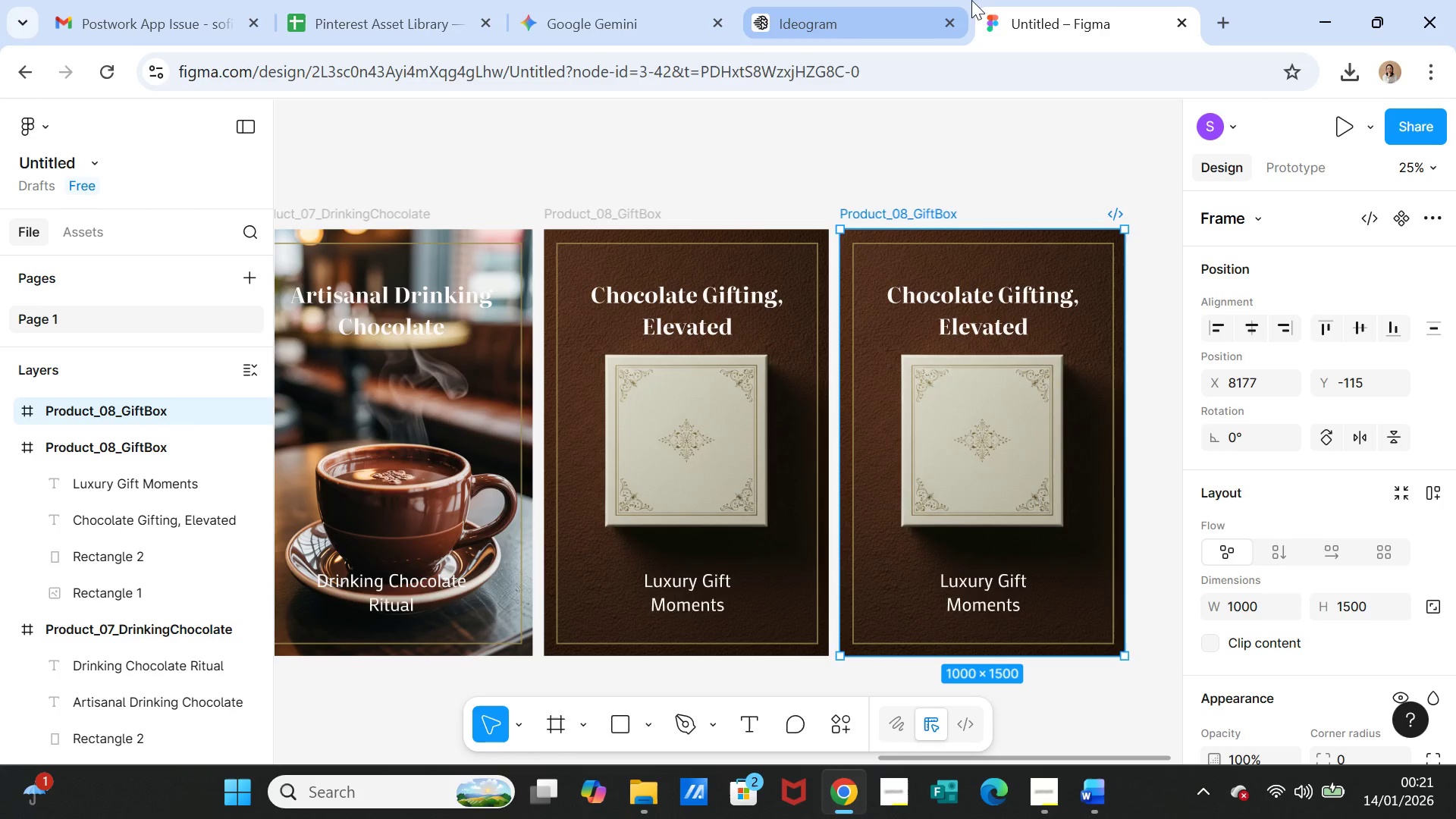 
left_click([851, 27])
 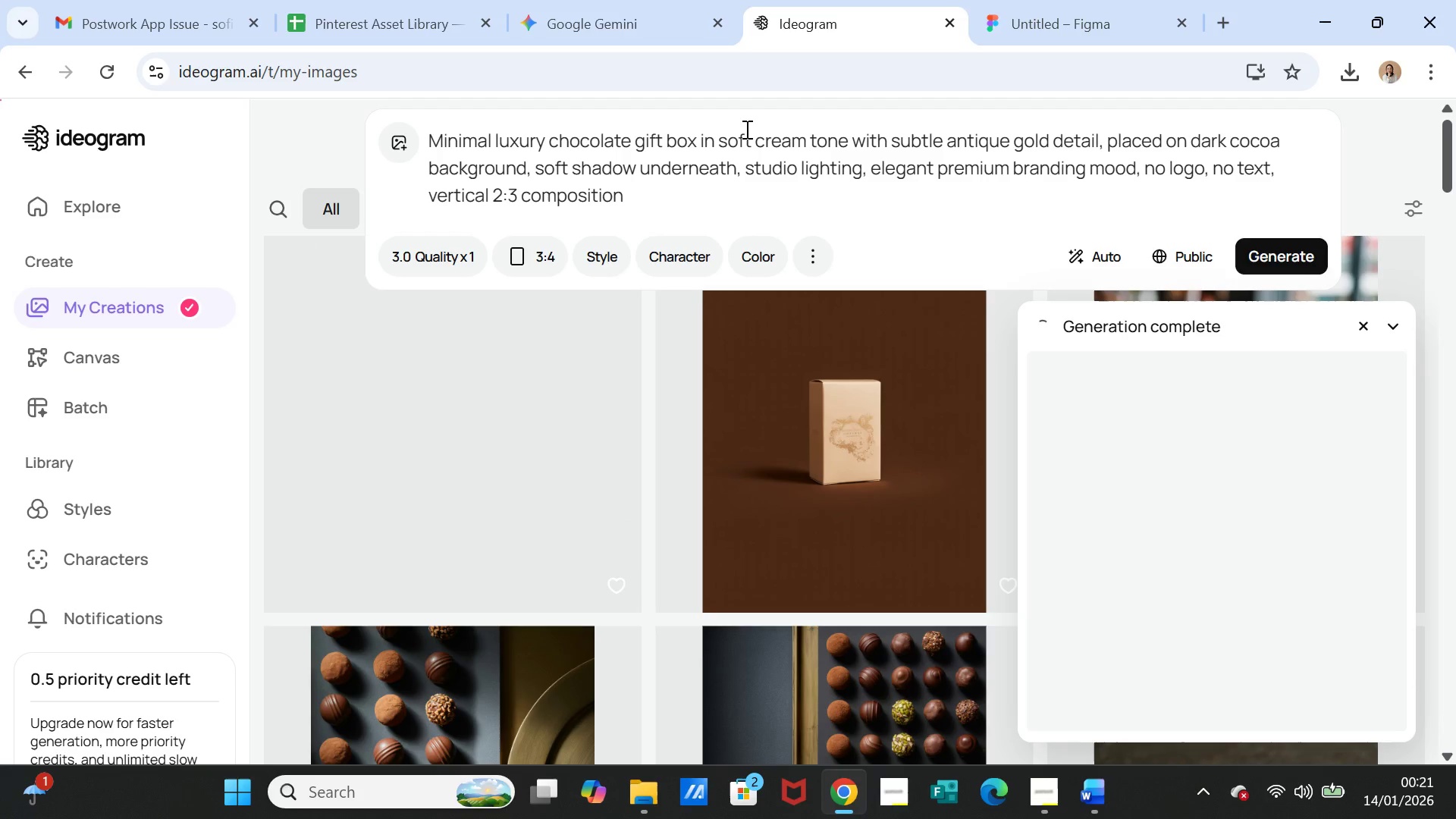 
double_click([745, 129])
 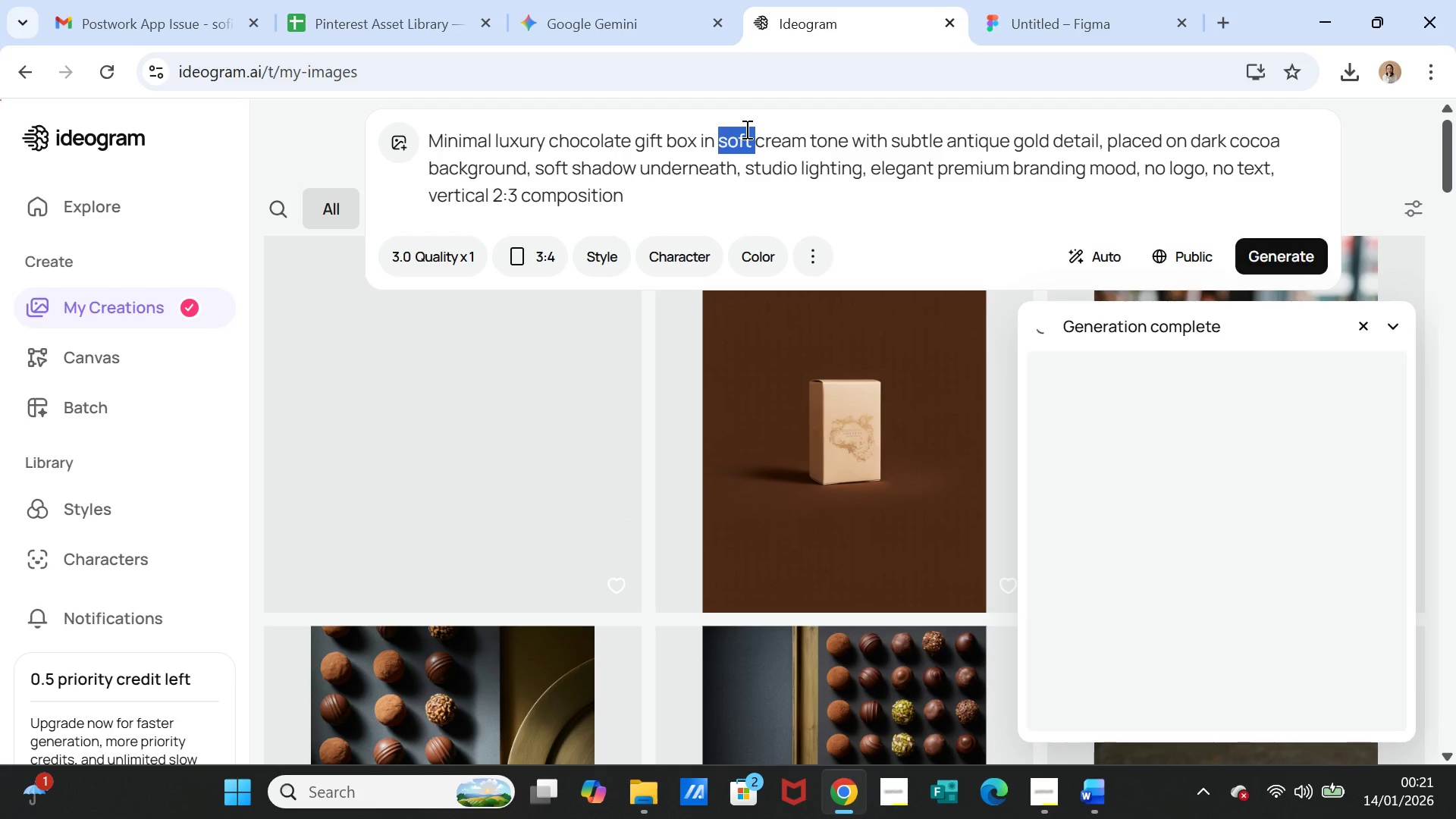 
triple_click([745, 129])
 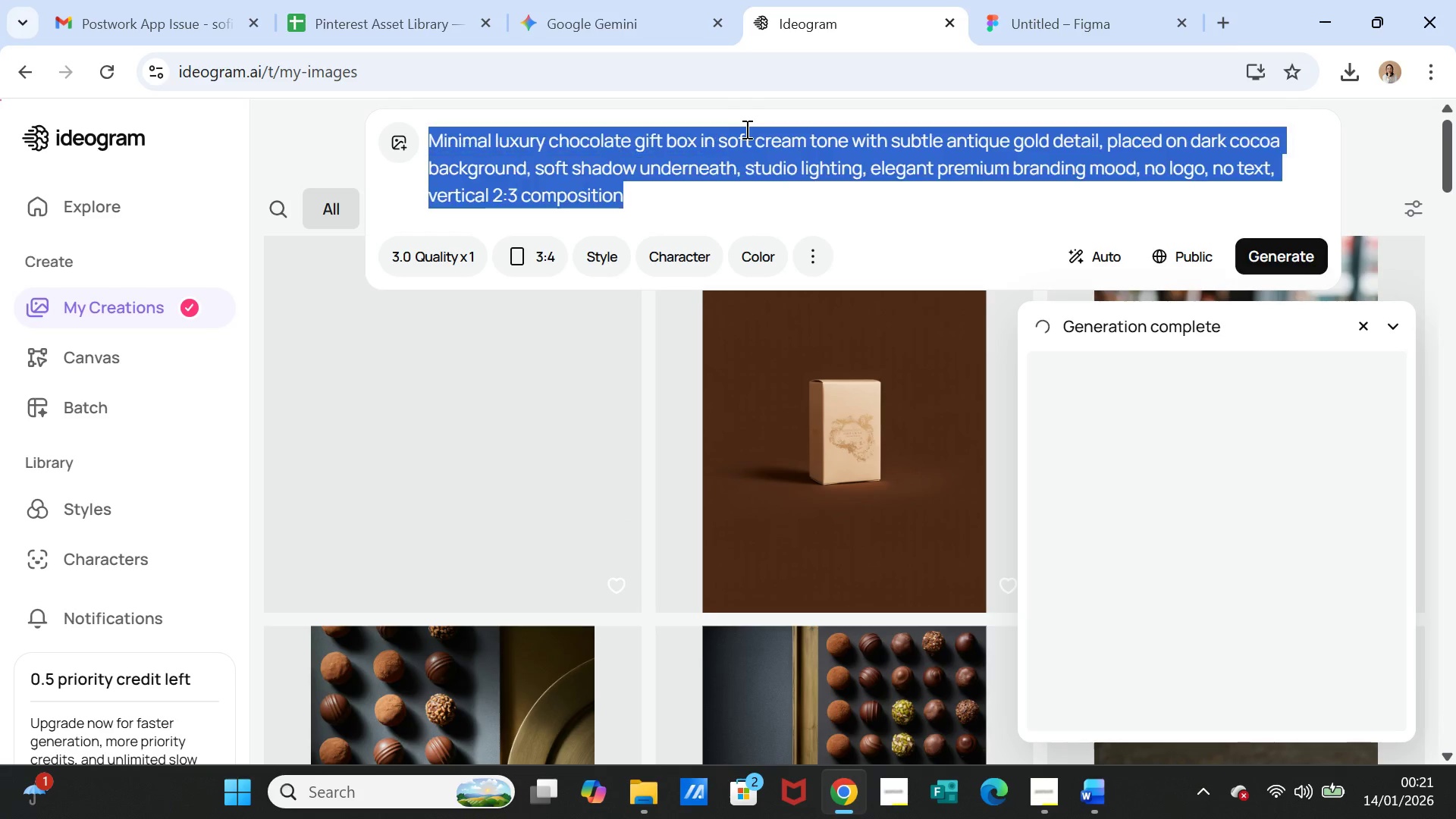 
triple_click([745, 129])
 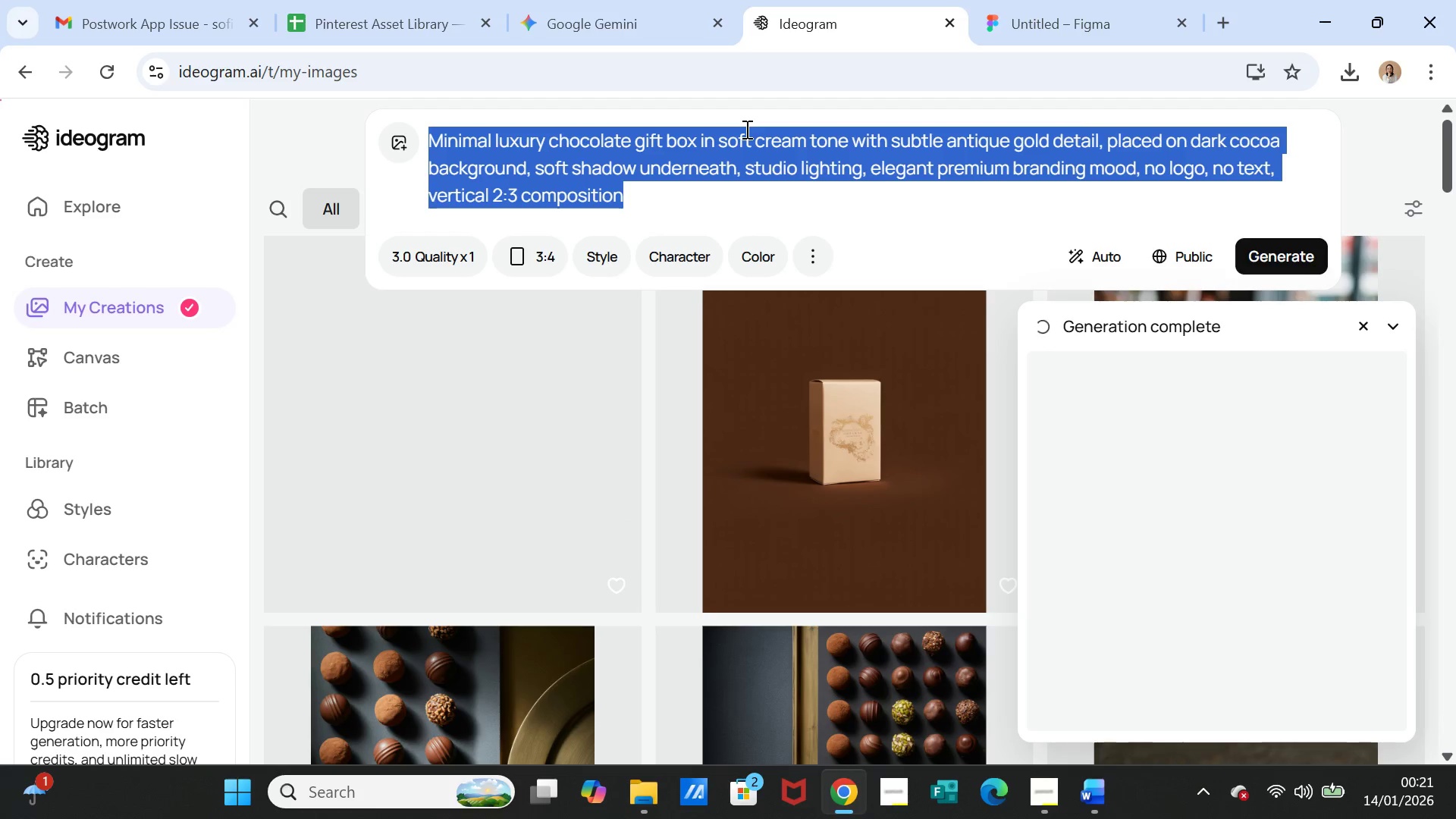 
key(Control+V)
 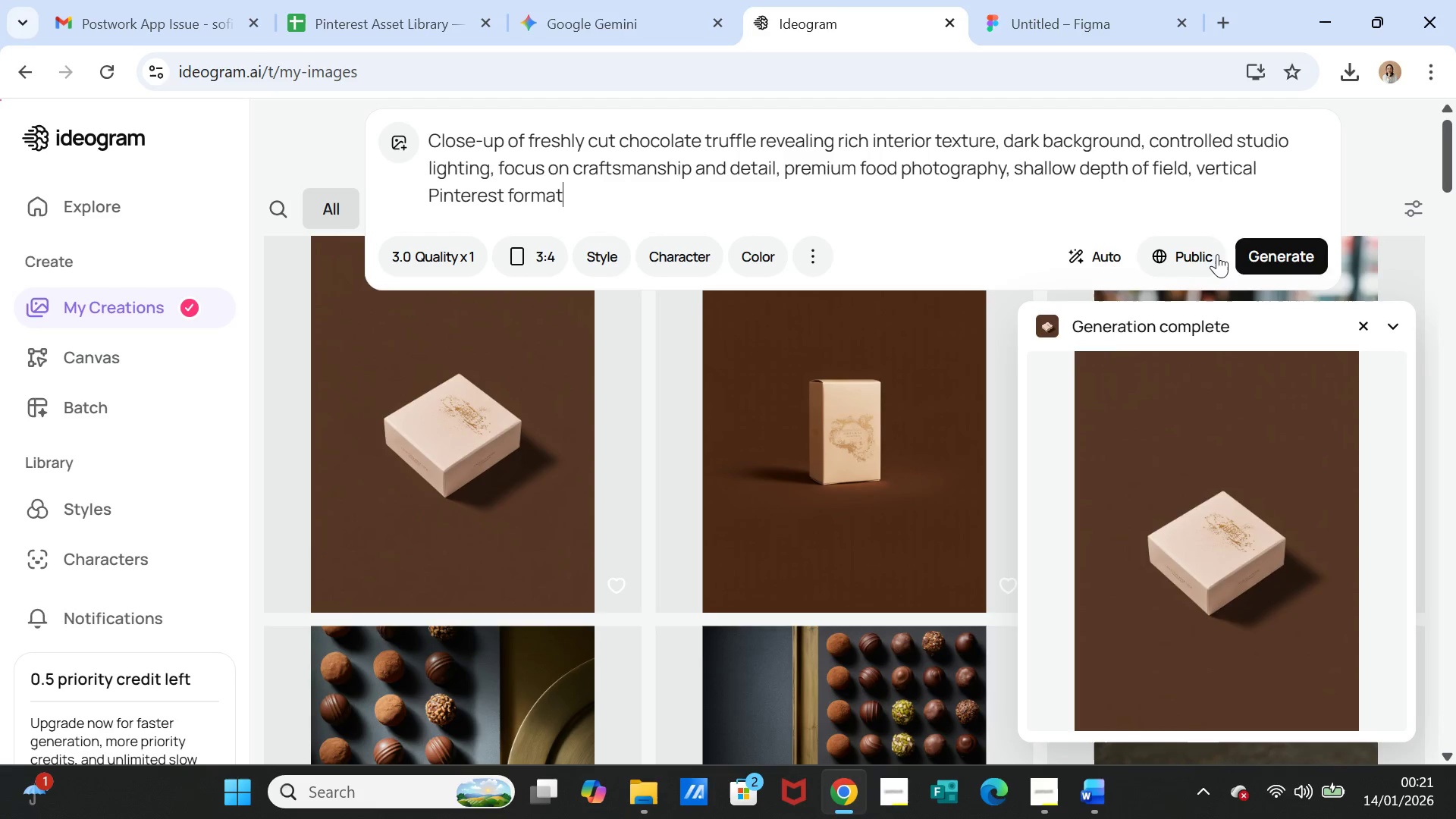 
left_click([1253, 256])
 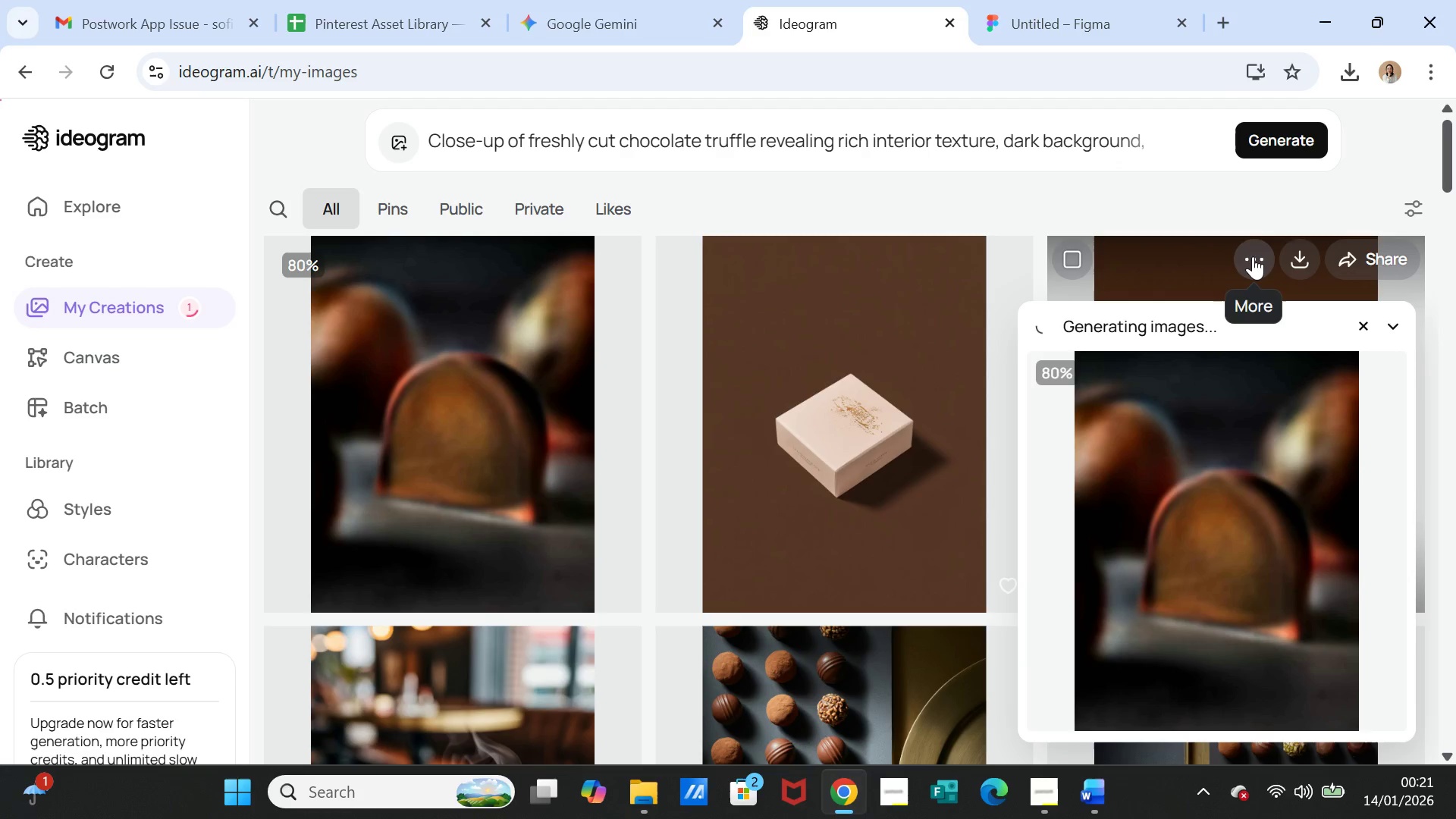 
wait(32.14)
 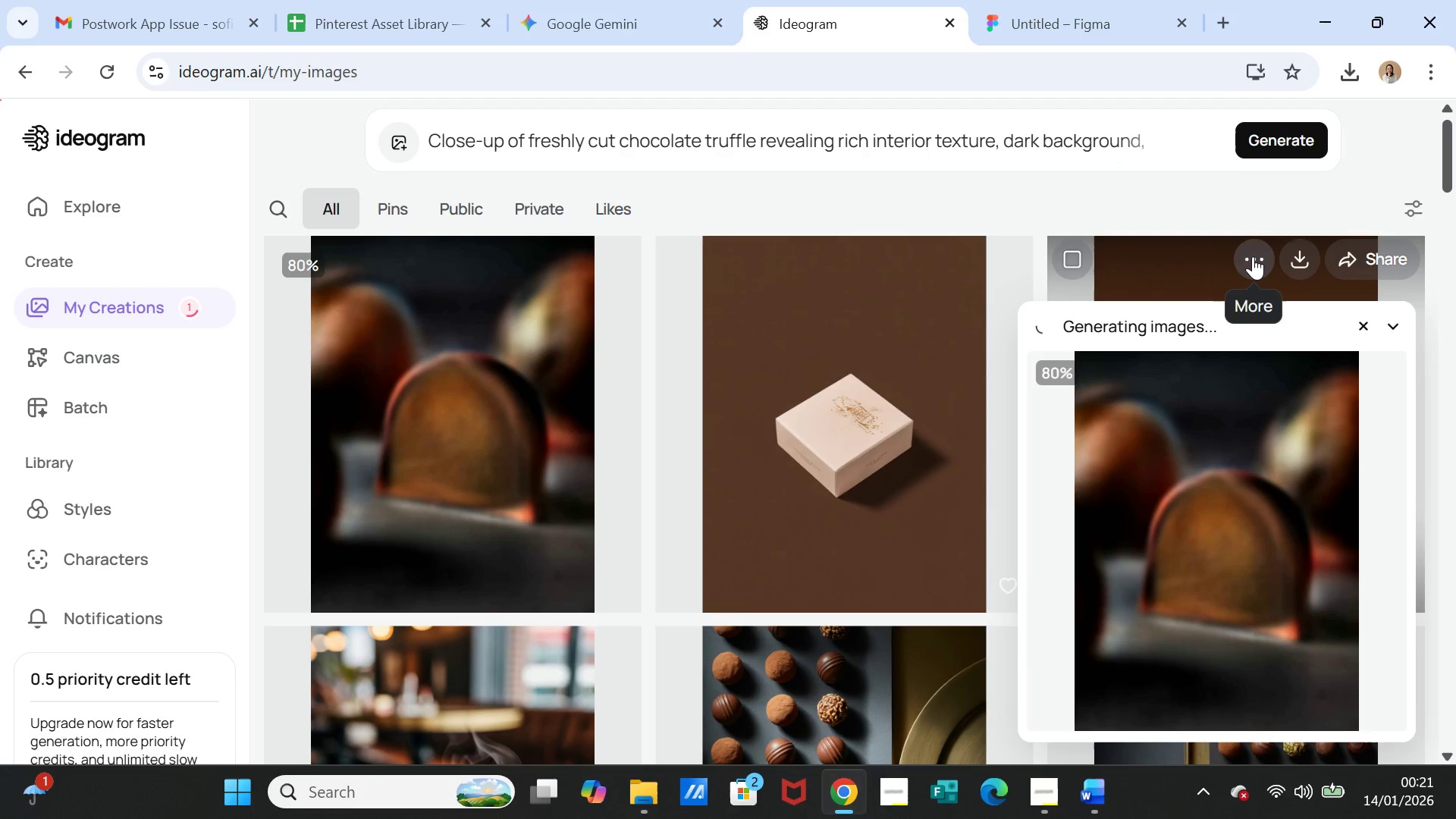 
left_click([512, 262])
 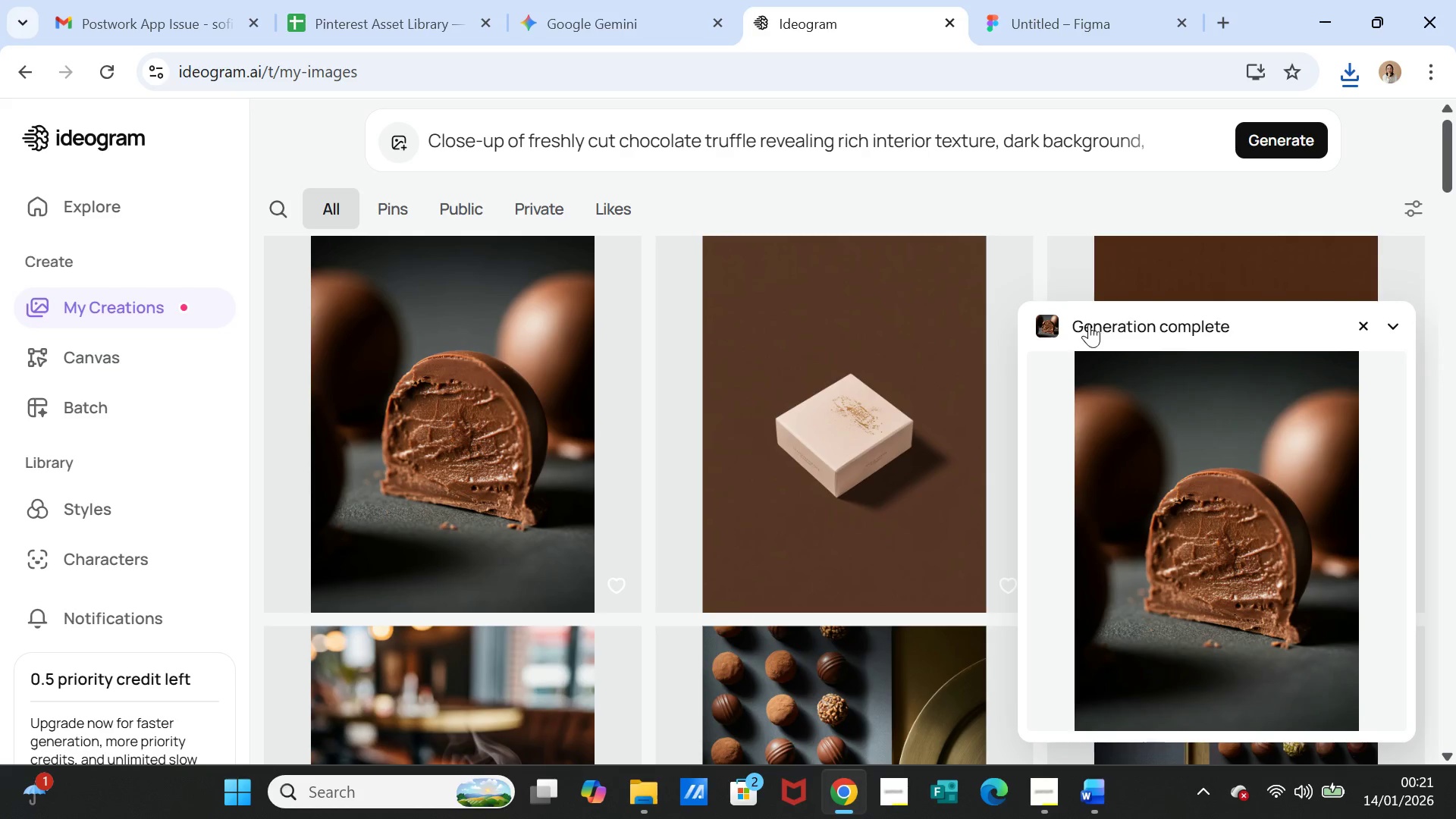 
wait(21.74)
 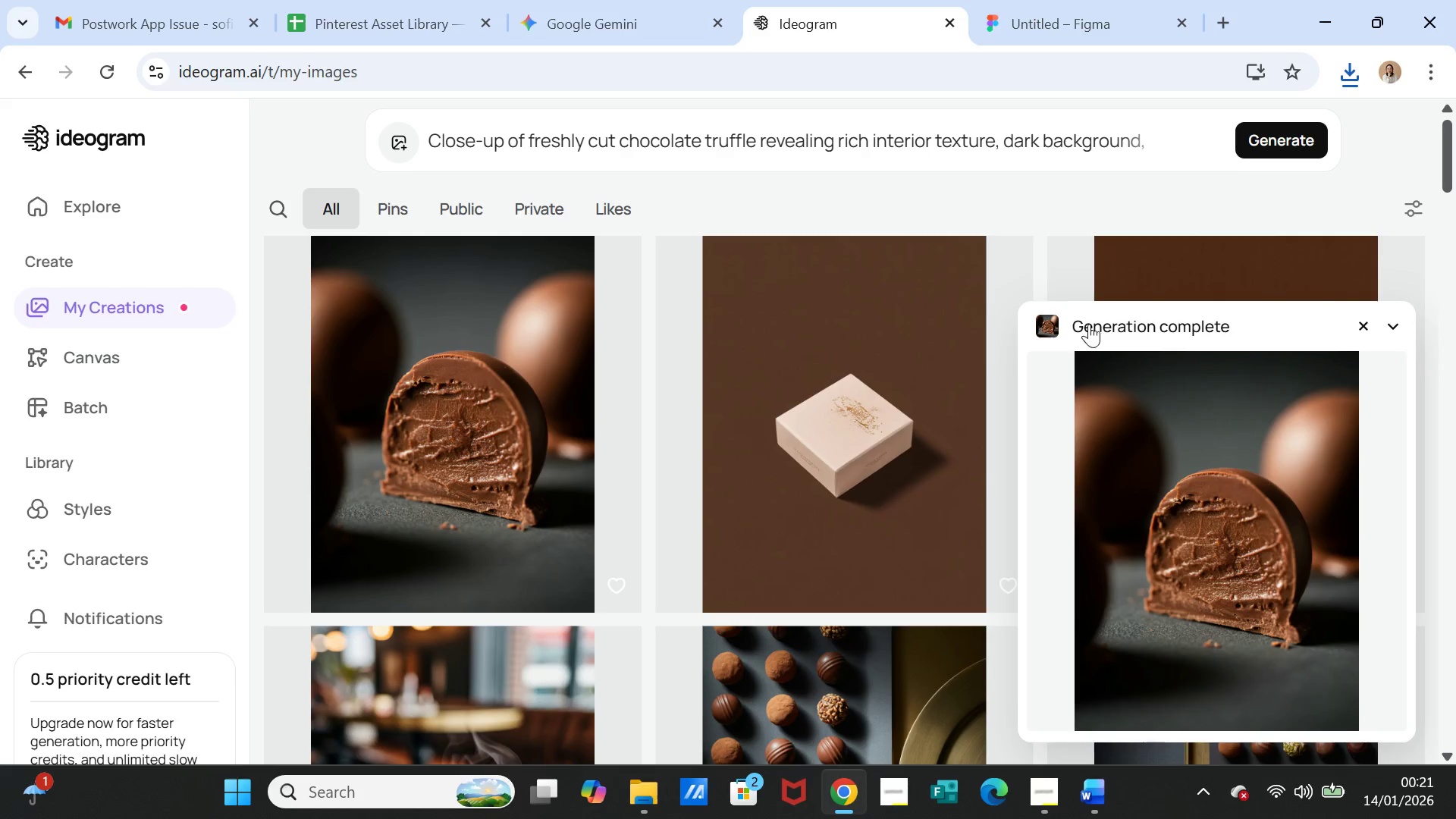 
left_click([1069, 26])
 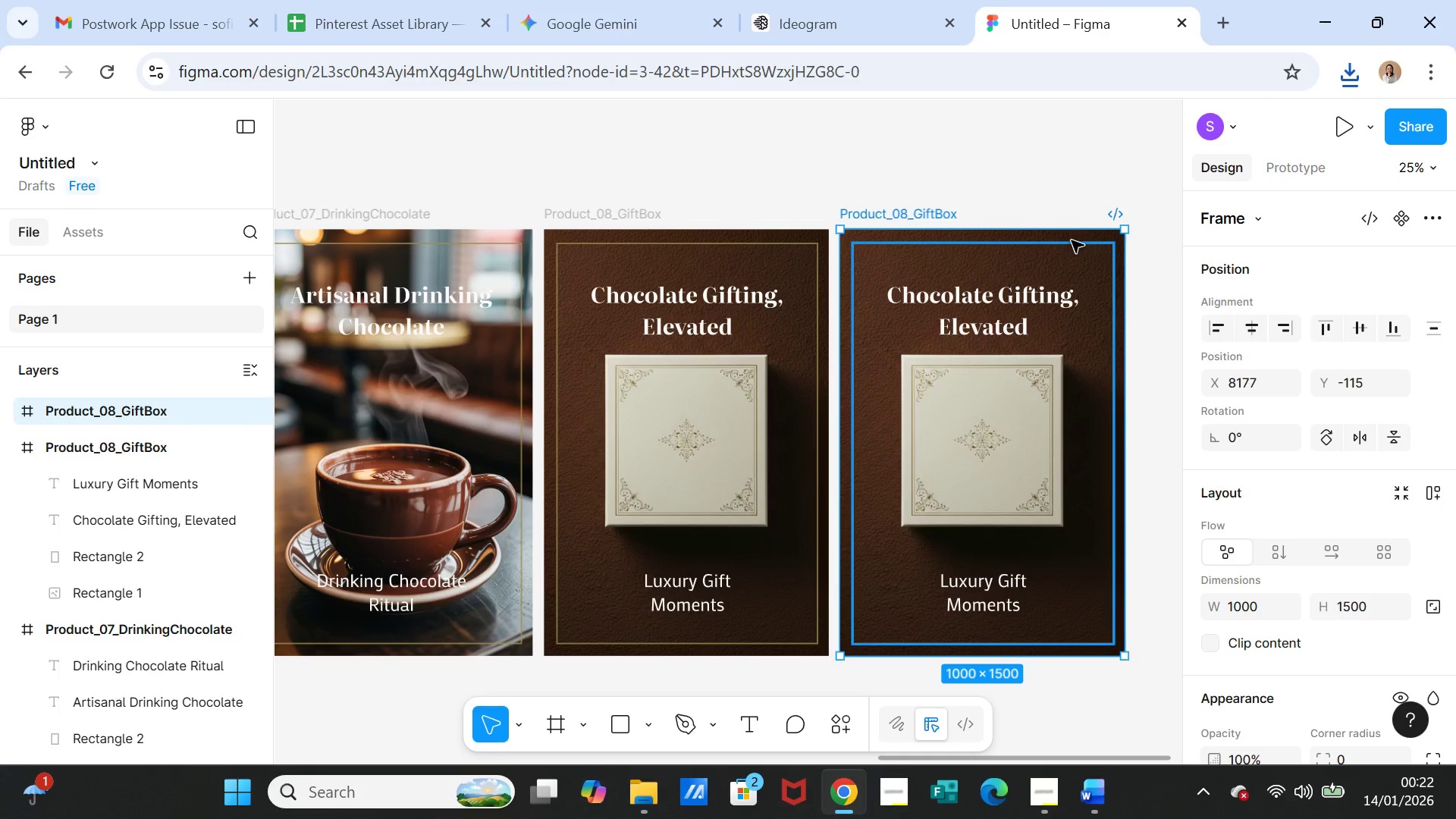 
left_click([1072, 240])
 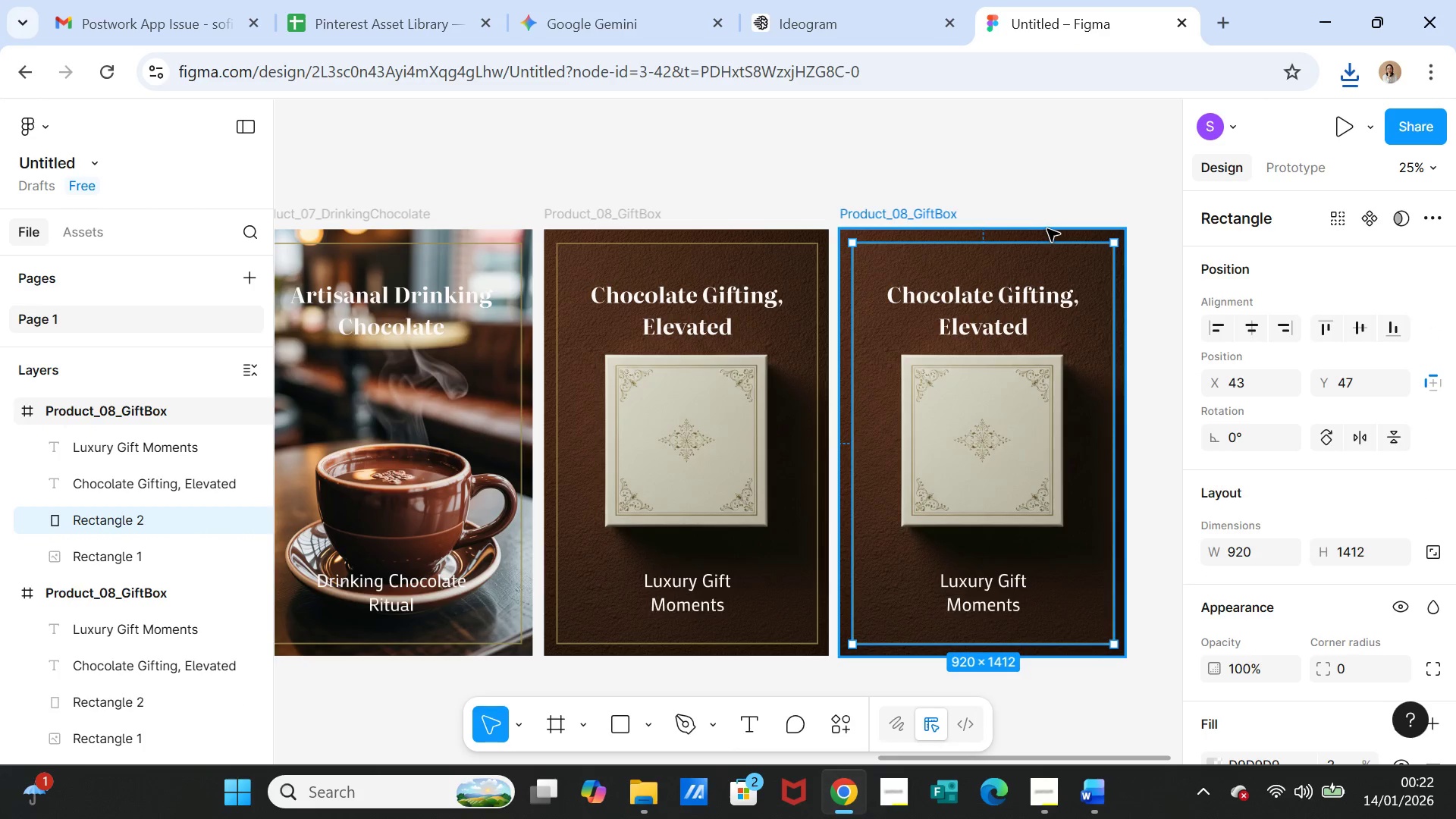 
left_click([1047, 229])
 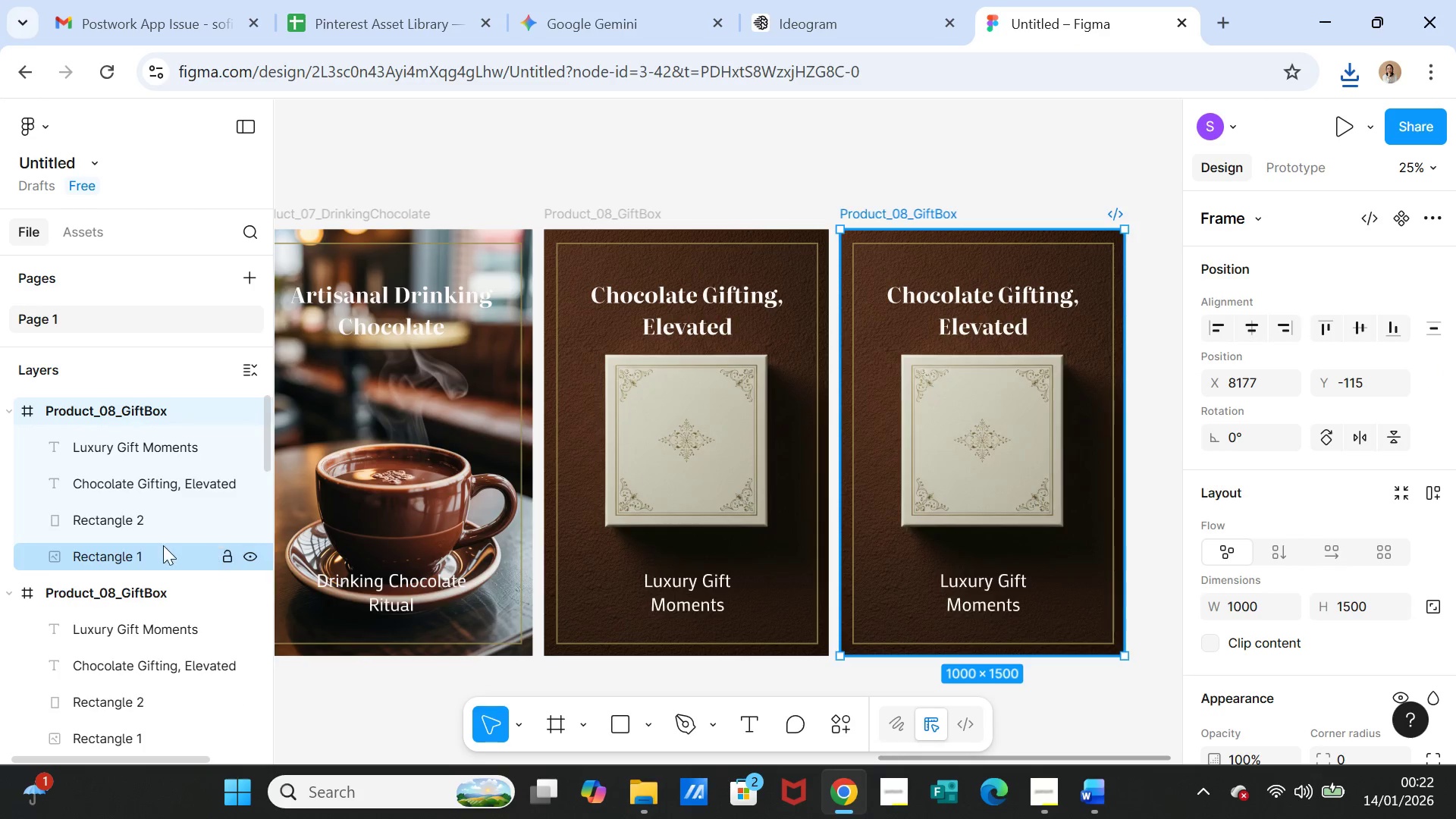 
left_click([157, 546])
 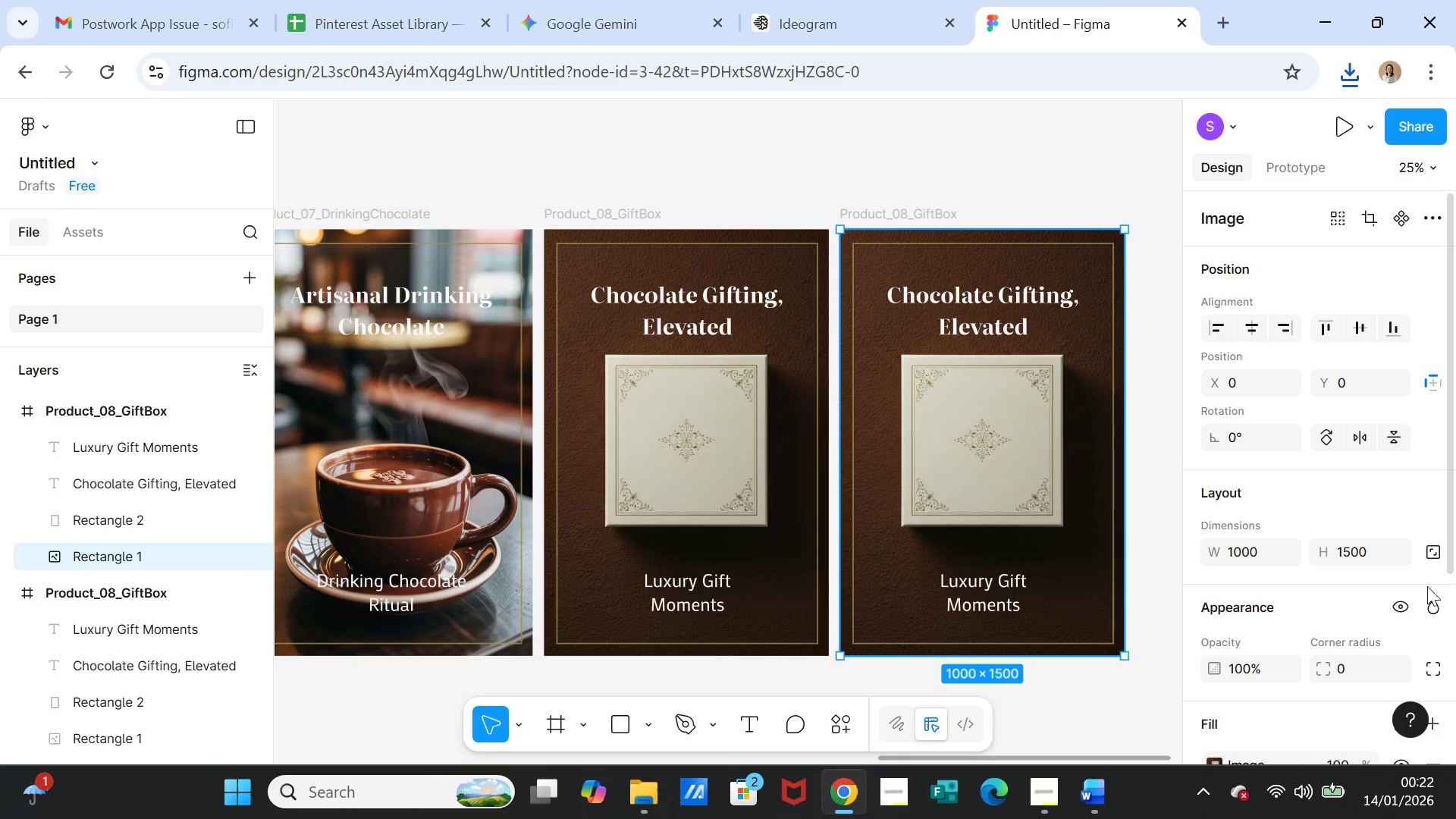 
scroll: coordinate [1405, 600], scroll_direction: down, amount: 2.0
 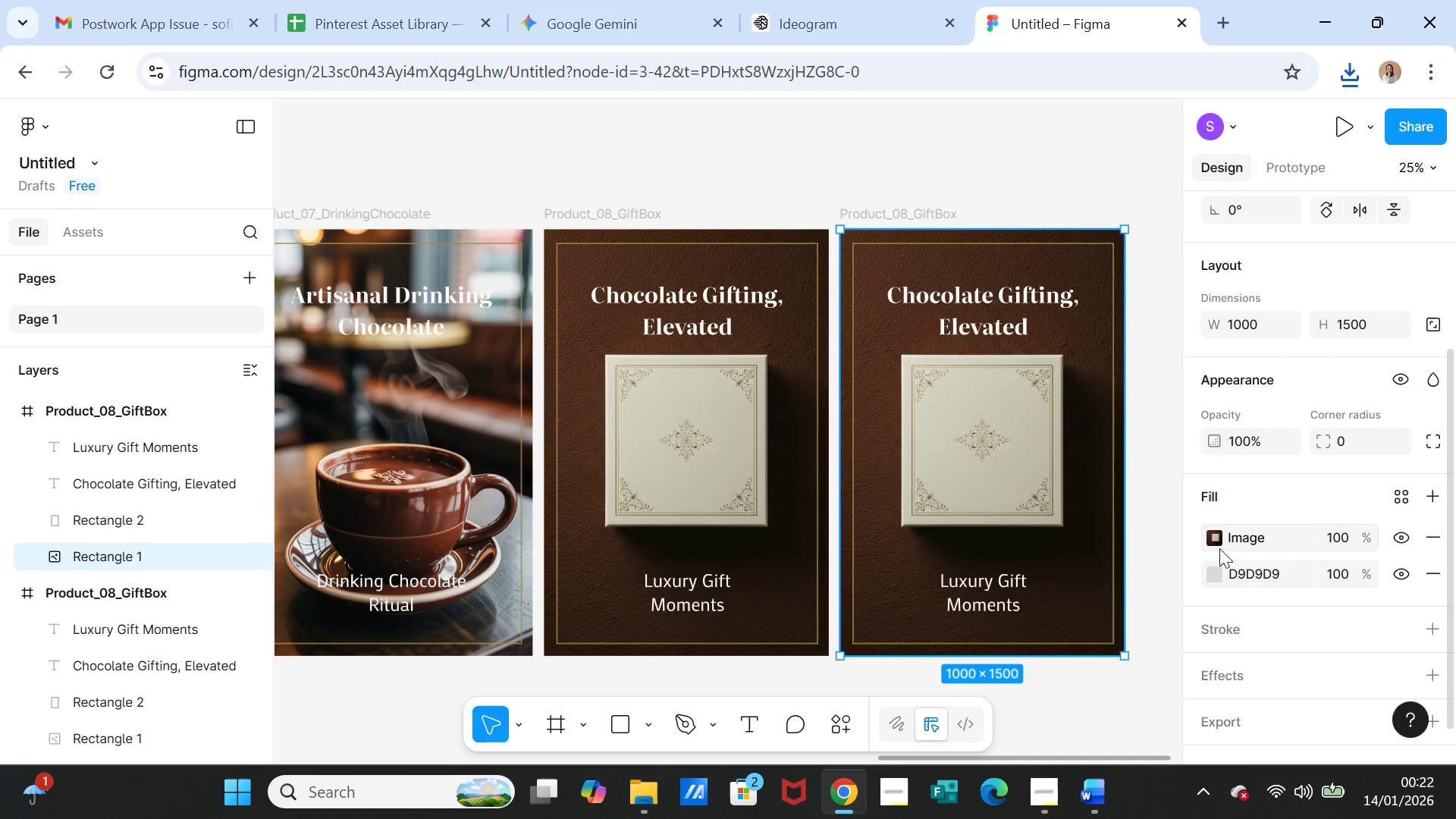 
left_click([1219, 540])
 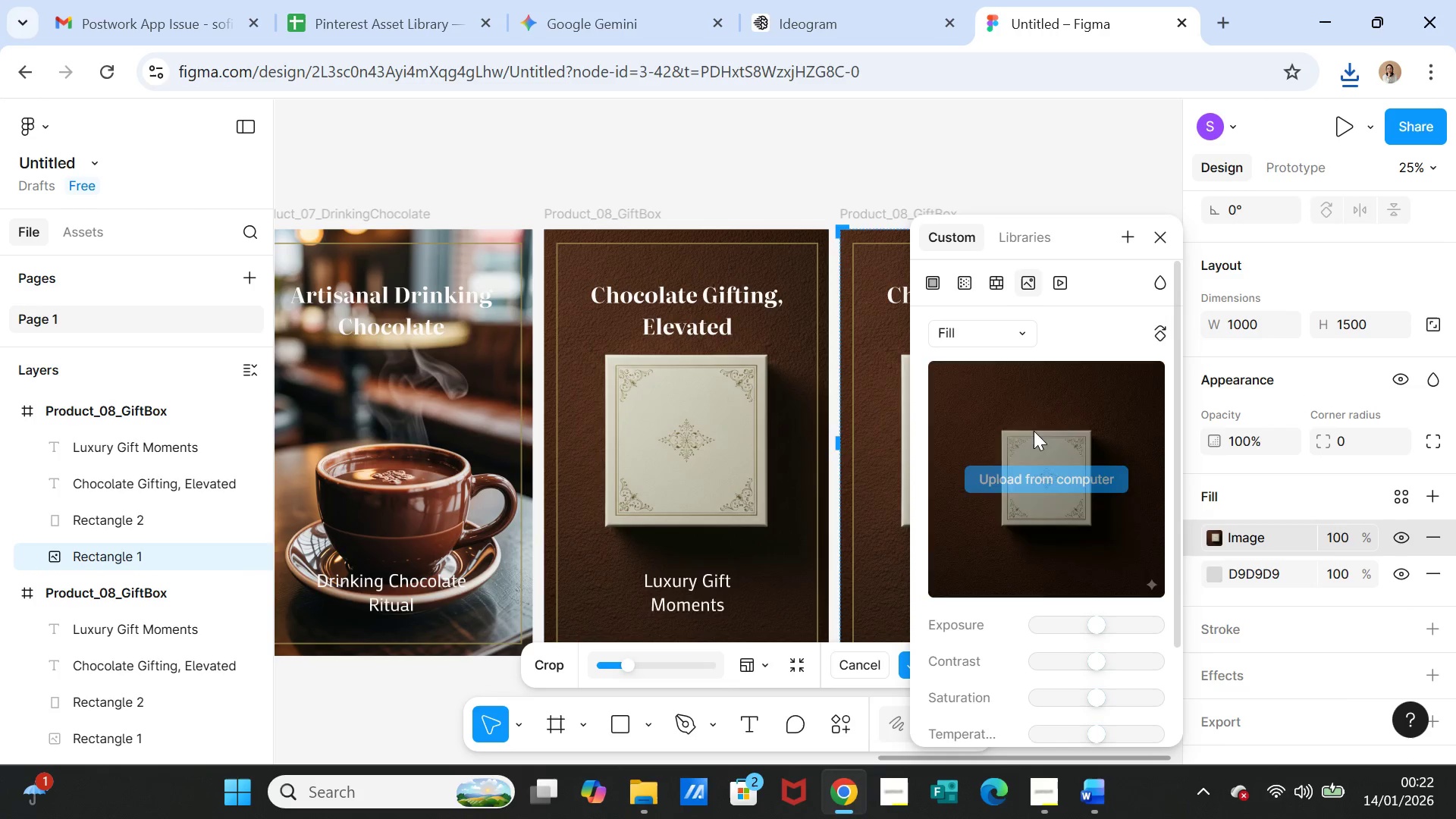 
left_click([1046, 471])
 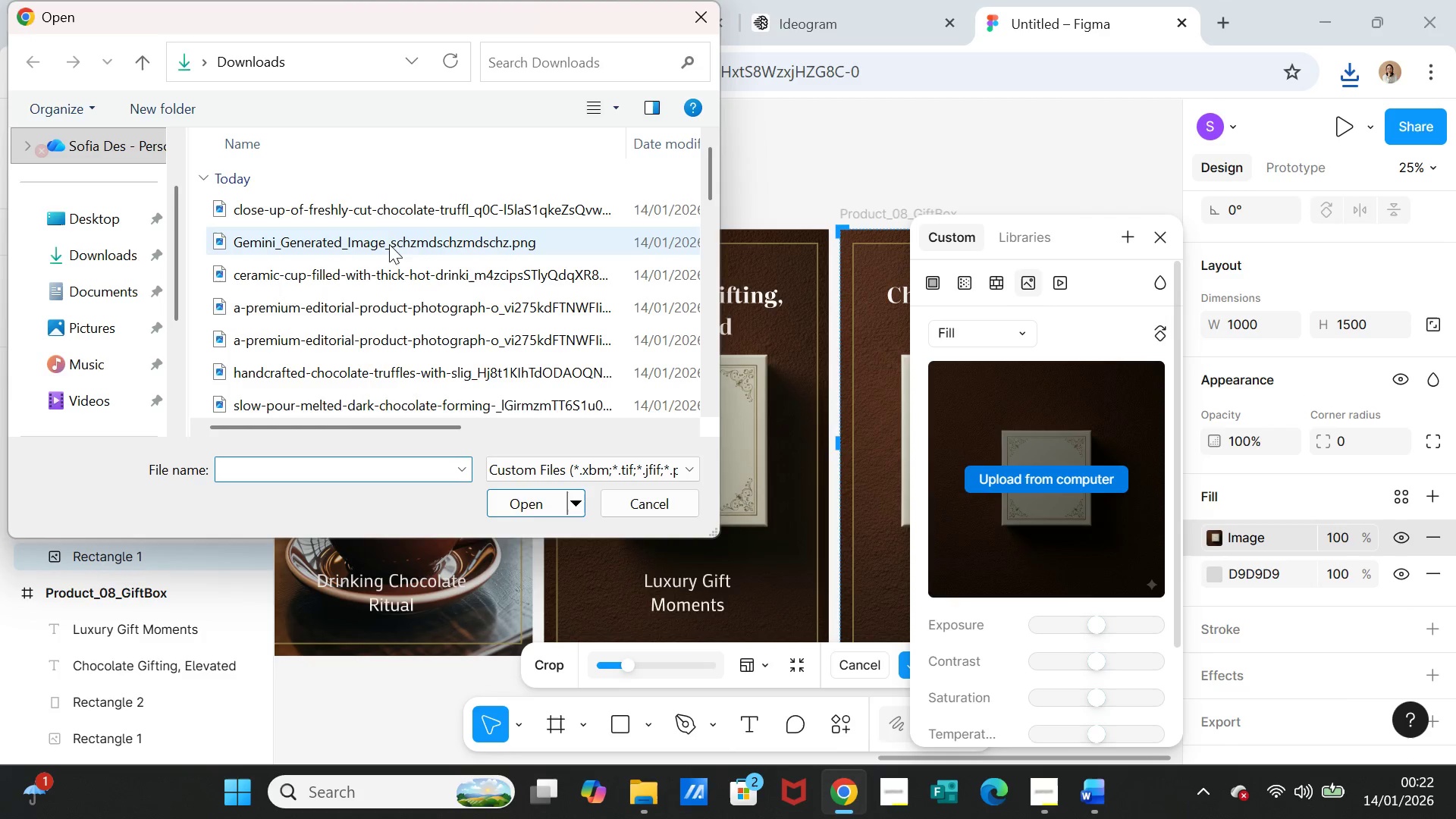 
left_click([378, 209])
 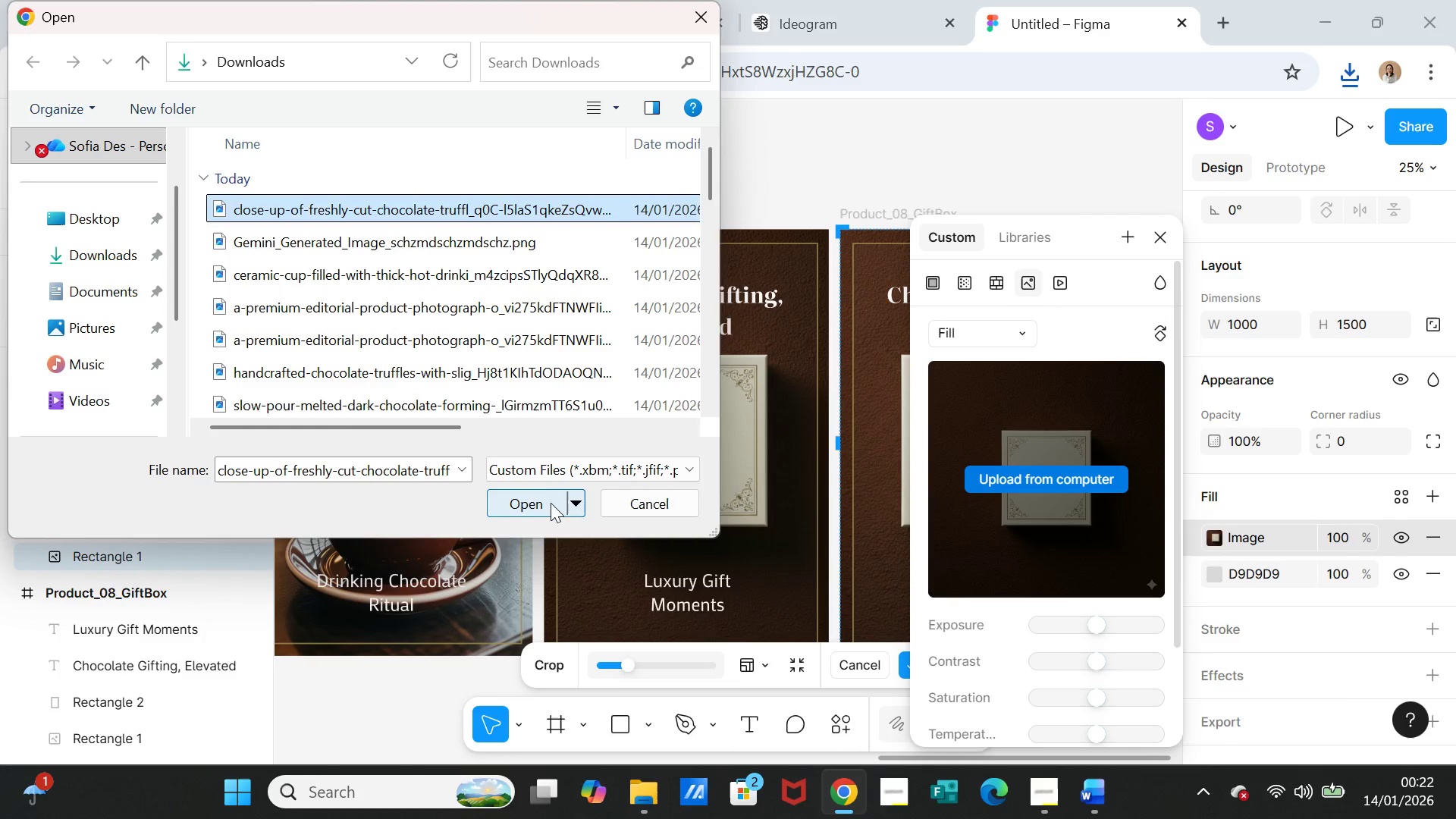 
left_click([548, 504])
 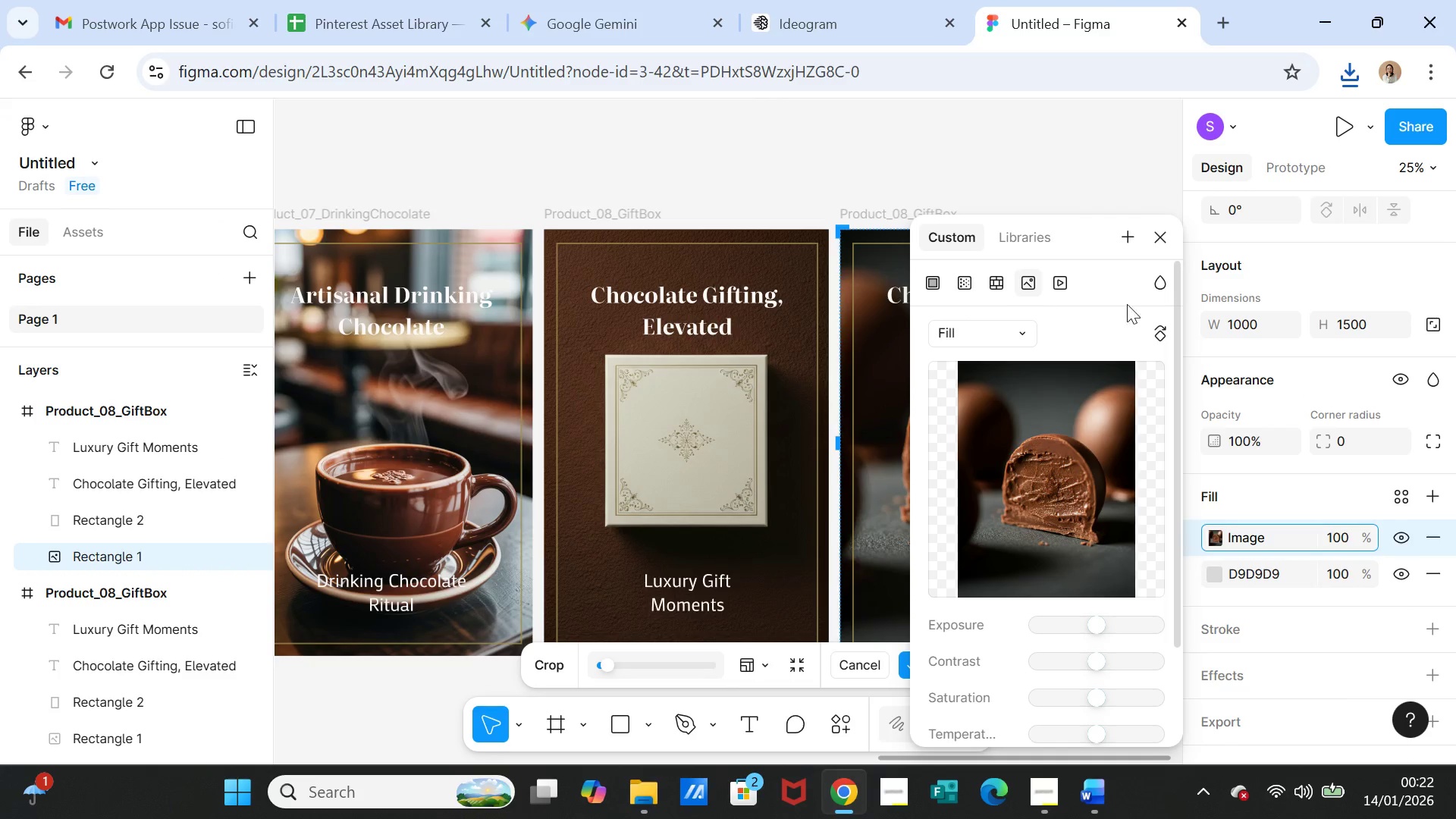 
left_click([1163, 239])
 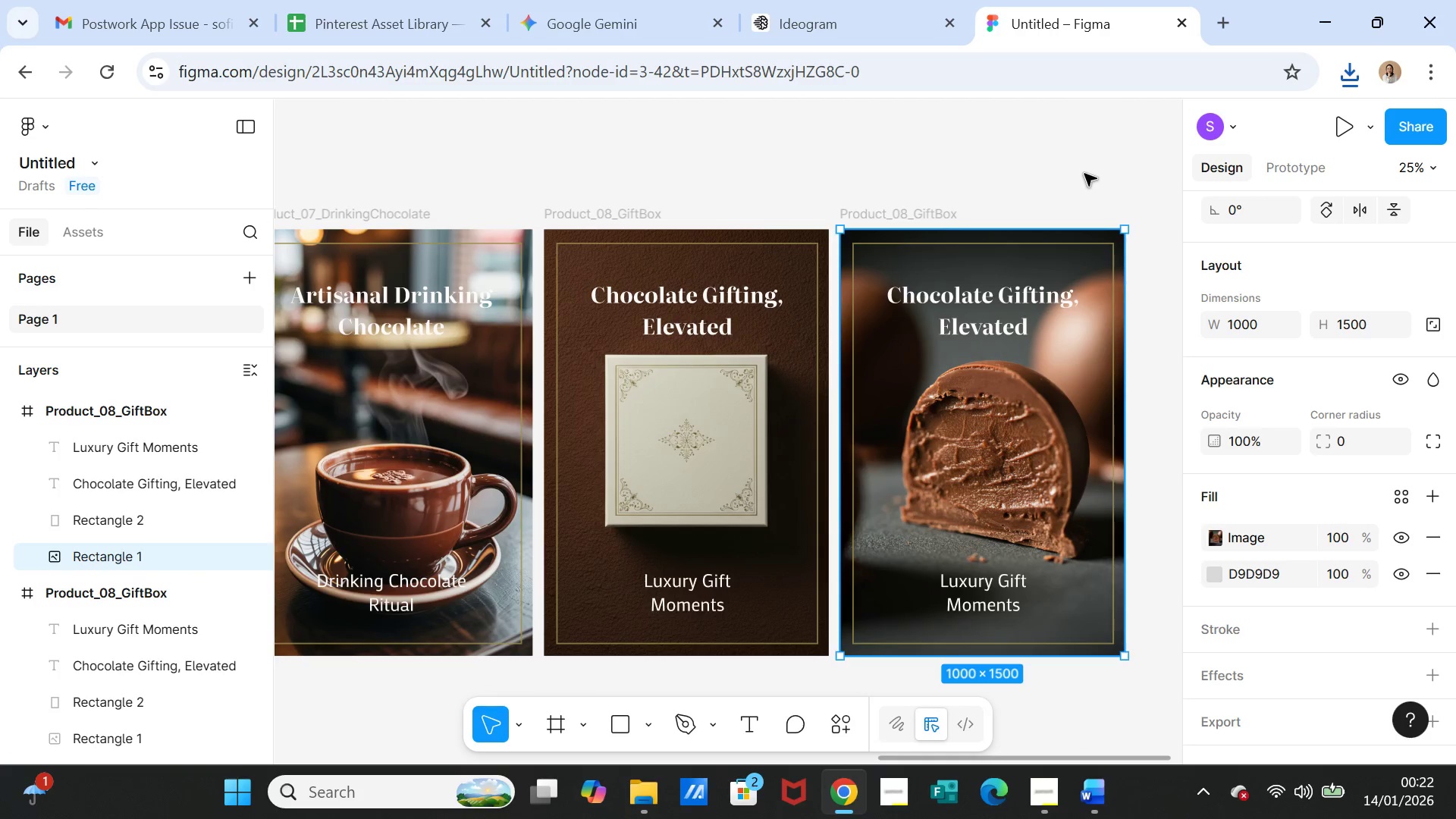 
left_click([1084, 169])
 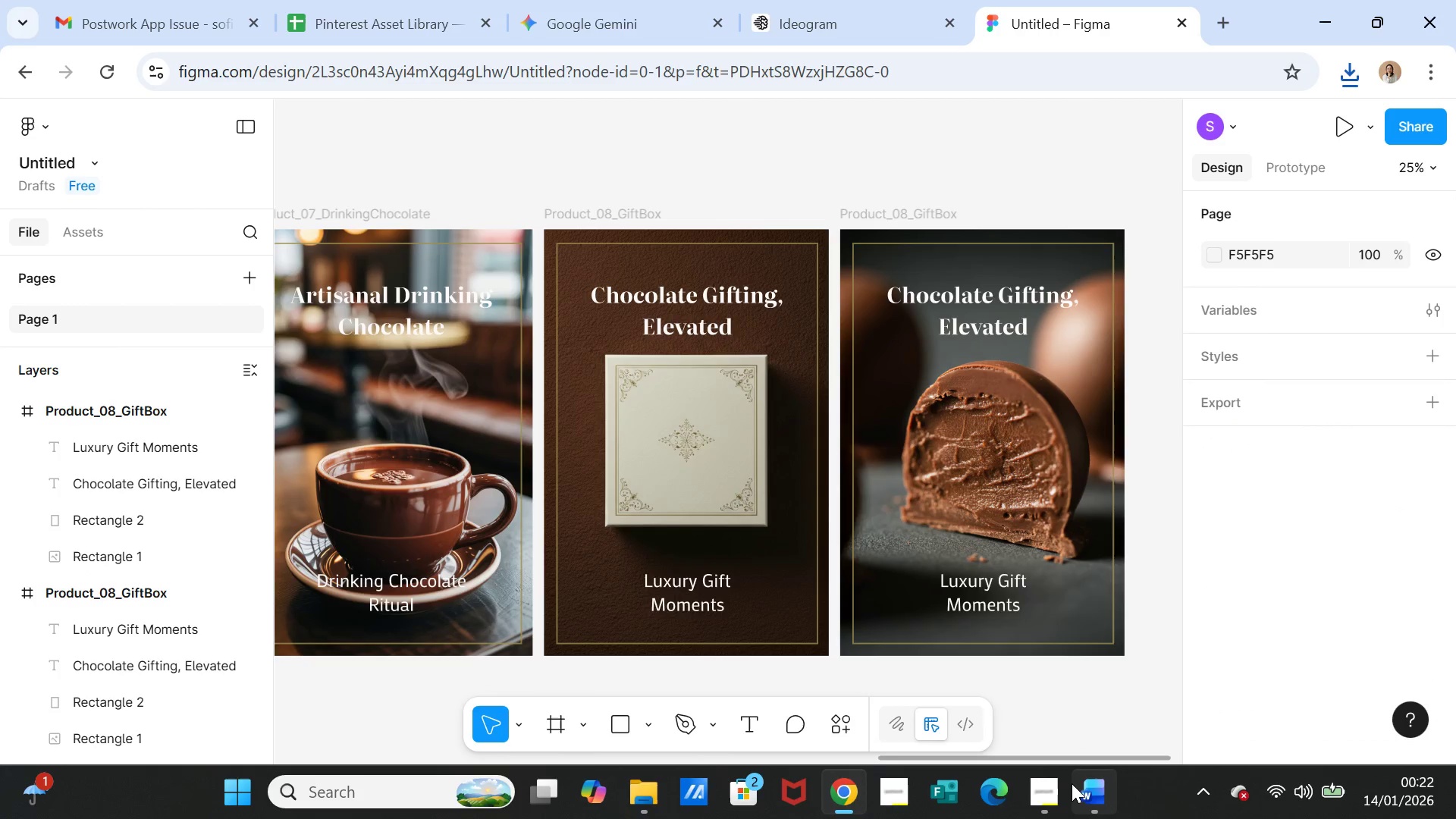 
left_click([1078, 791])
 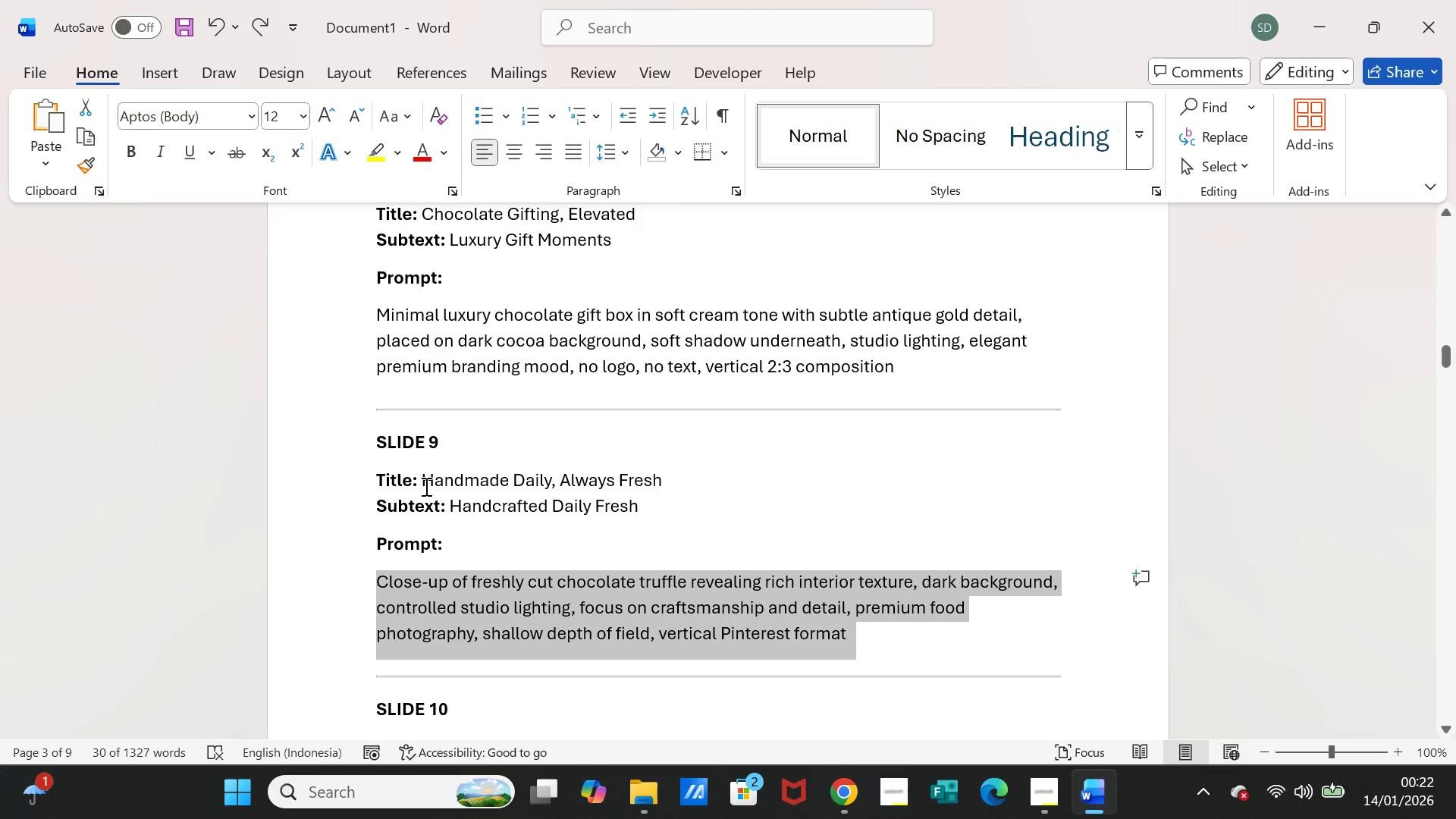 
left_click_drag(start_coordinate=[421, 484], to_coordinate=[641, 480])
 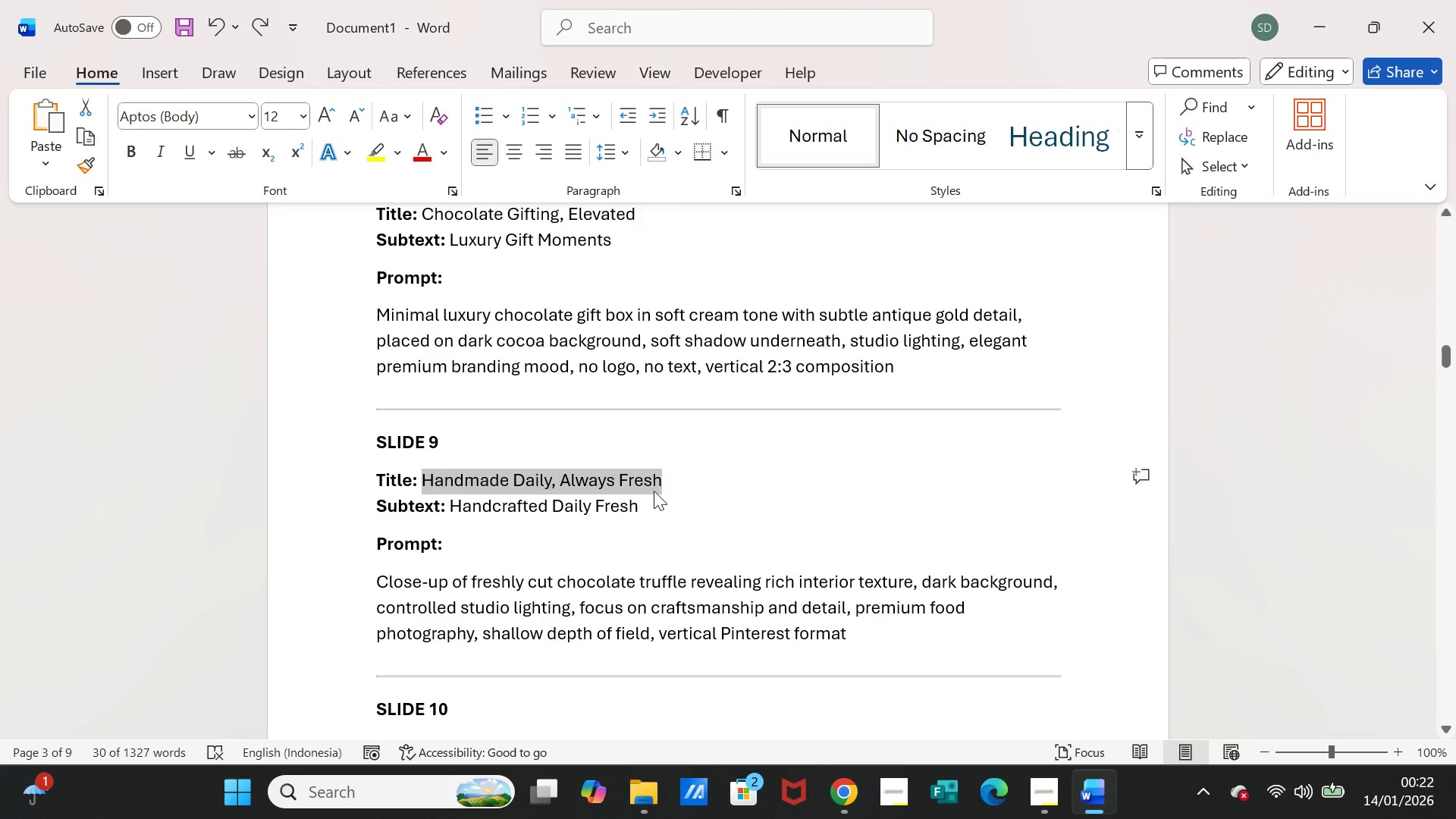 
key(Control+C)
 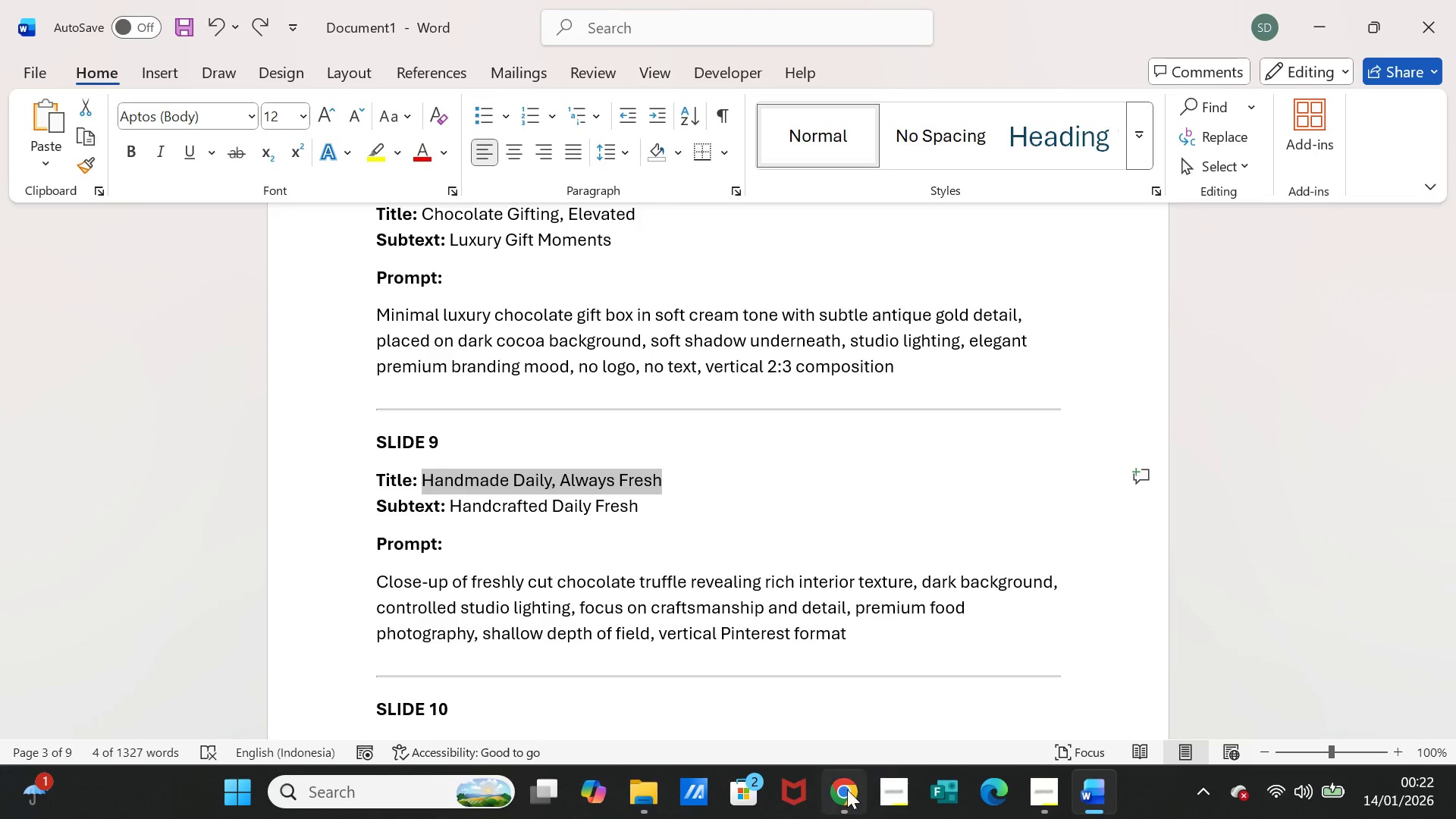 
left_click([846, 789])
 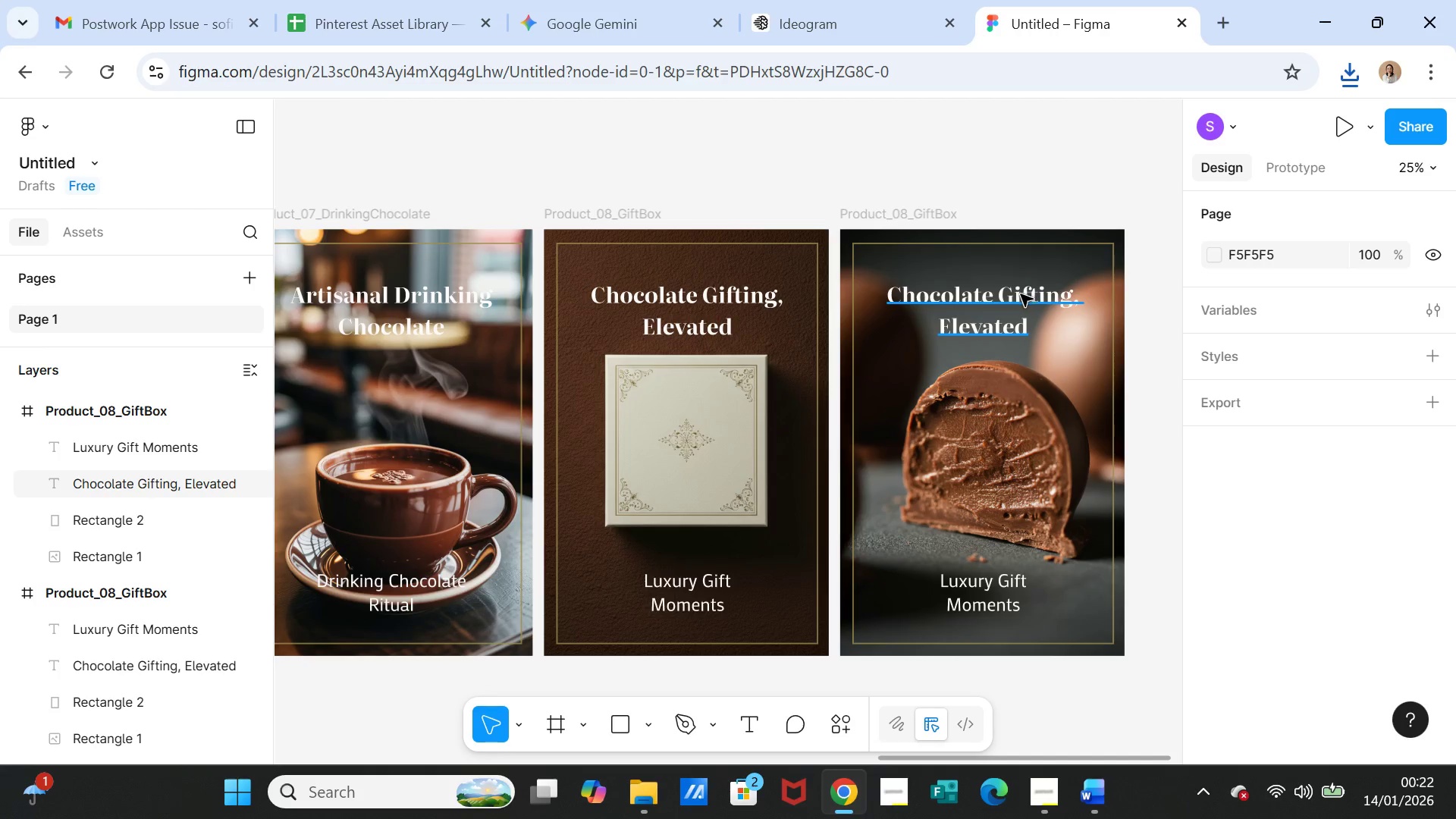 
double_click([1021, 294])
 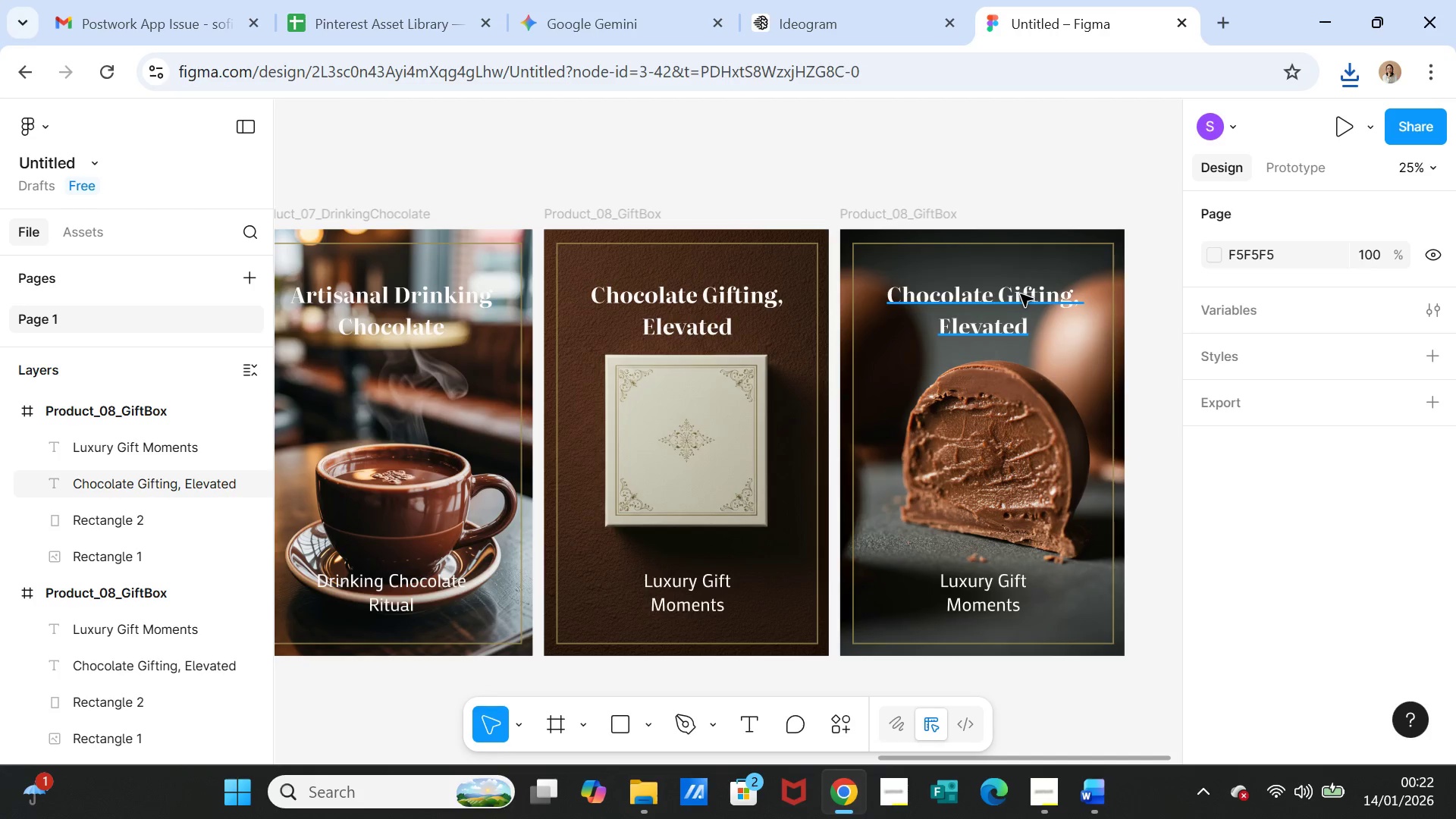 
triple_click([1021, 294])
 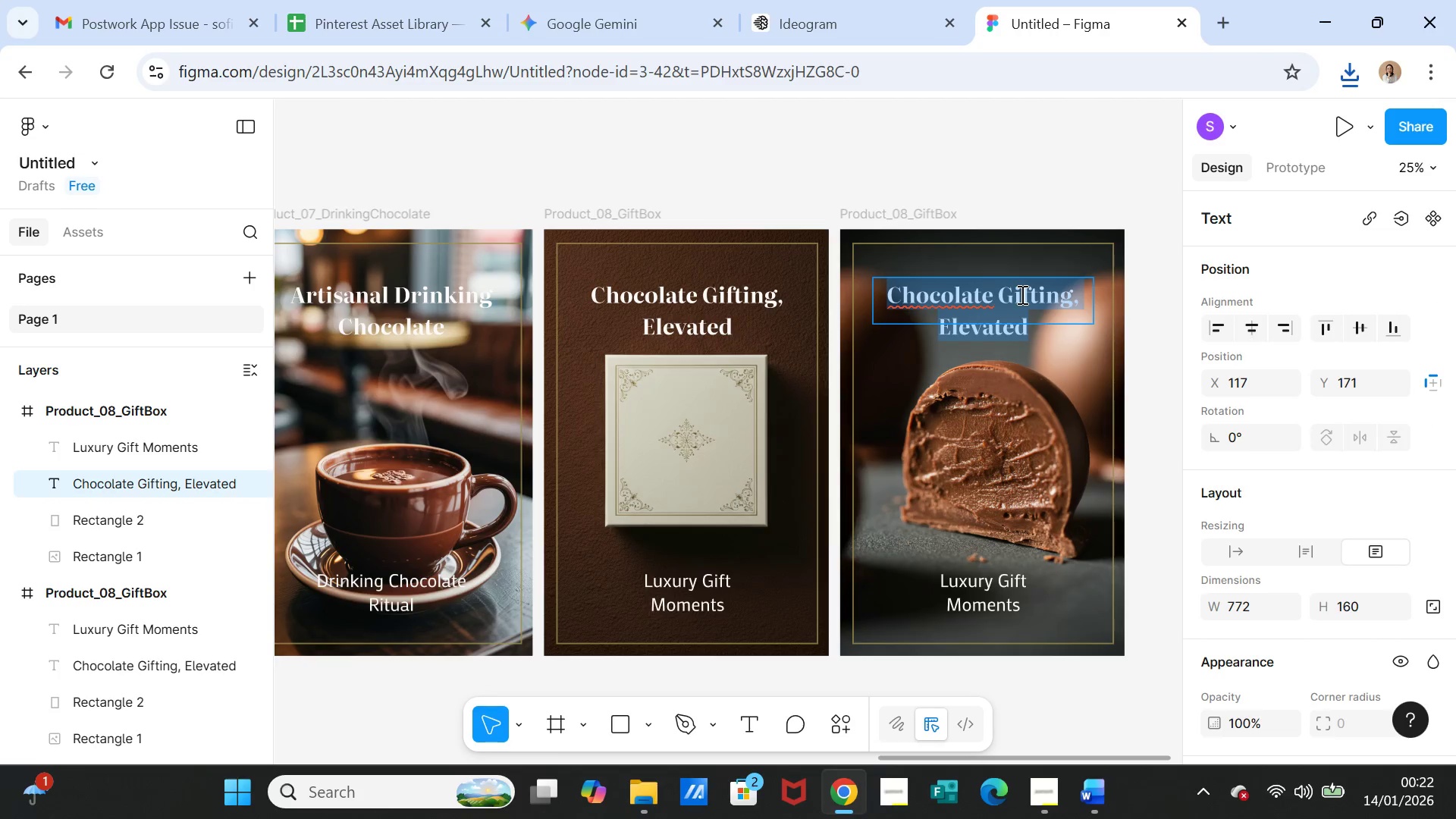 
key(Control+V)
 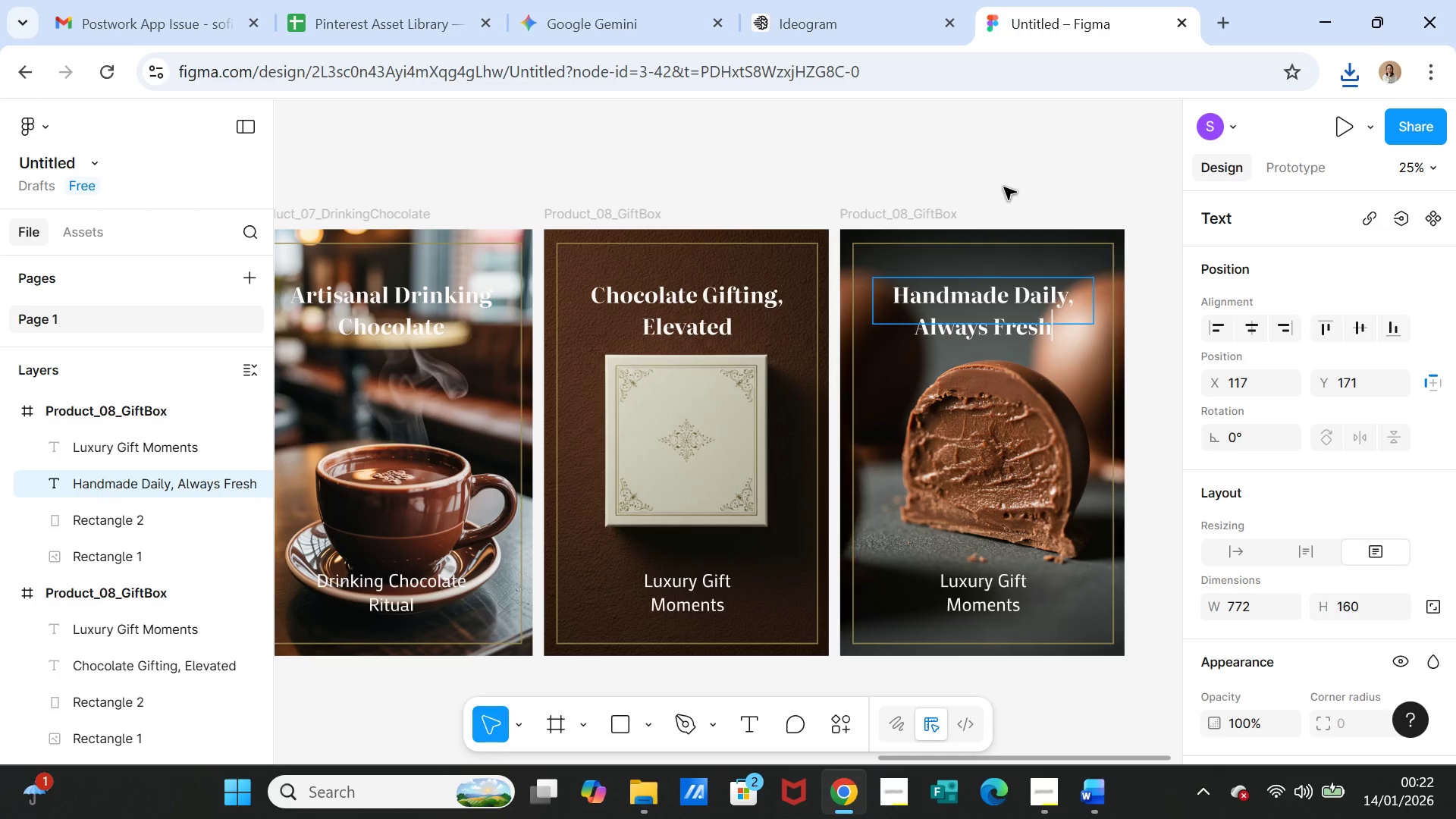 
left_click([1004, 187])
 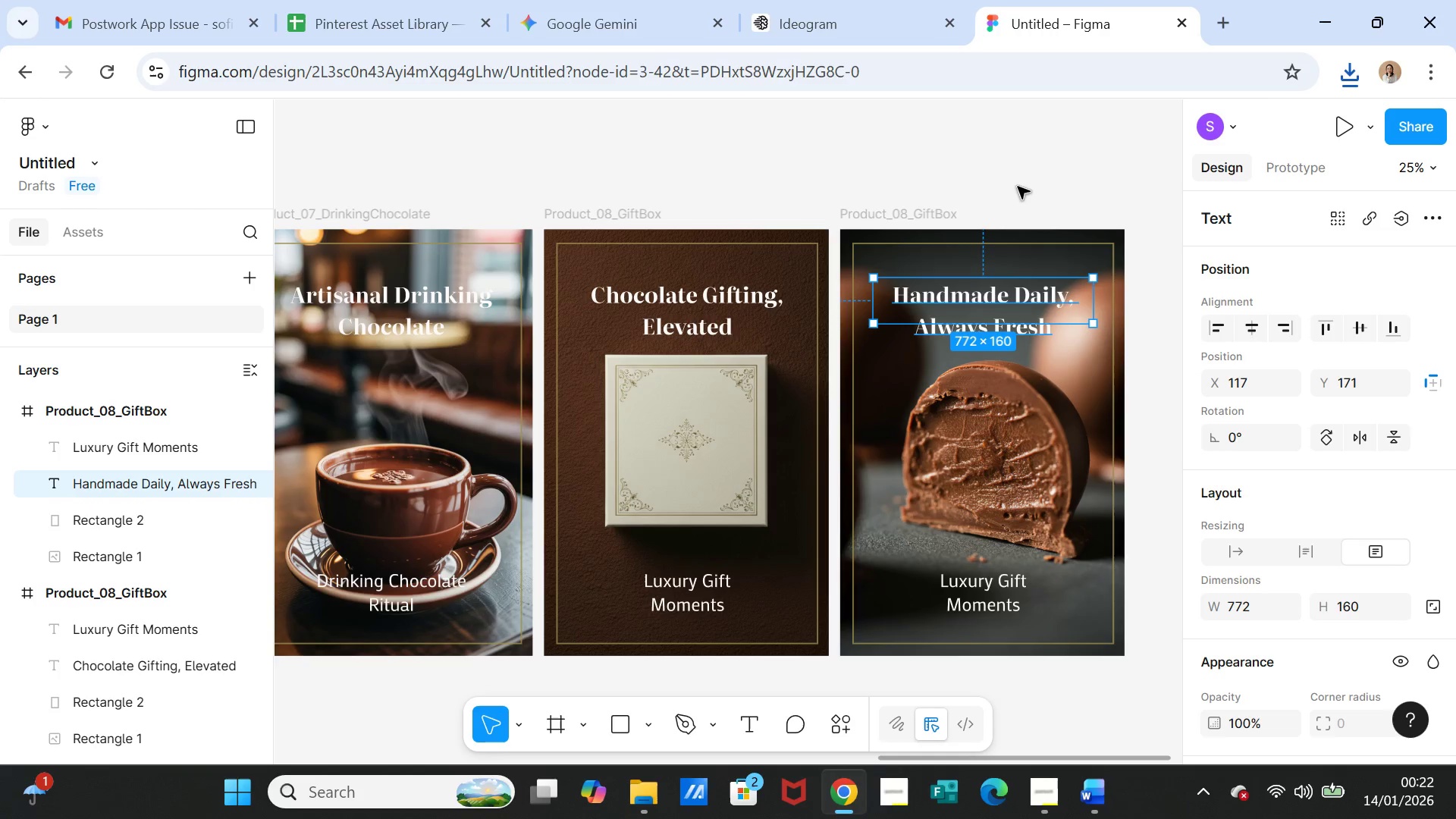 
left_click([1018, 187])
 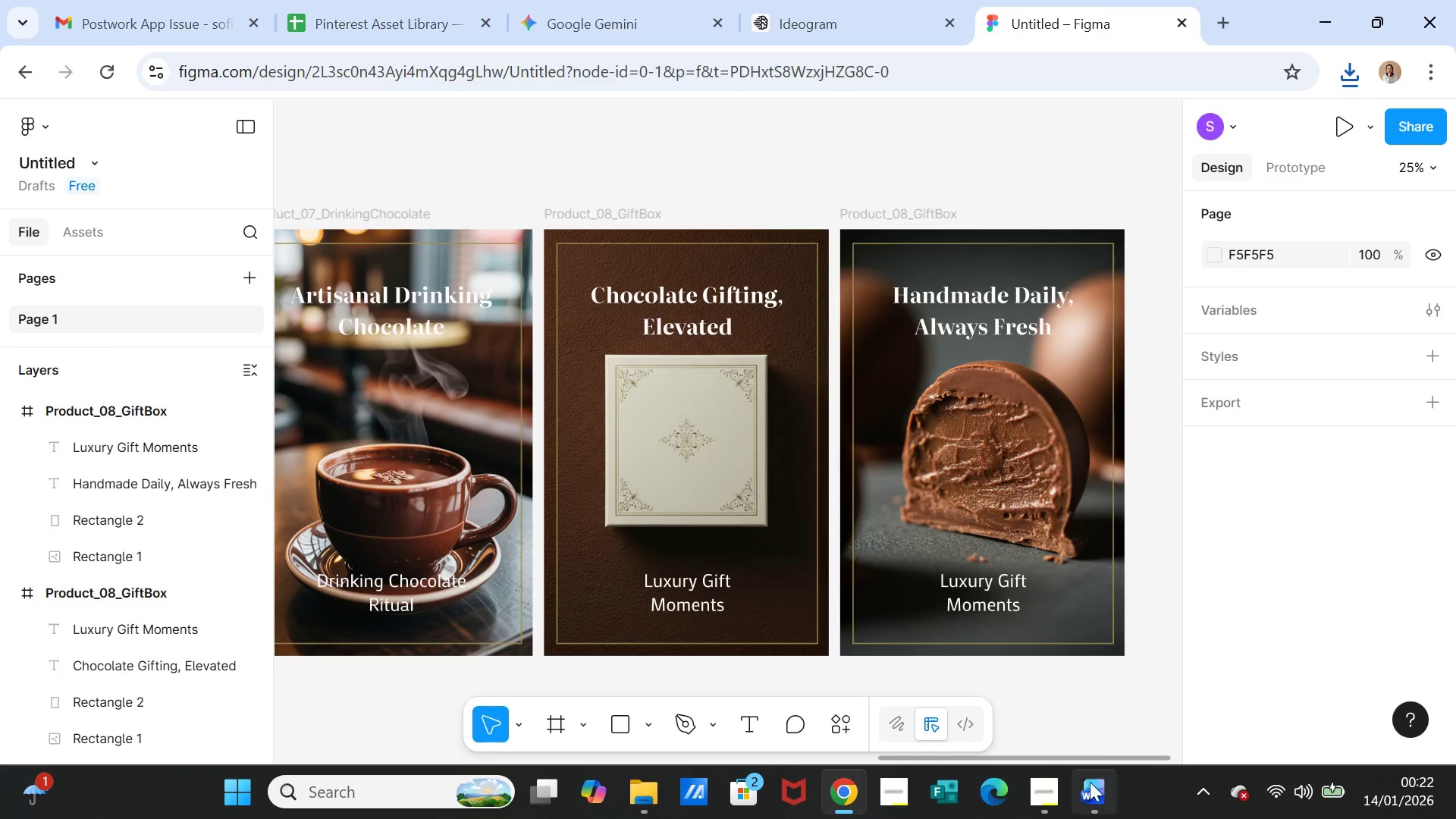 
left_click([1096, 793])
 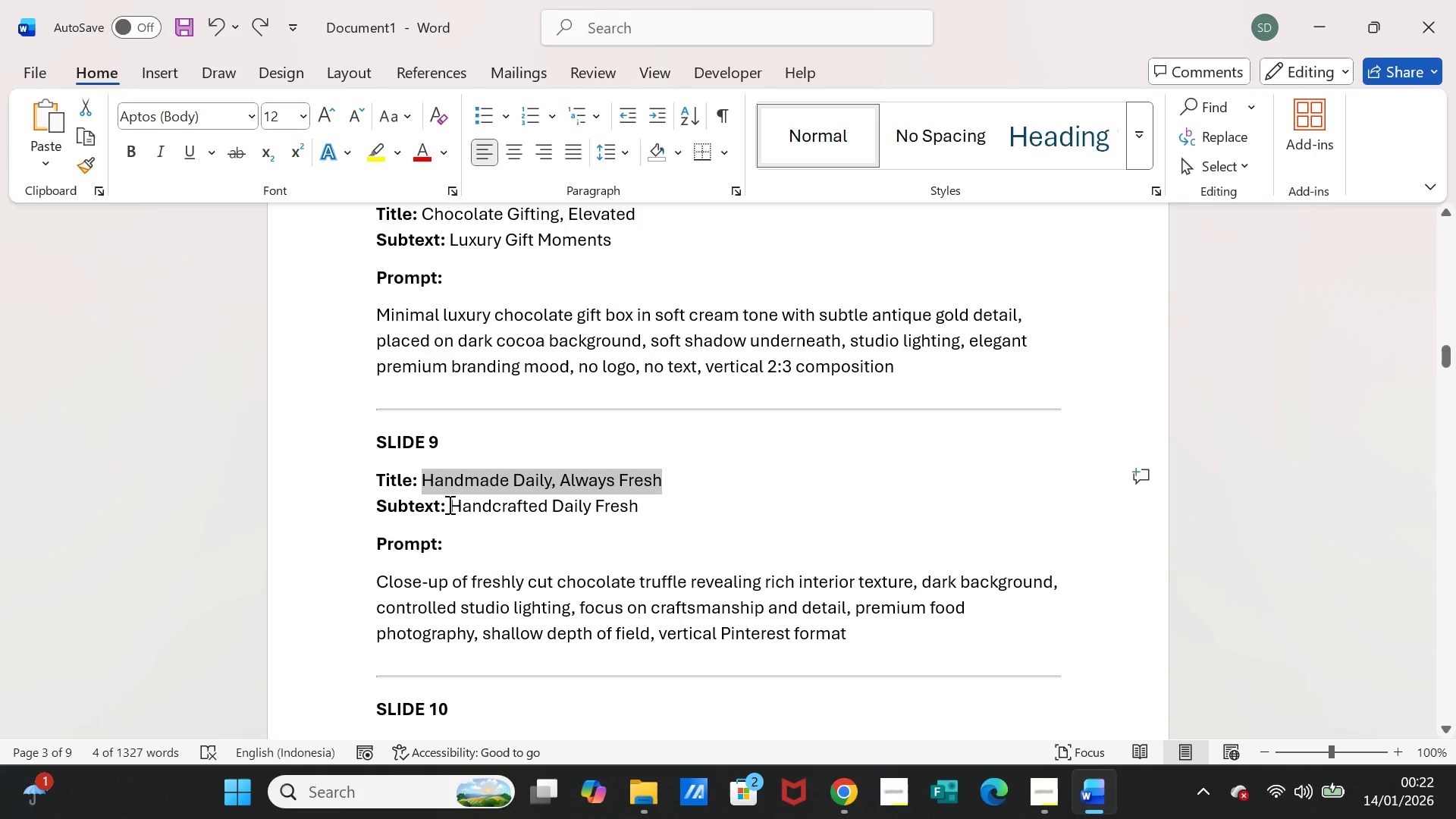 
left_click_drag(start_coordinate=[448, 504], to_coordinate=[616, 505])
 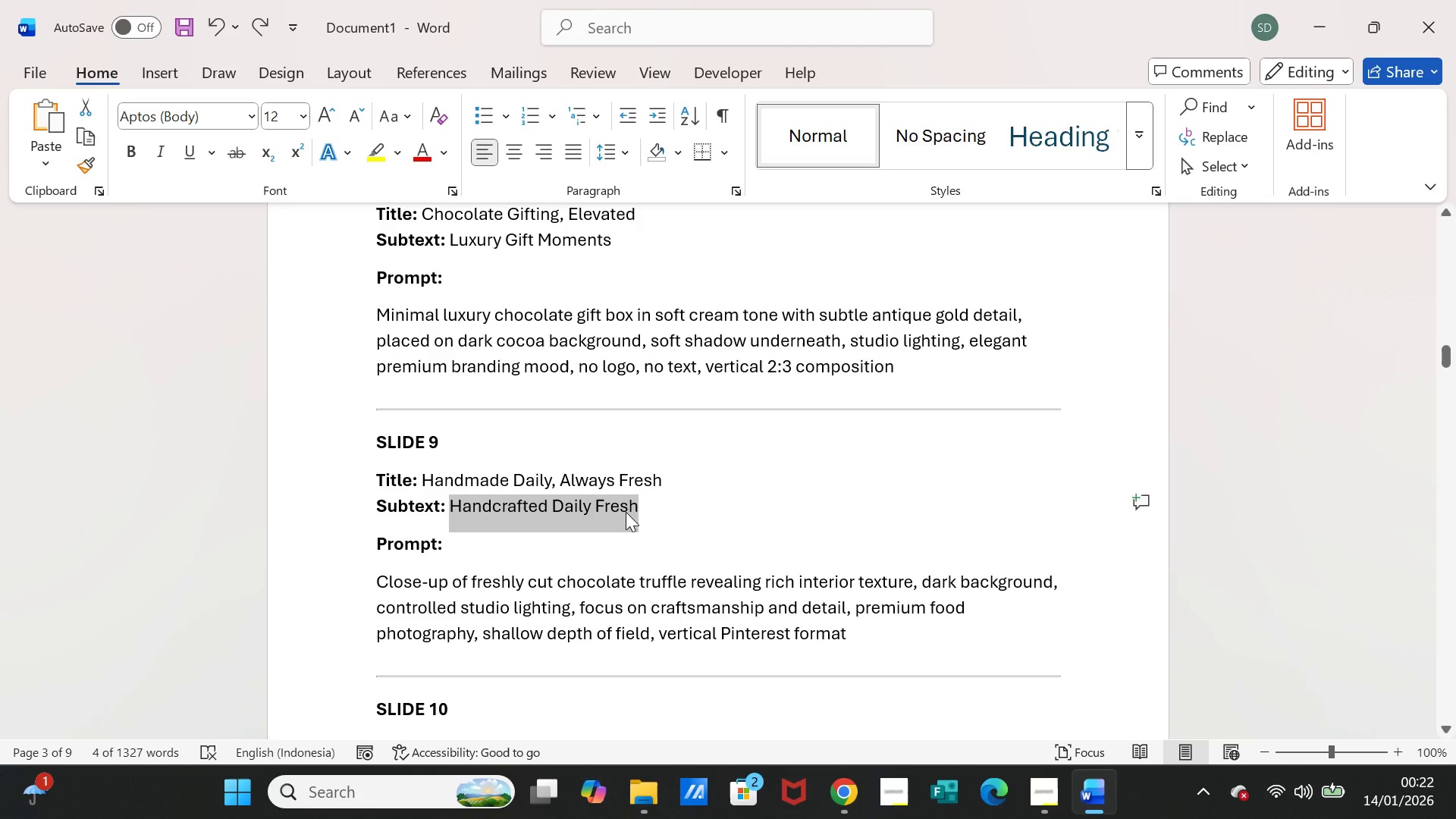 
key(Control+C)
 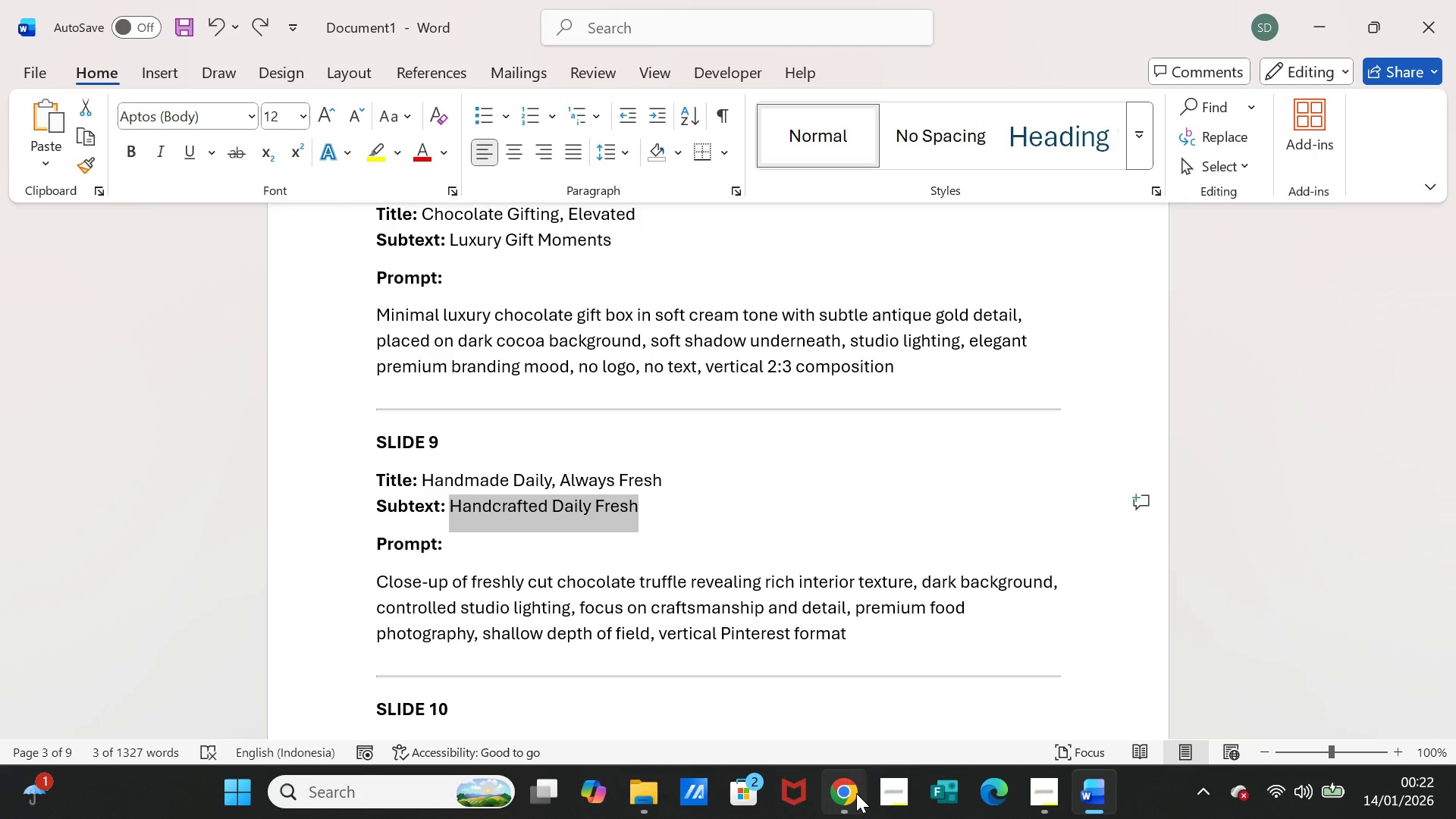 
left_click([855, 793])
 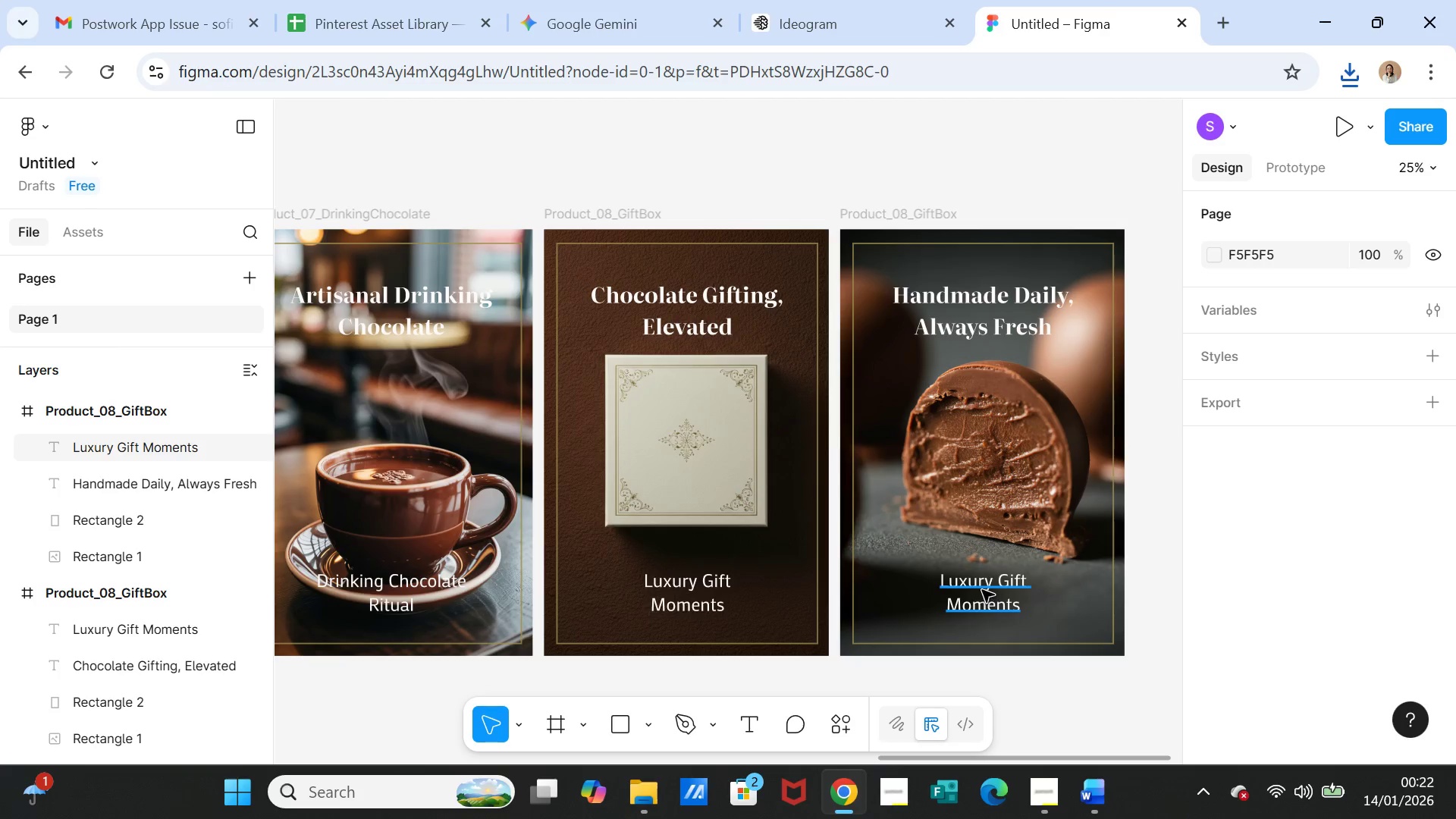 
double_click([982, 590])
 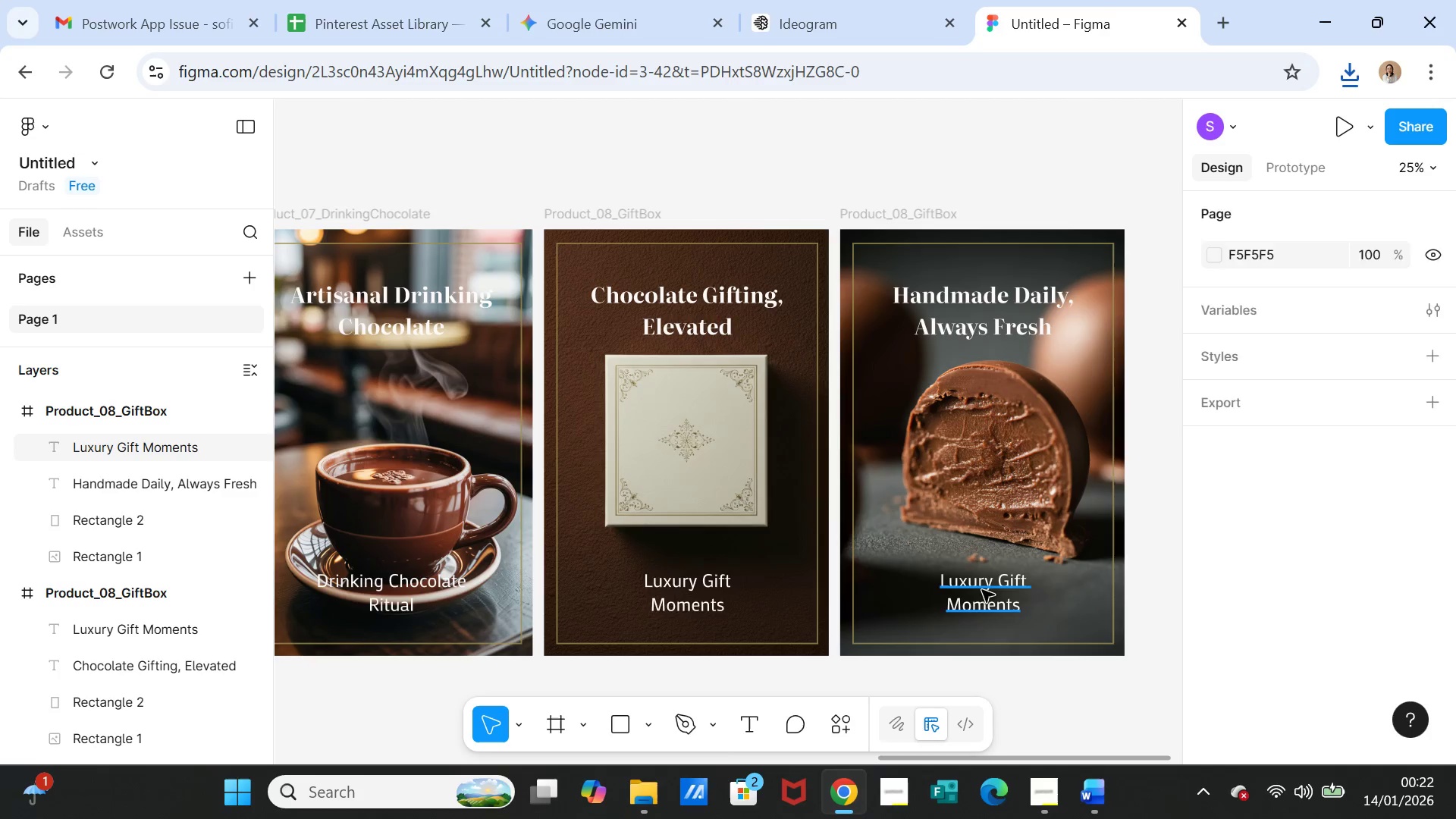 
triple_click([982, 590])
 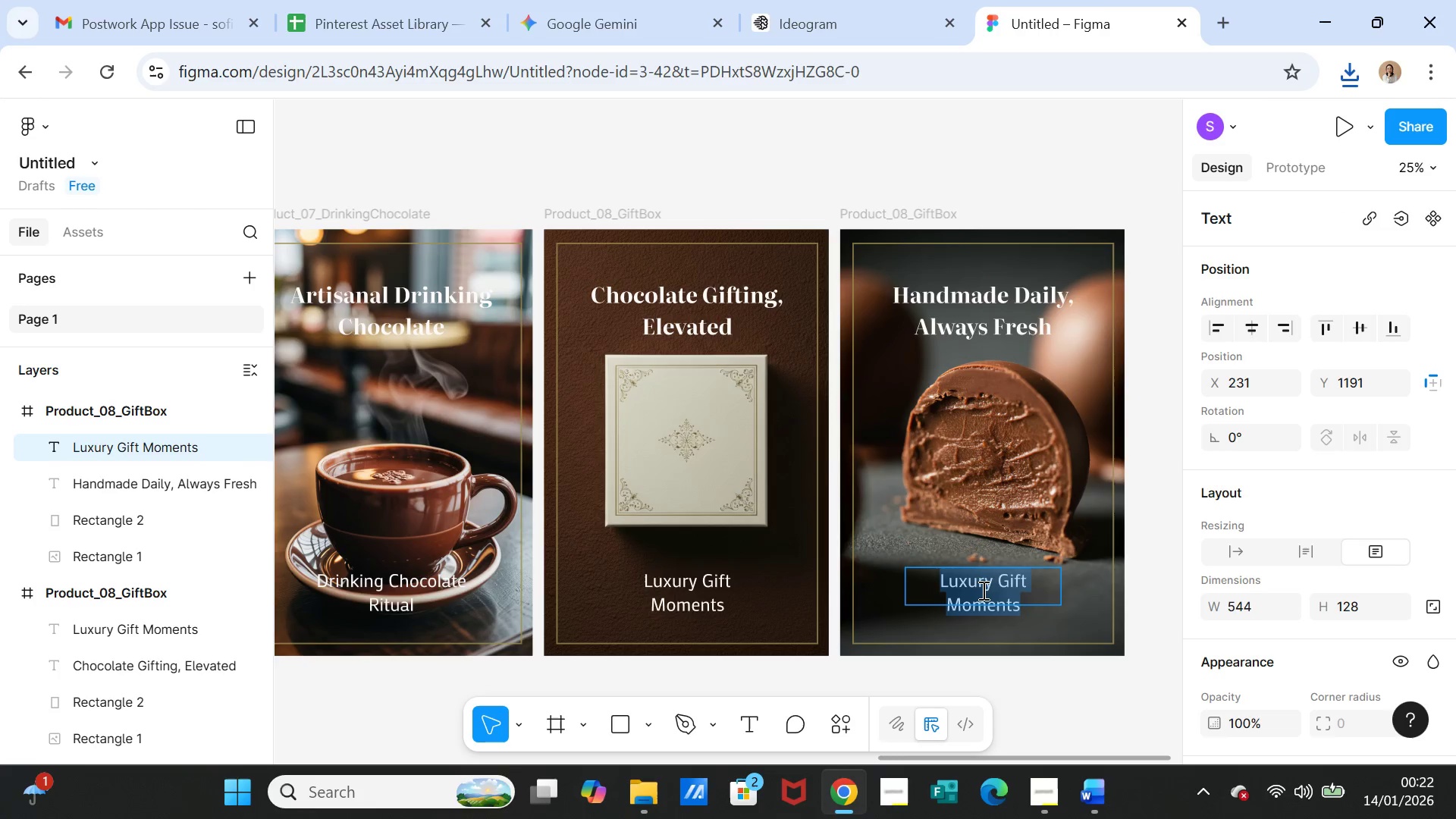 
key(Control+V)
 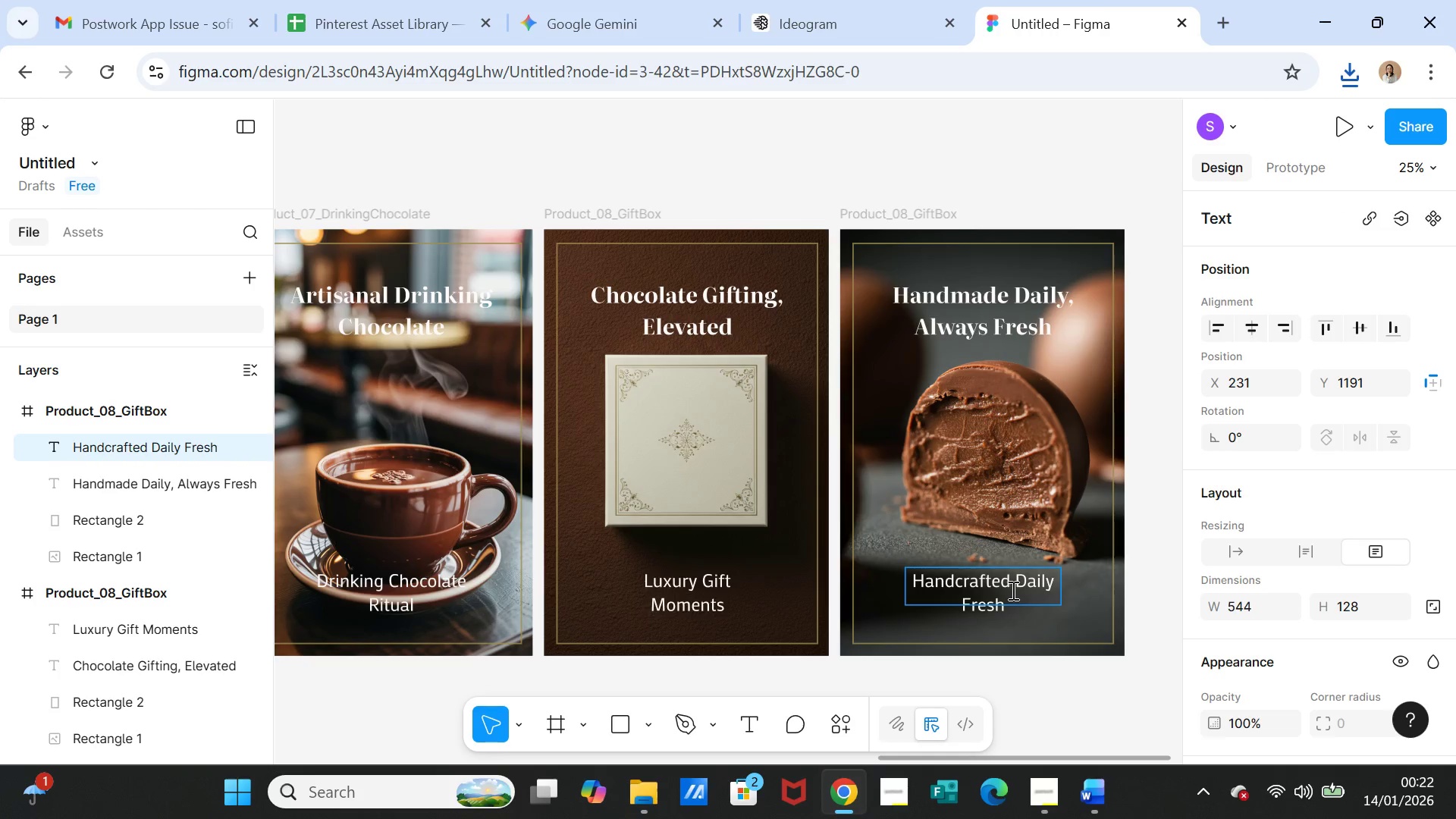 
left_click([1016, 589])
 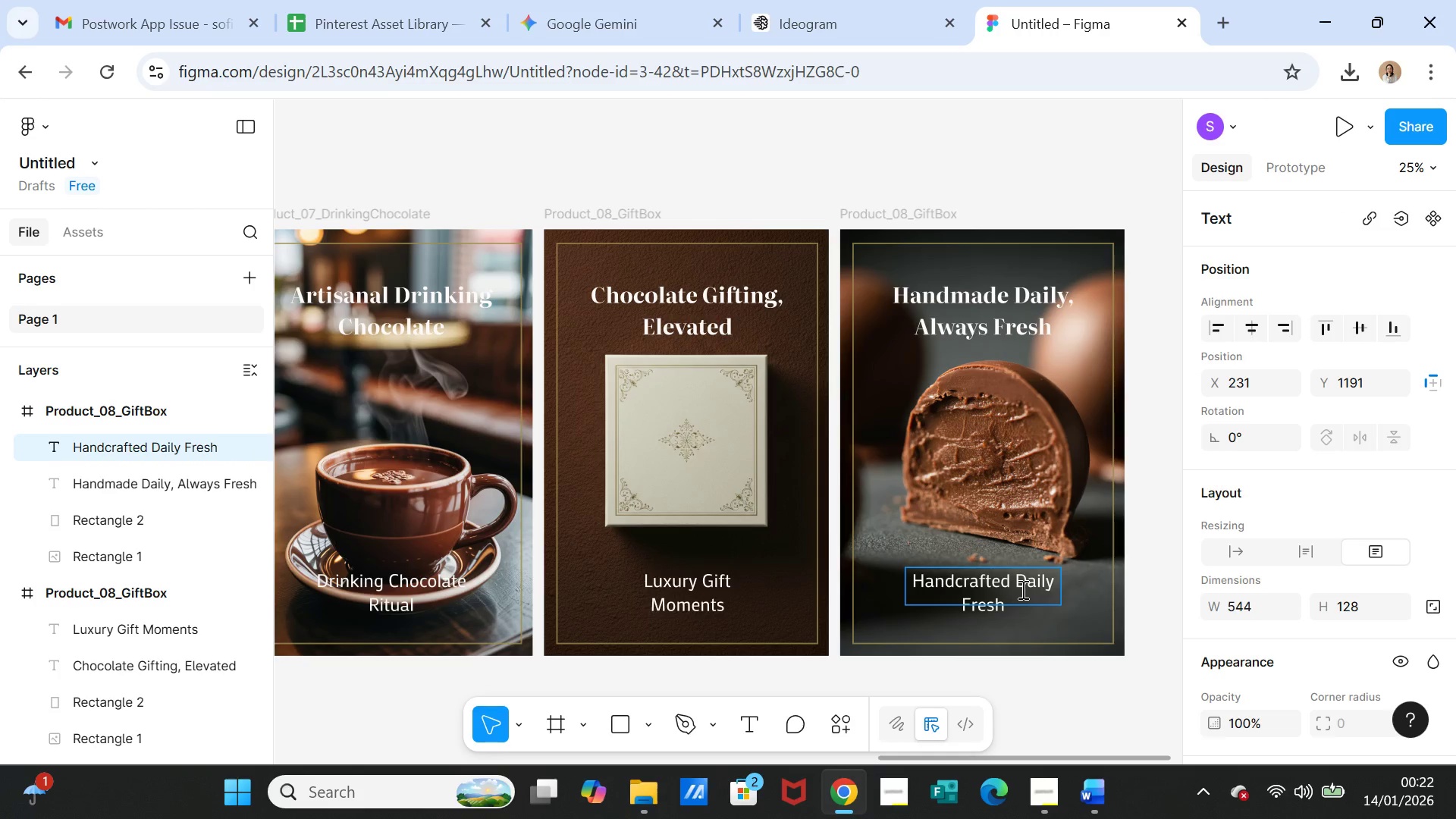 
key(Enter)
 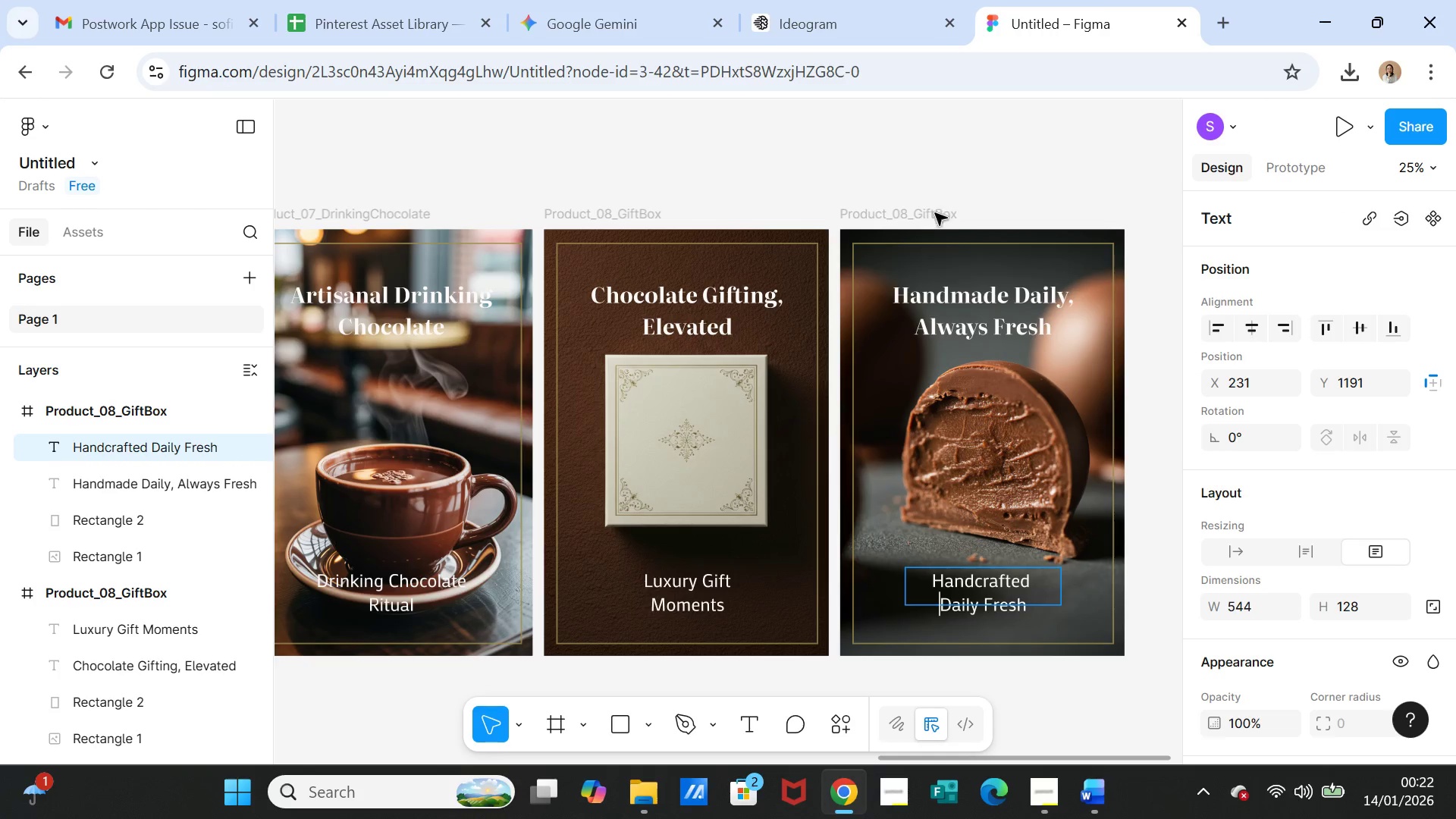 
left_click([956, 202])
 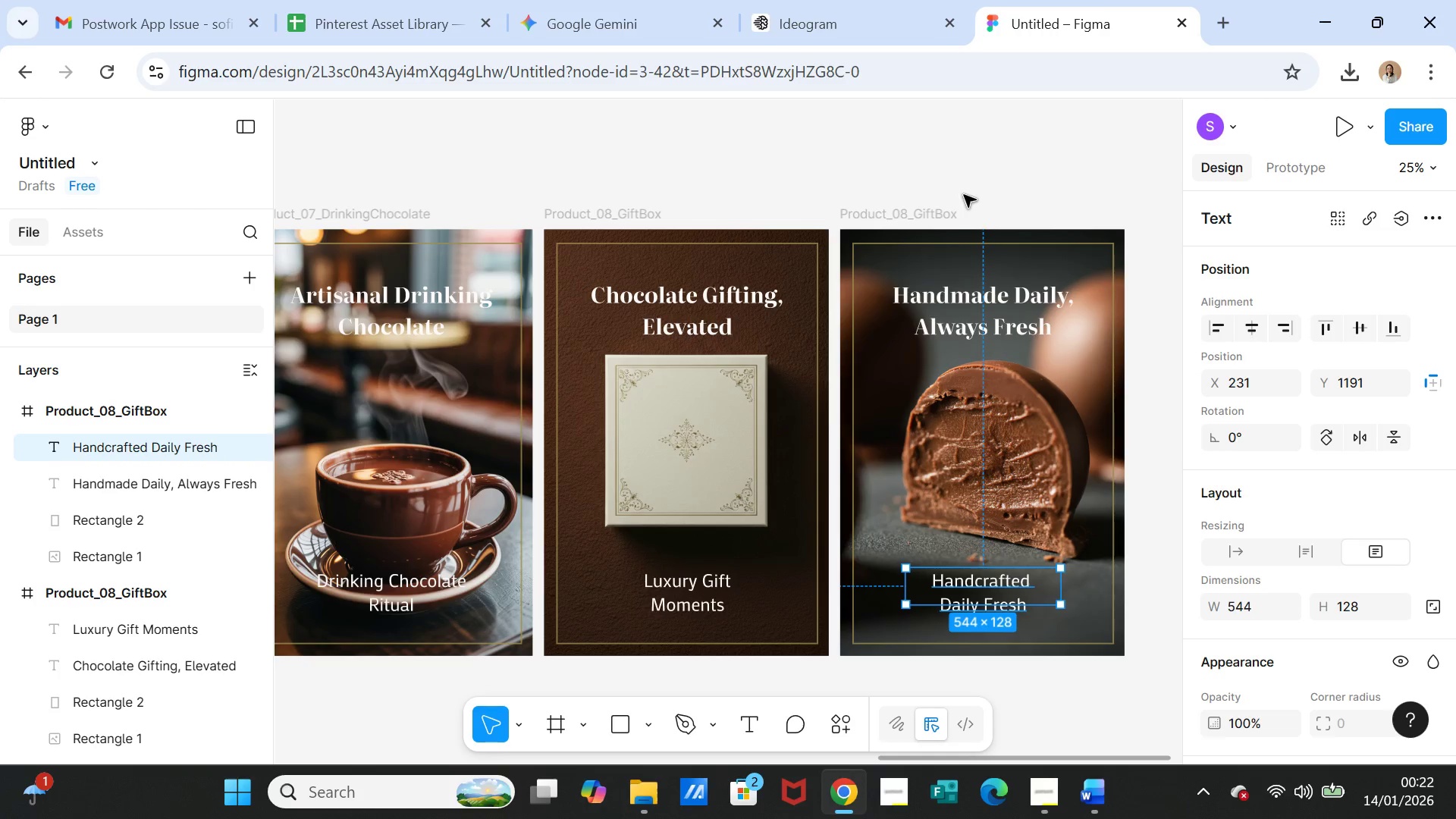 
left_click([964, 195])
 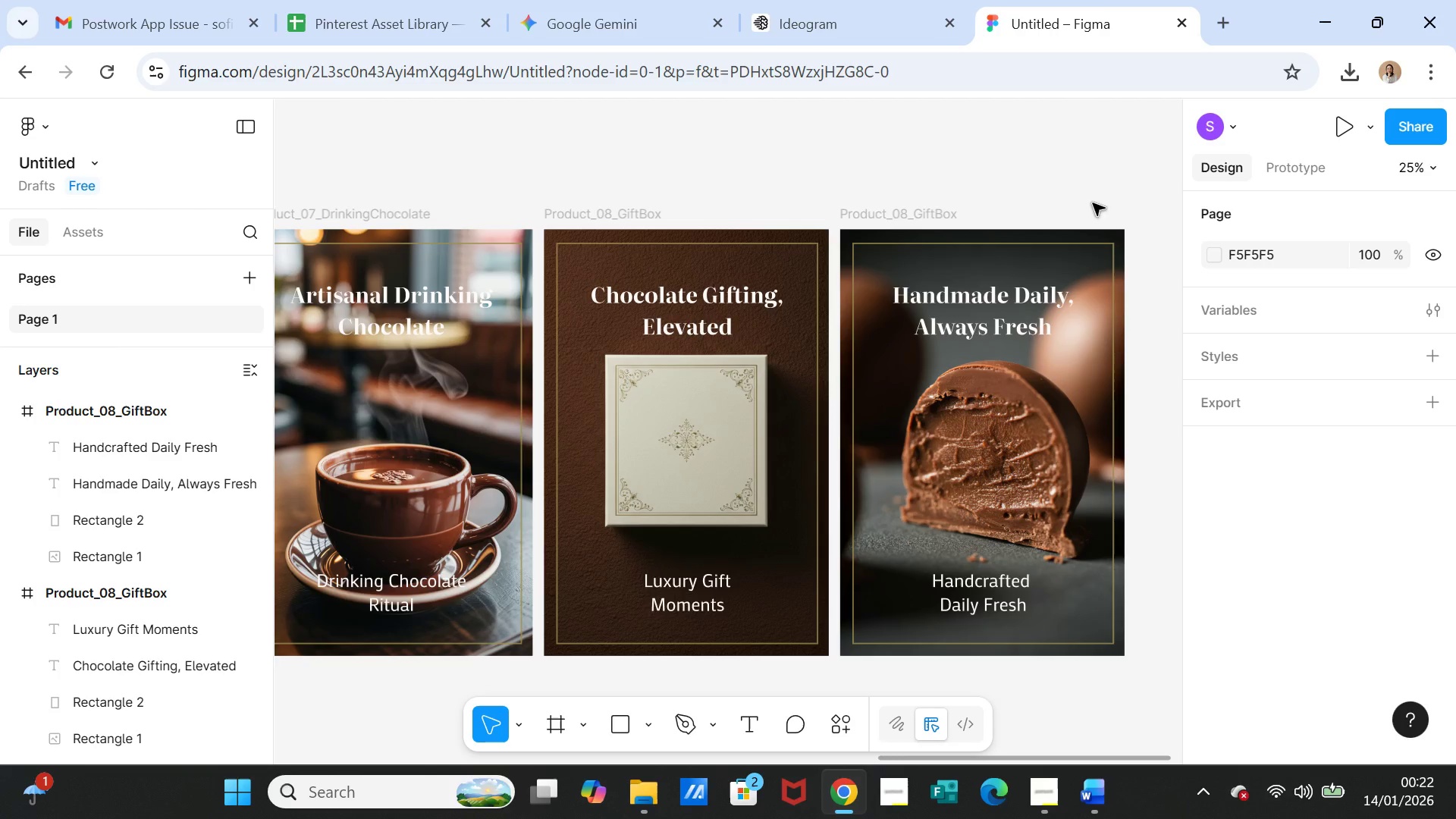 
wait(10.3)
 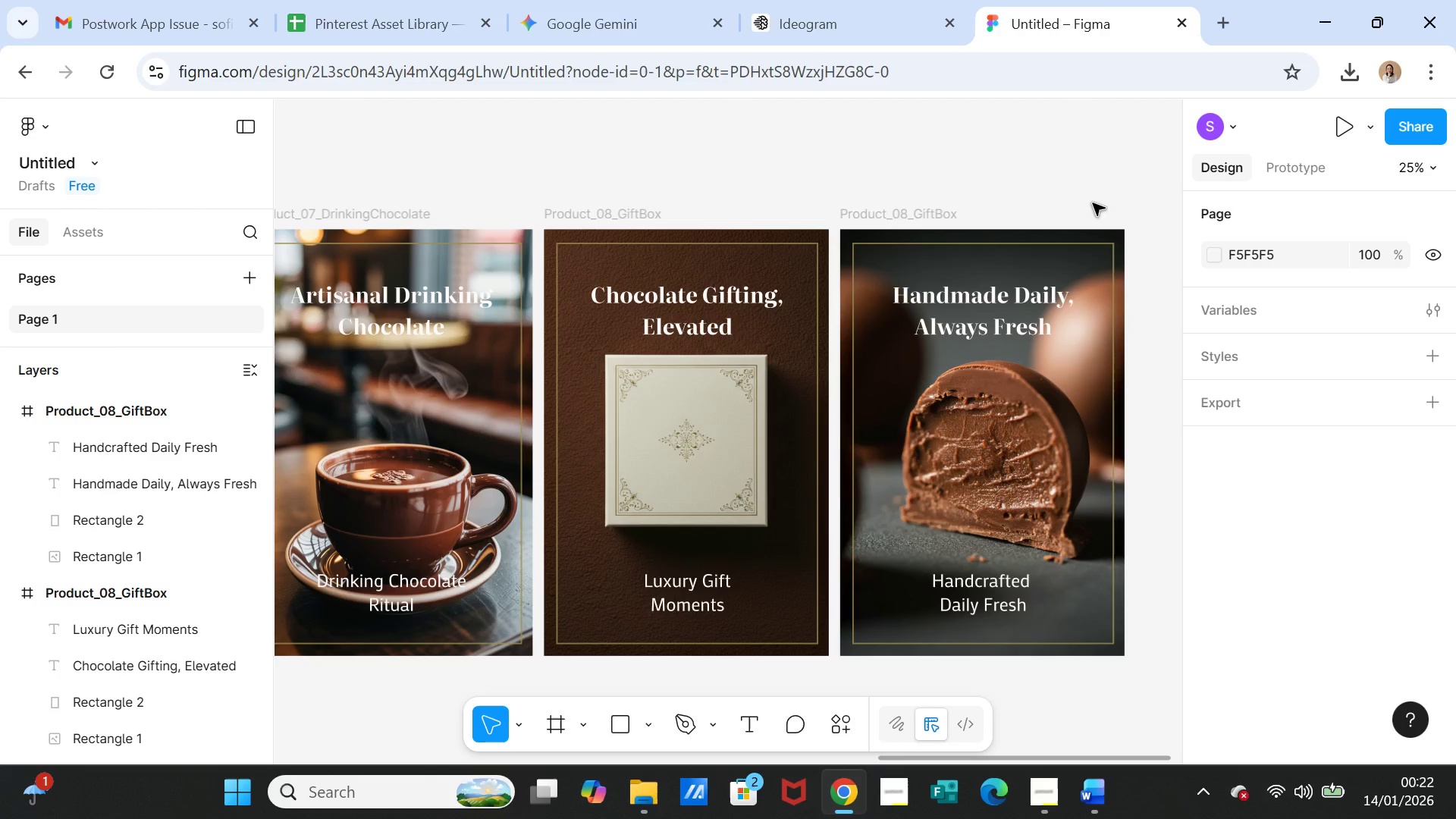 
left_click([396, 582])
 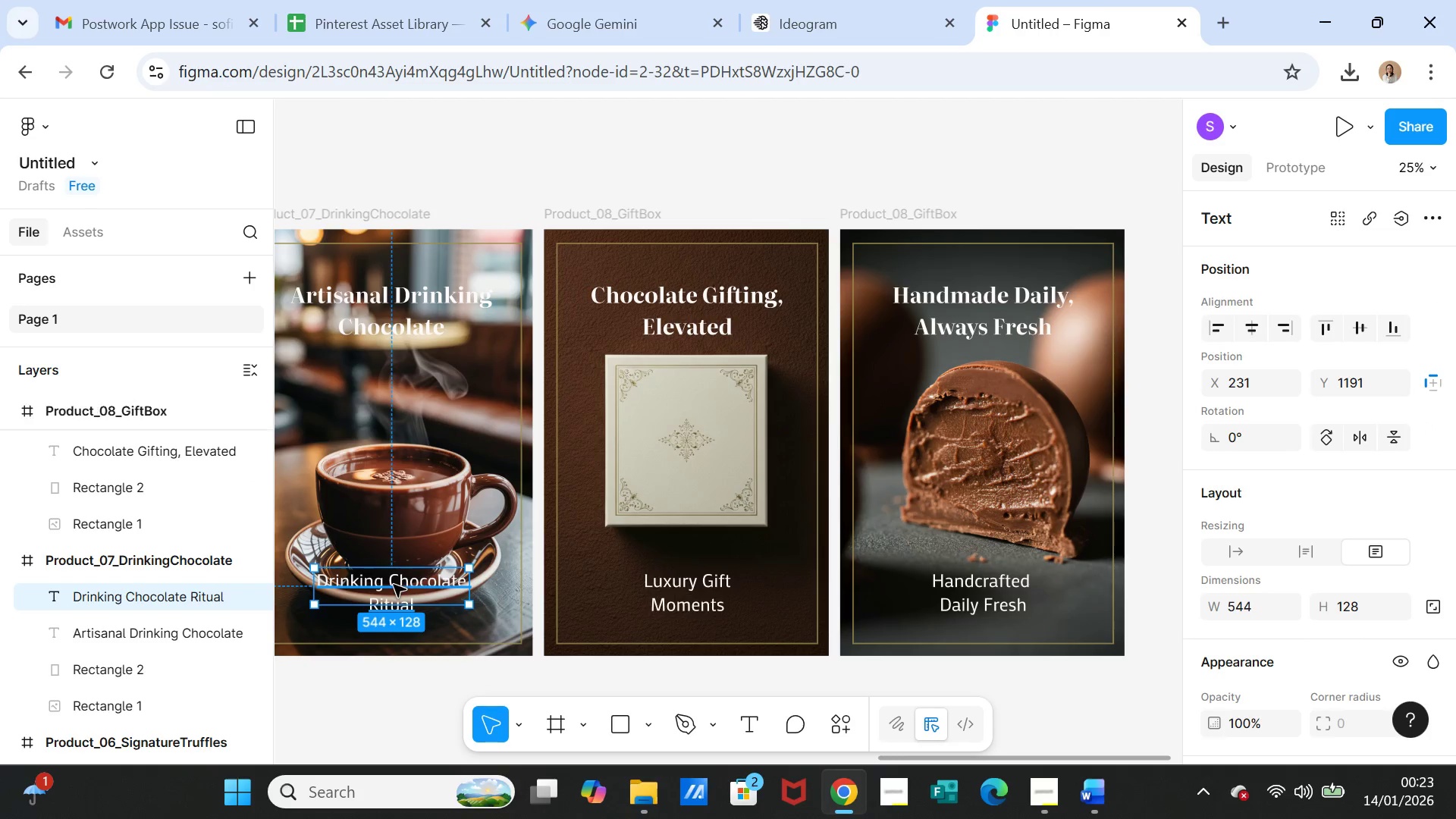 
left_click([394, 585])
 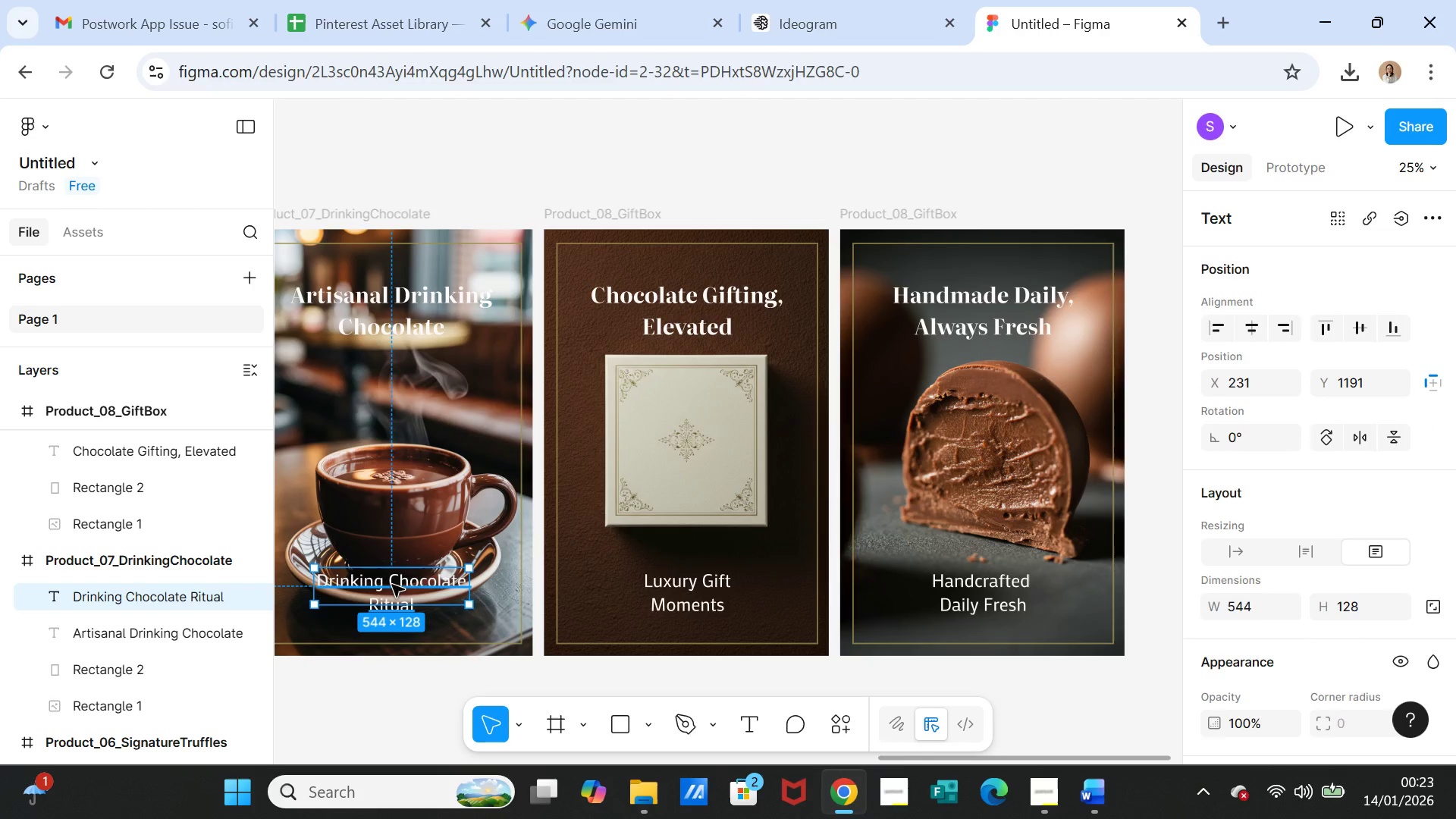 
double_click([392, 585])
 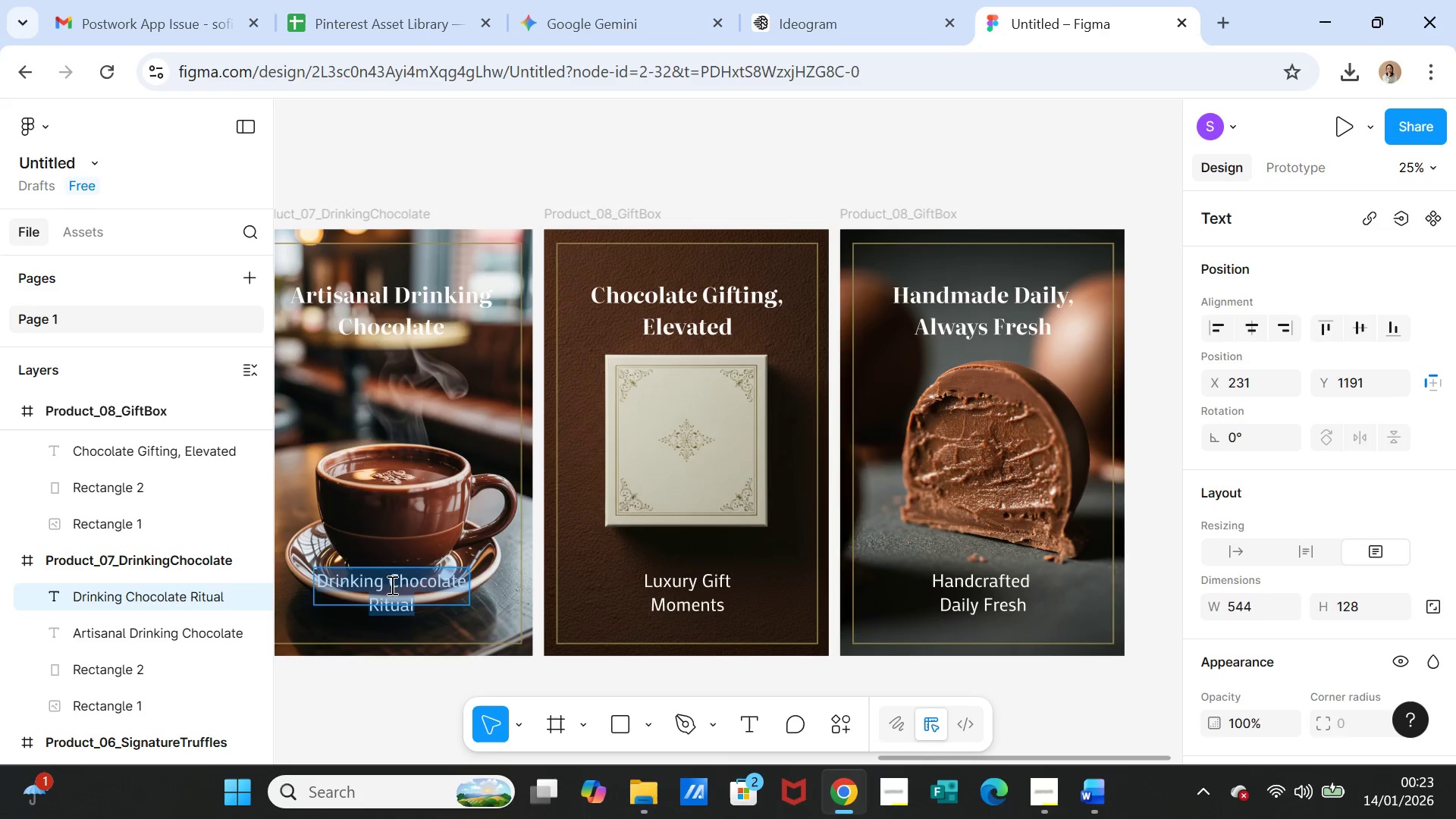 
left_click([391, 585])
 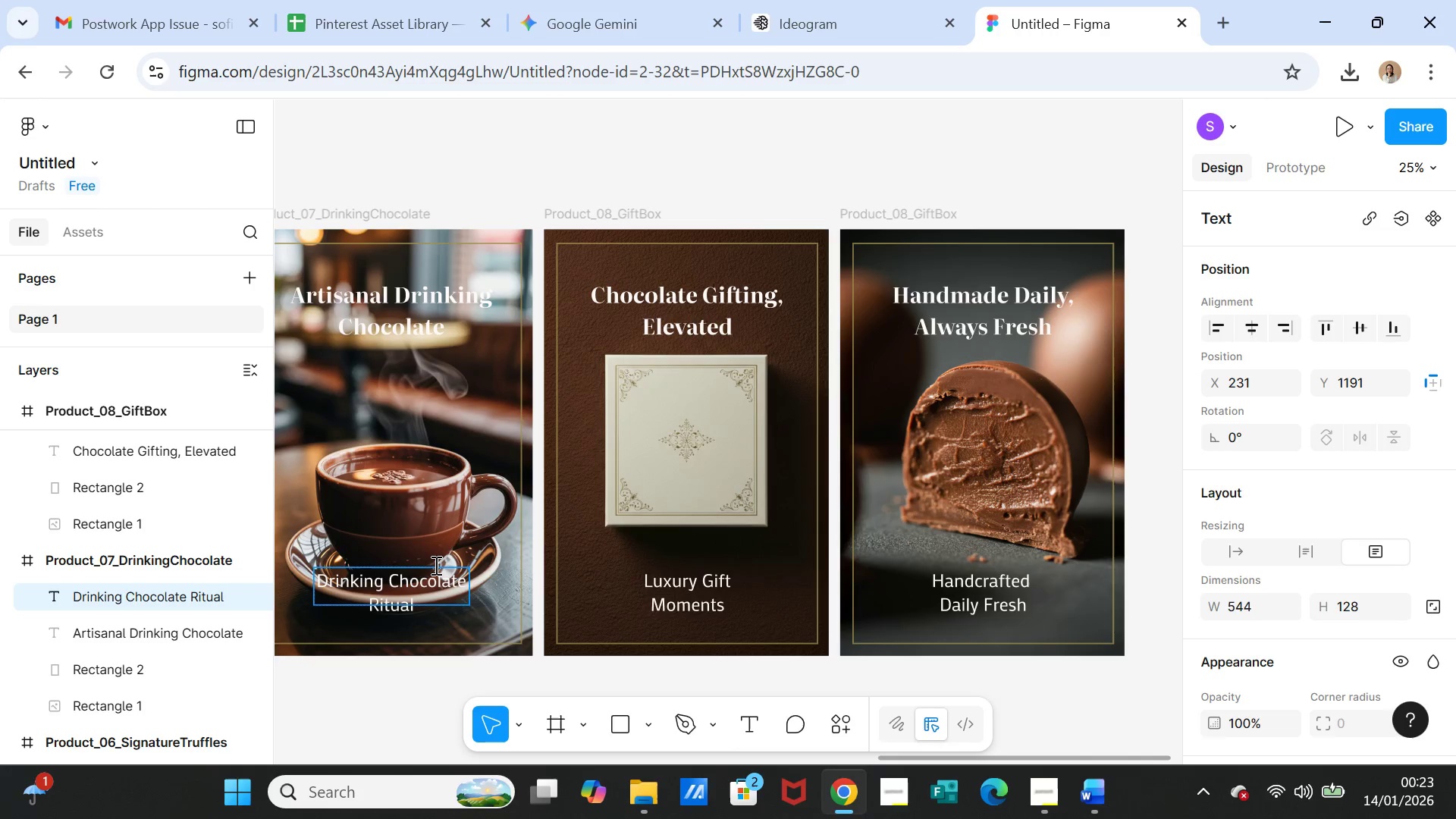 
key(Enter)
 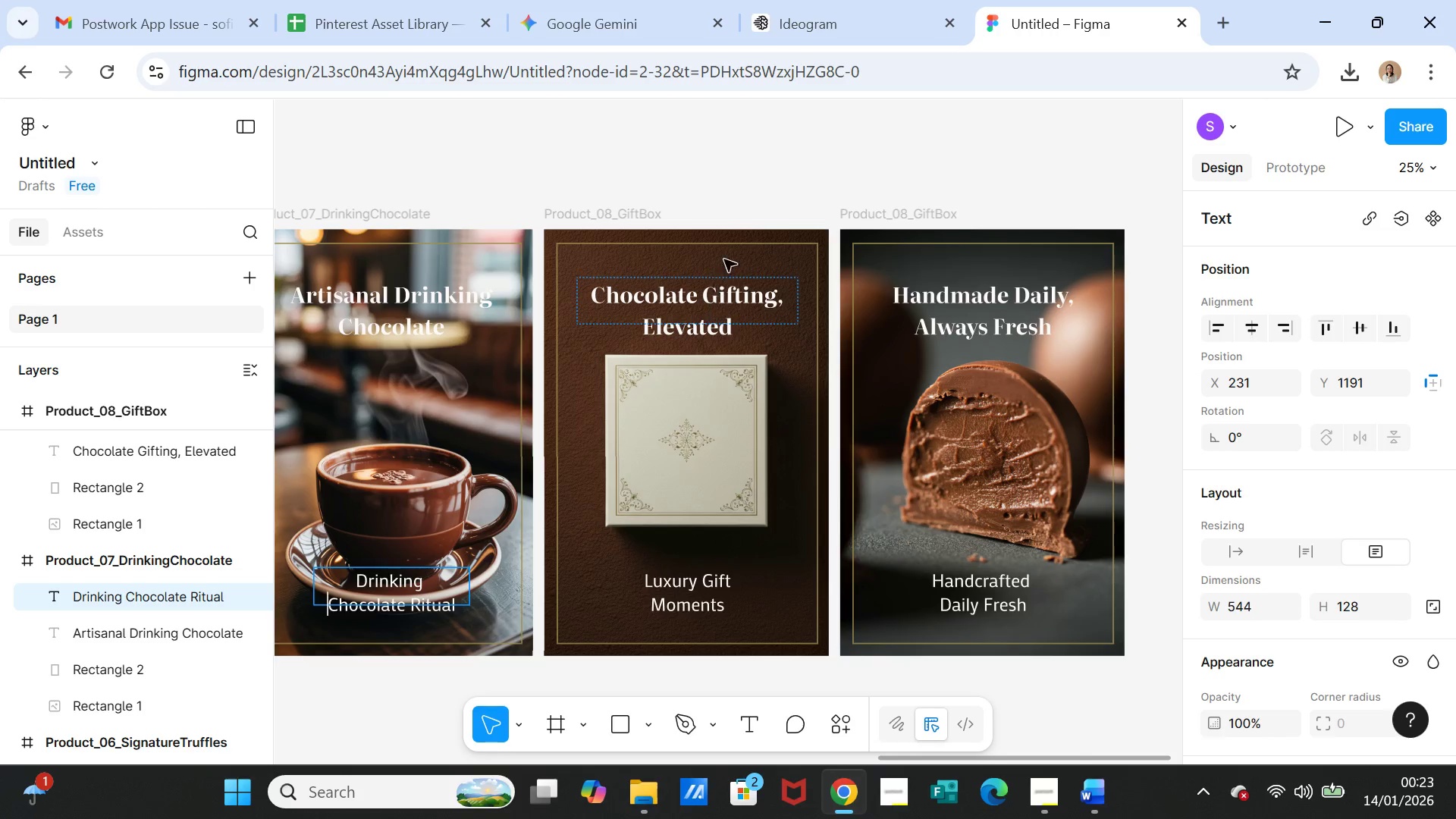 
left_click([765, 180])
 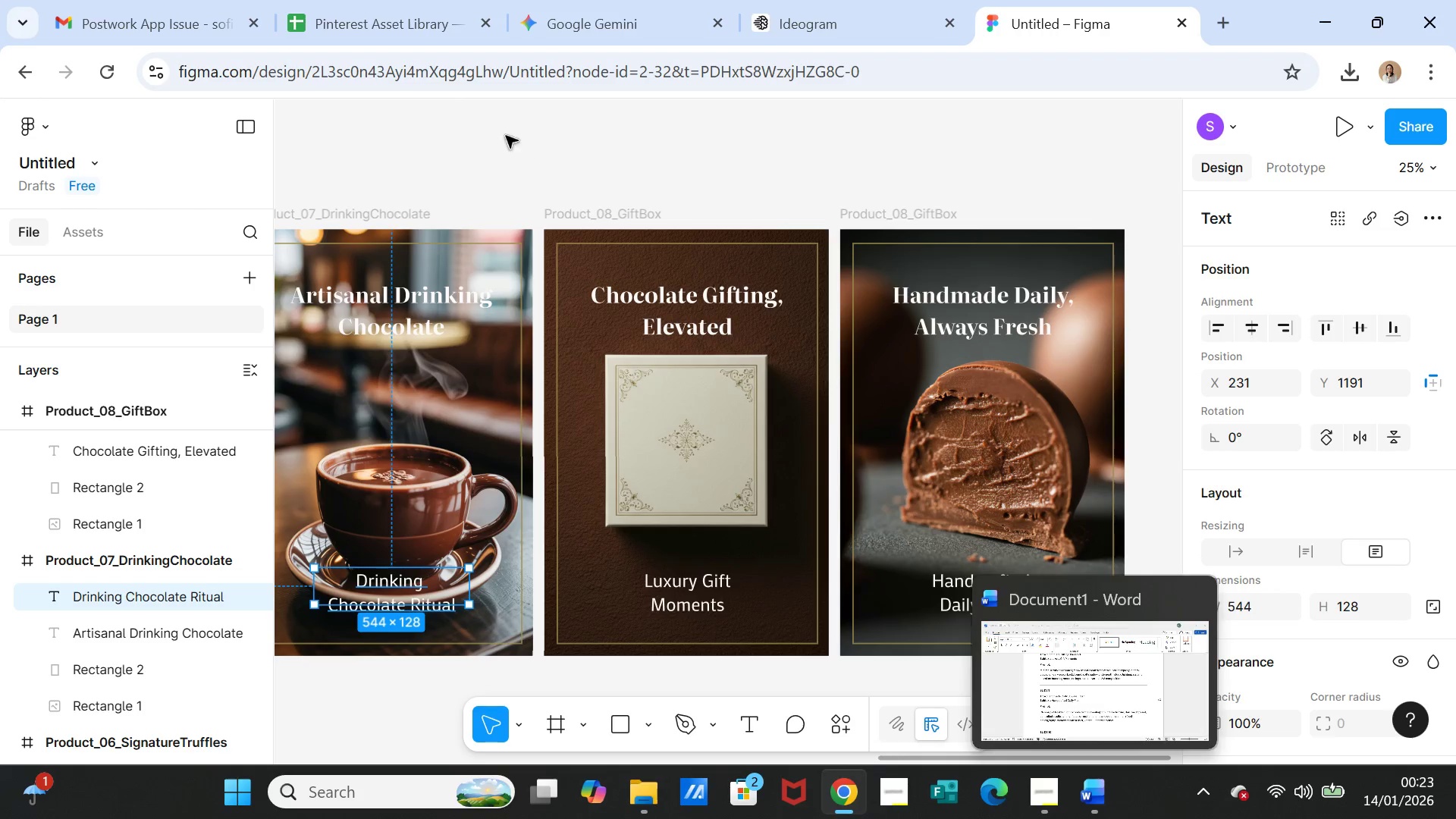 
wait(5.78)
 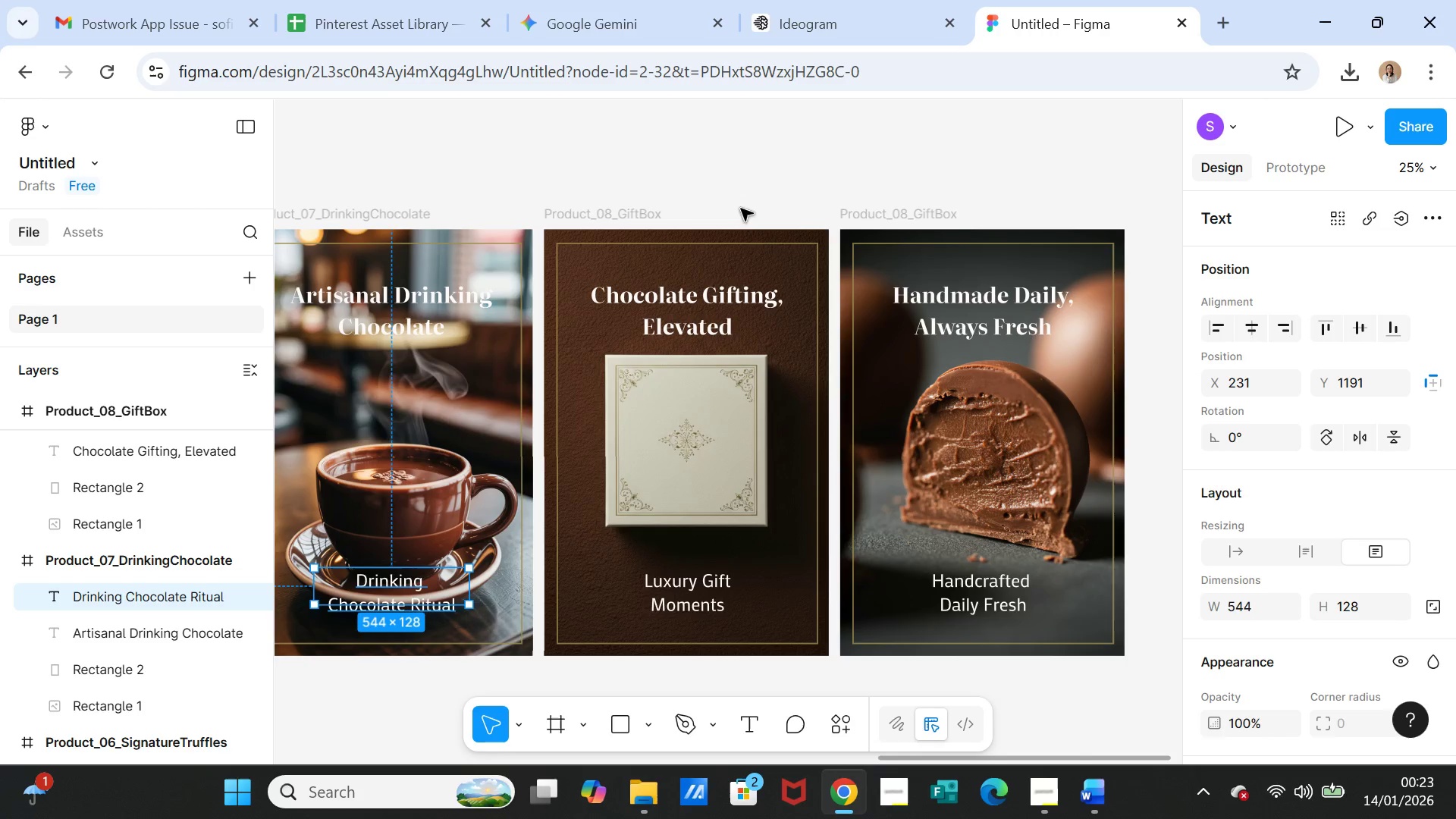 
left_click([399, 8])
 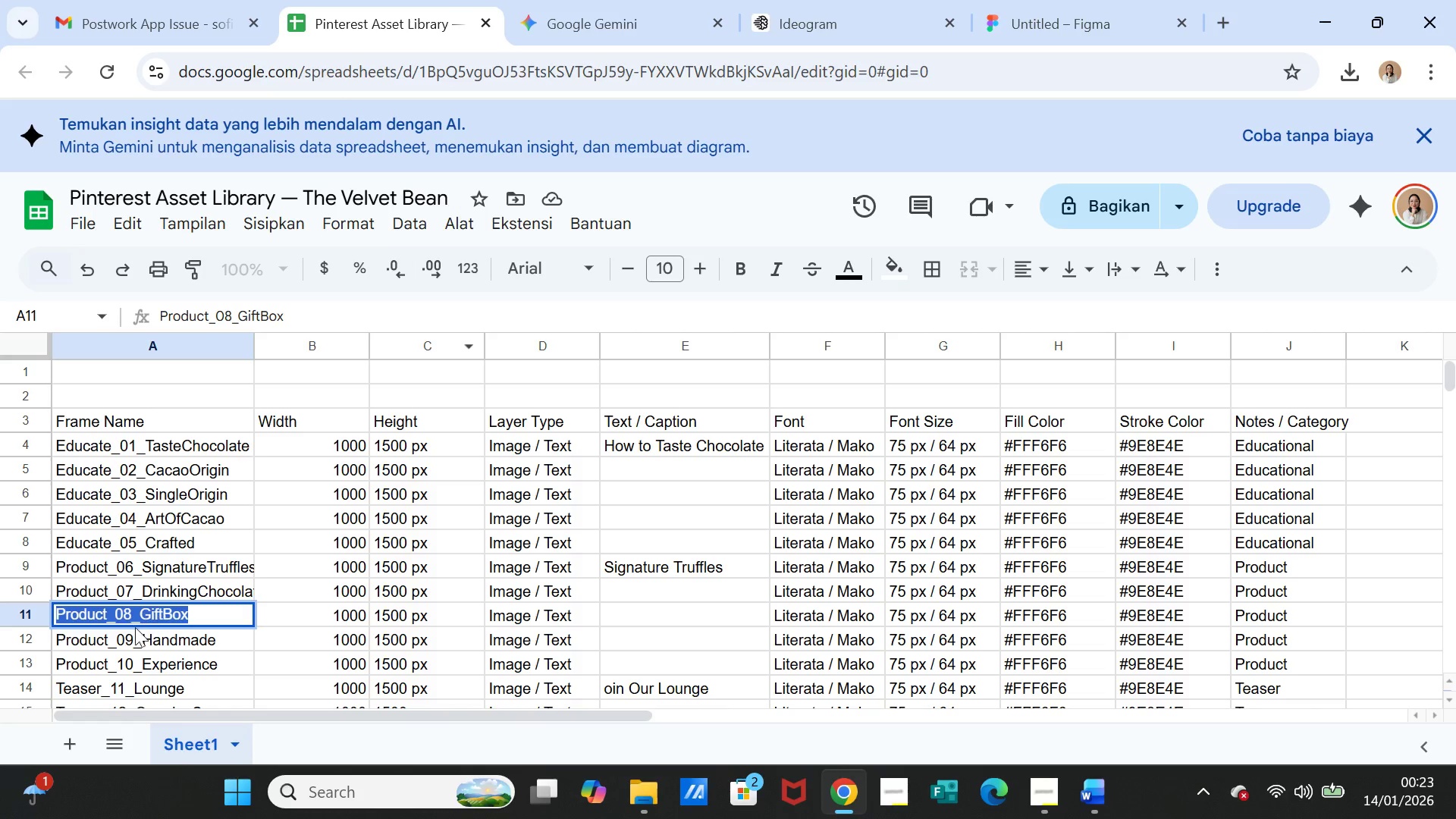 
double_click([135, 637])
 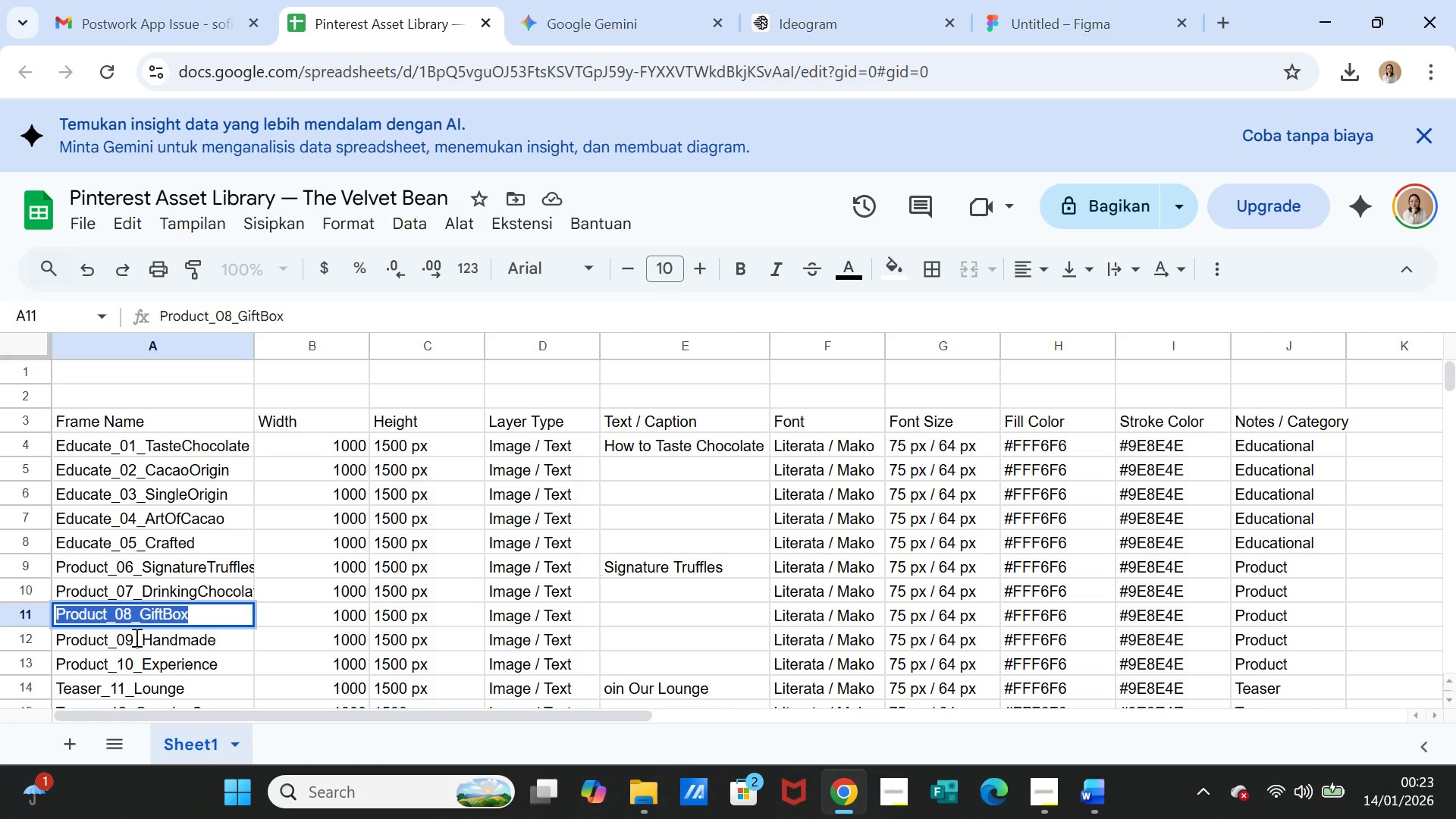 
triple_click([135, 637])
 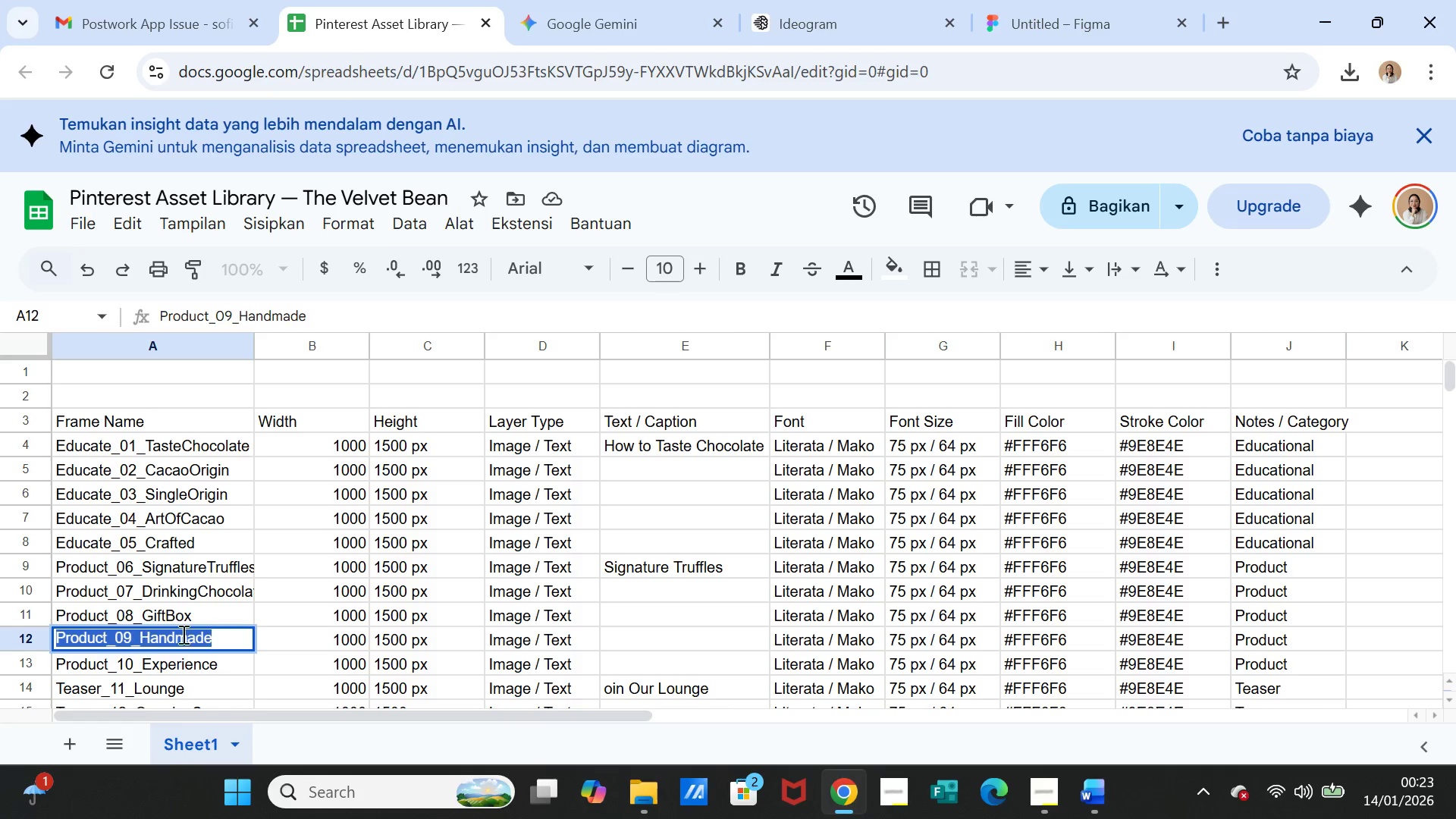 
key(Control+C)
 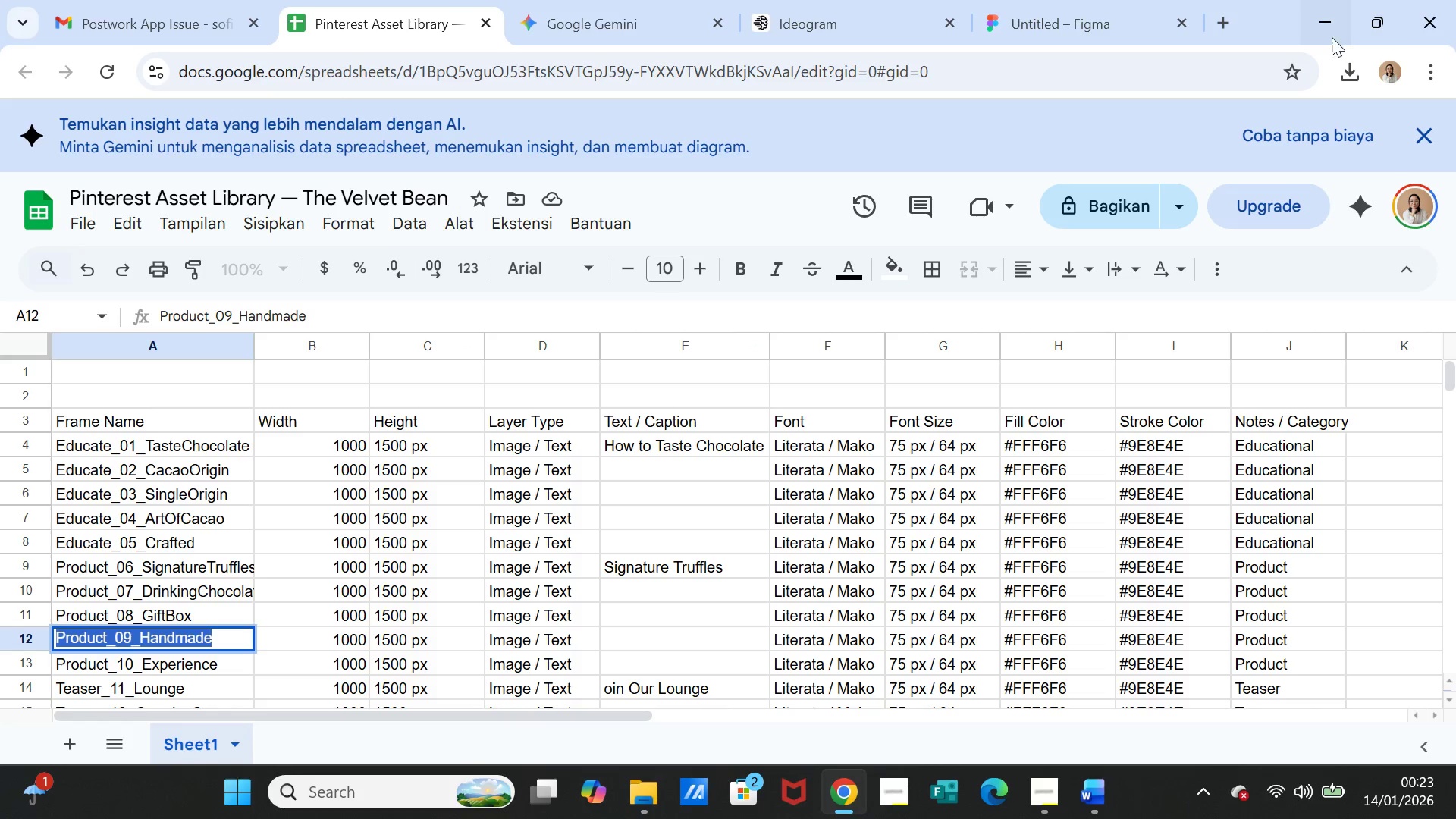 
left_click([1323, 20])
 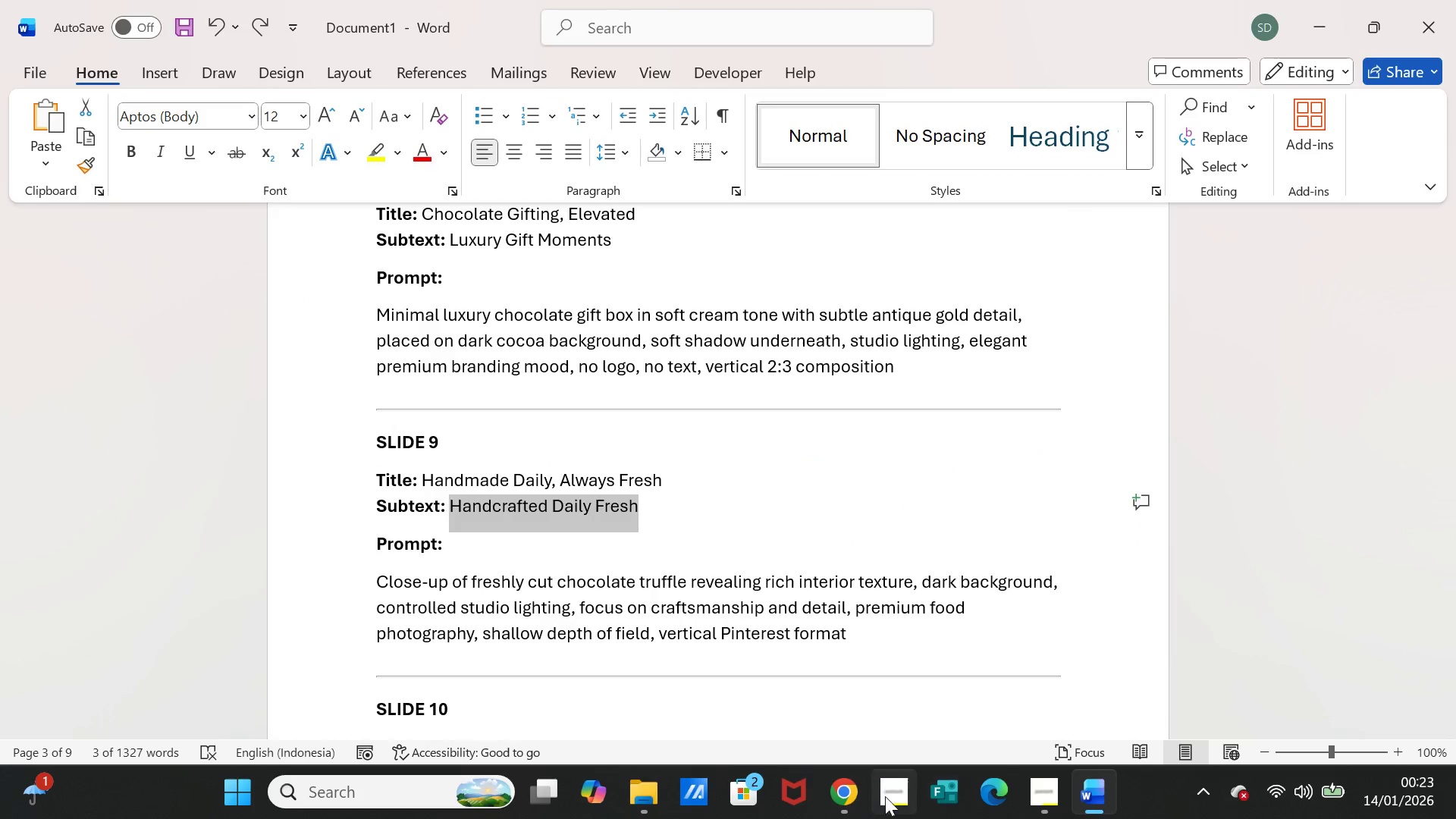 
left_click([849, 793])
 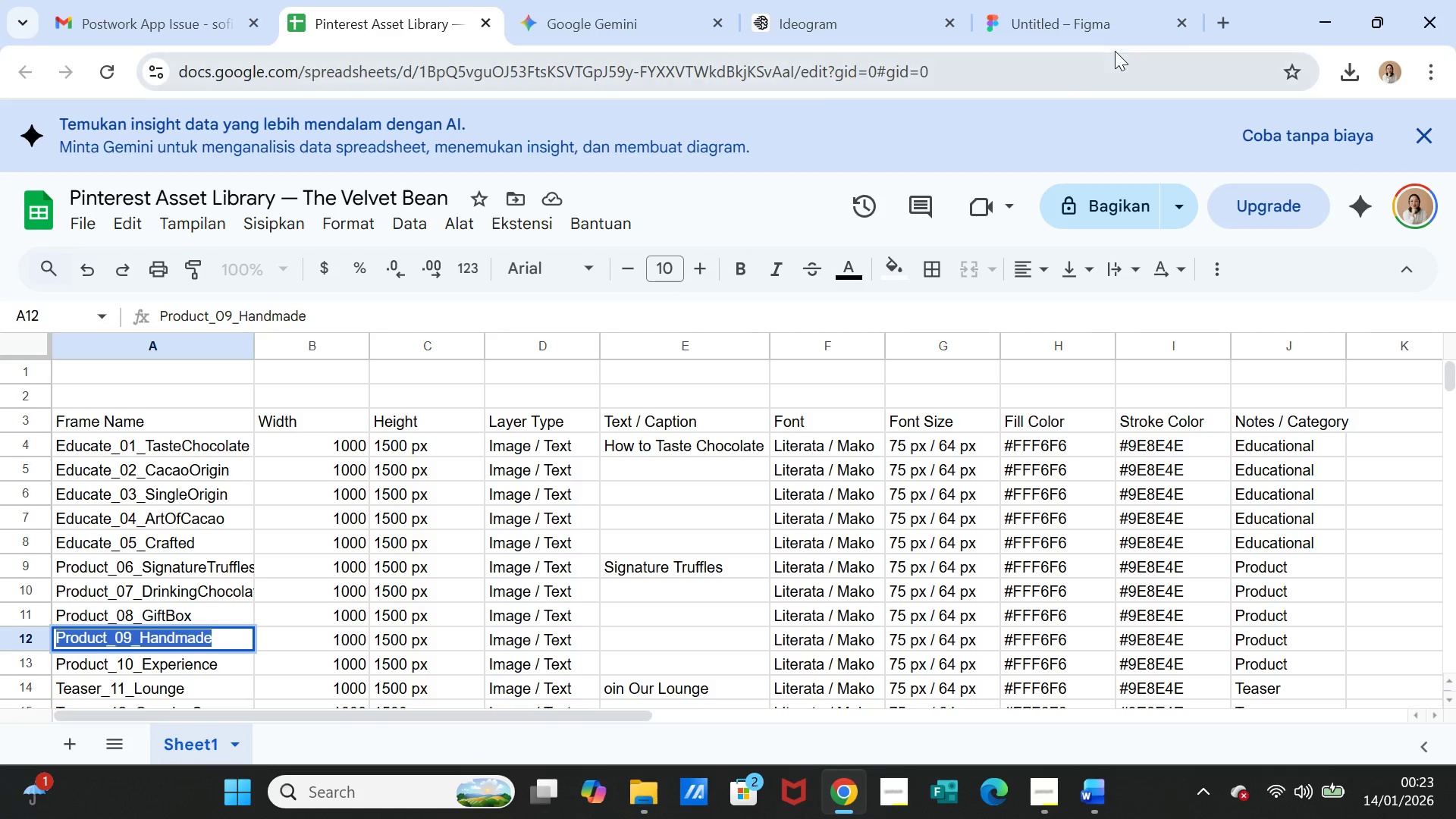 
left_click([1100, 17])
 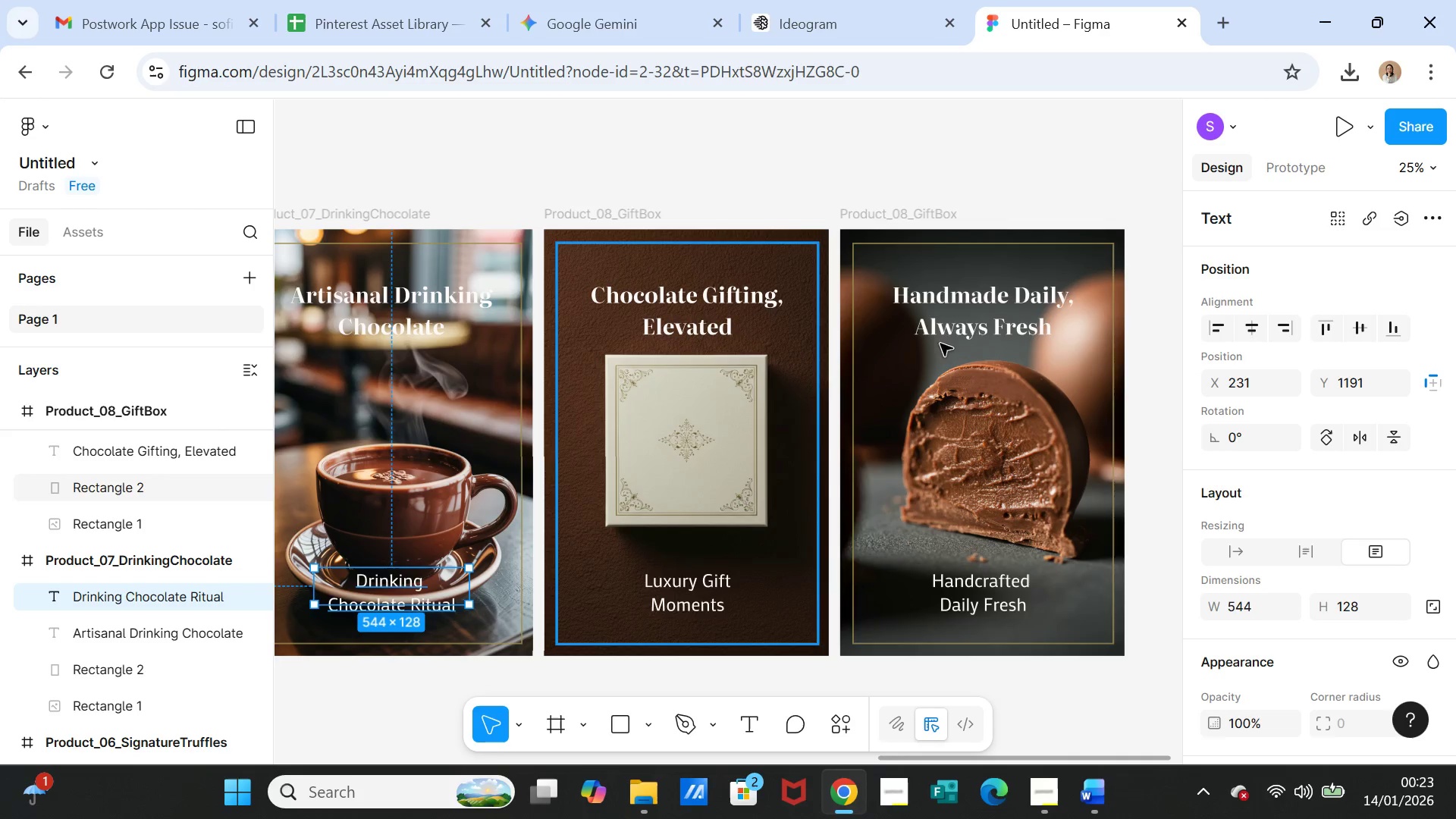 
left_click([956, 241])
 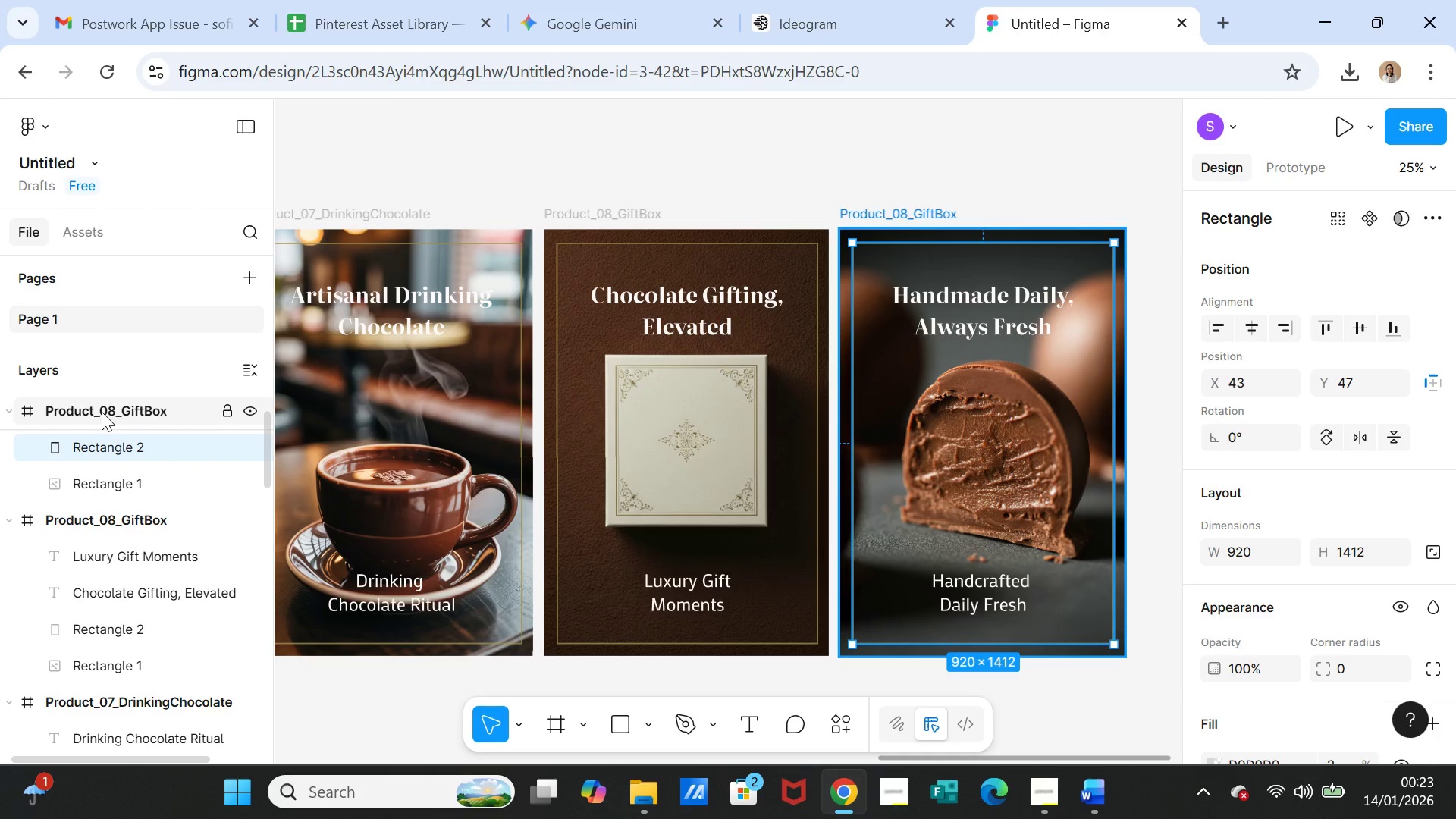 
wait(5.55)
 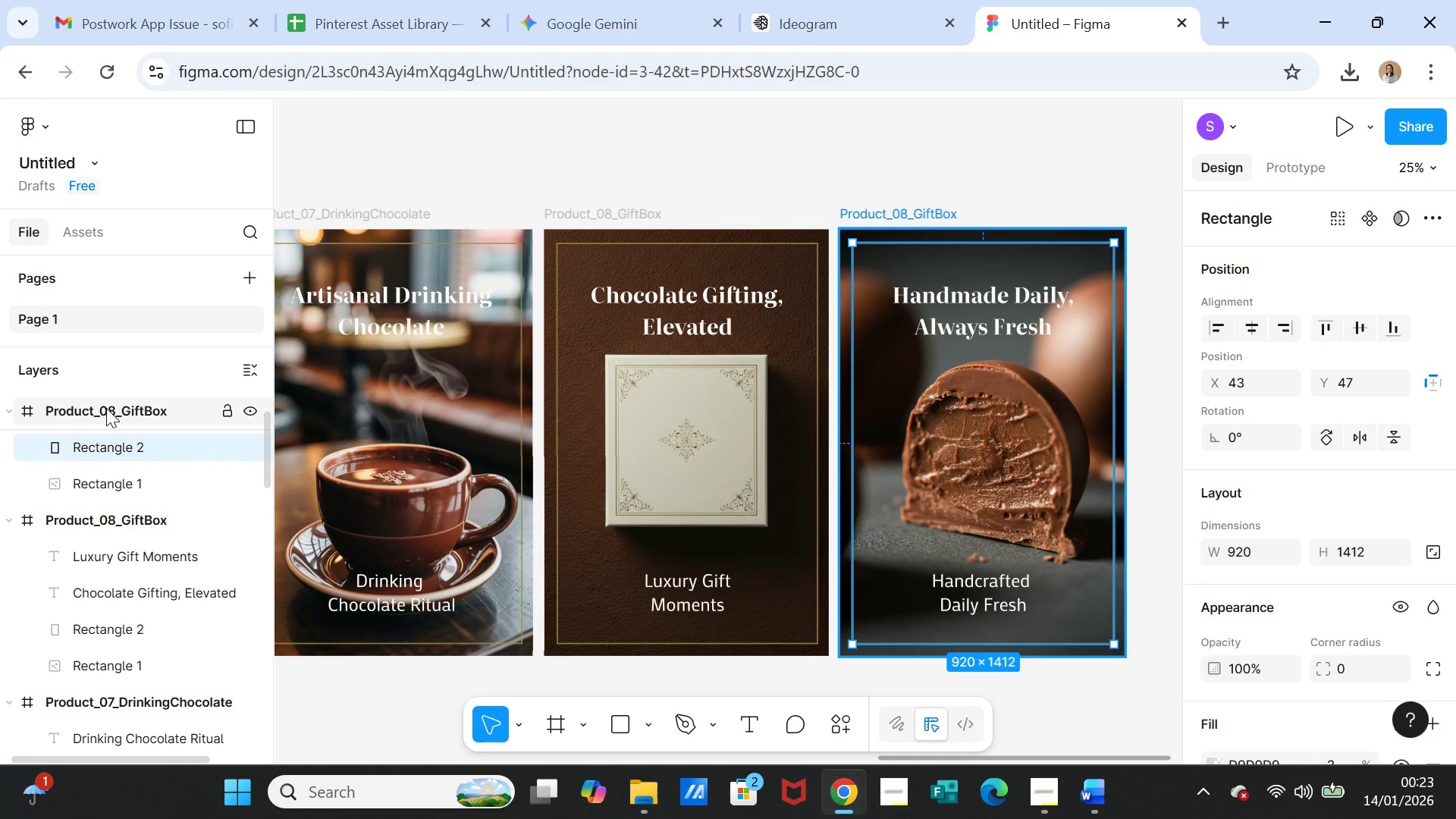 
double_click([102, 409])
 